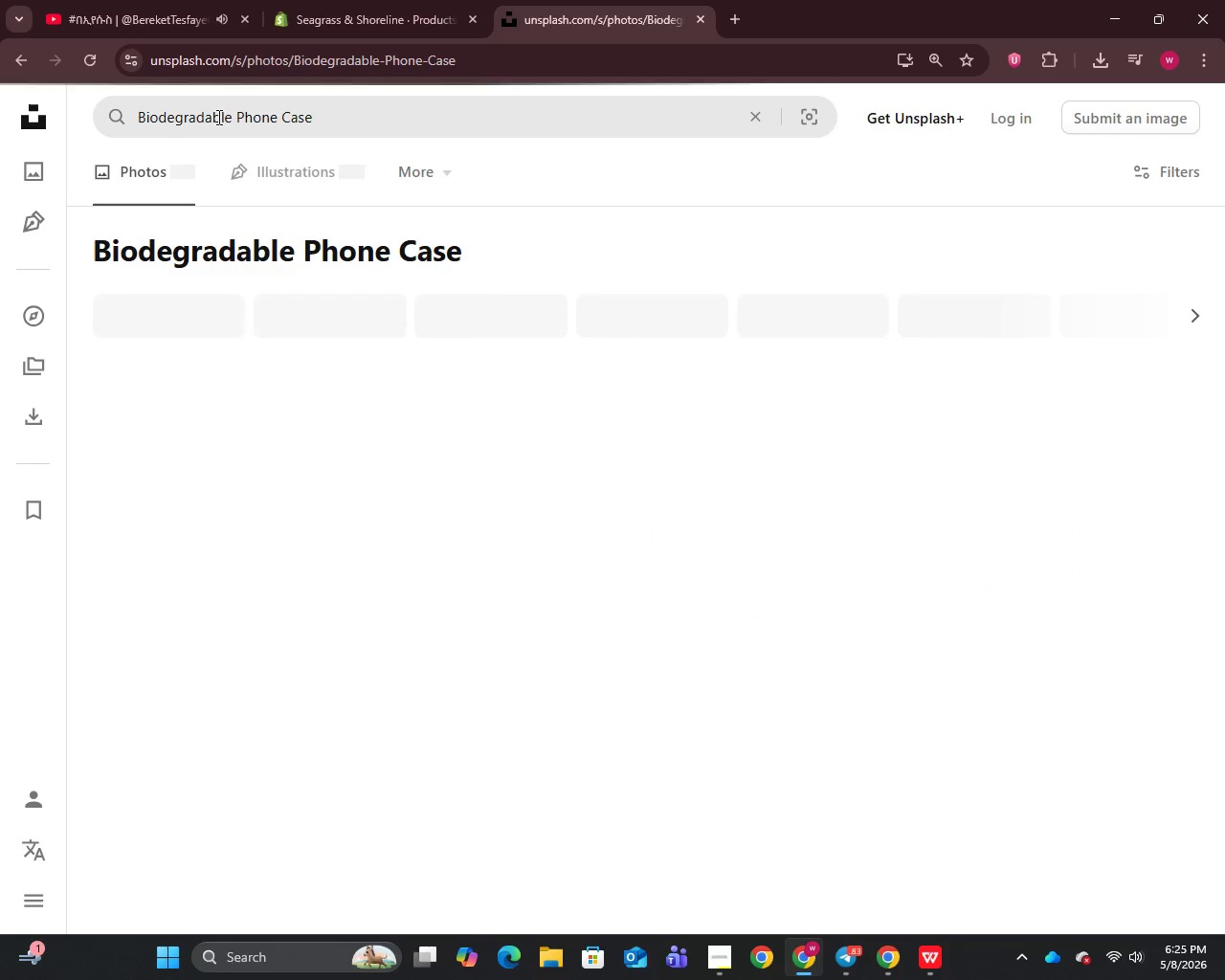 
key(Enter)
 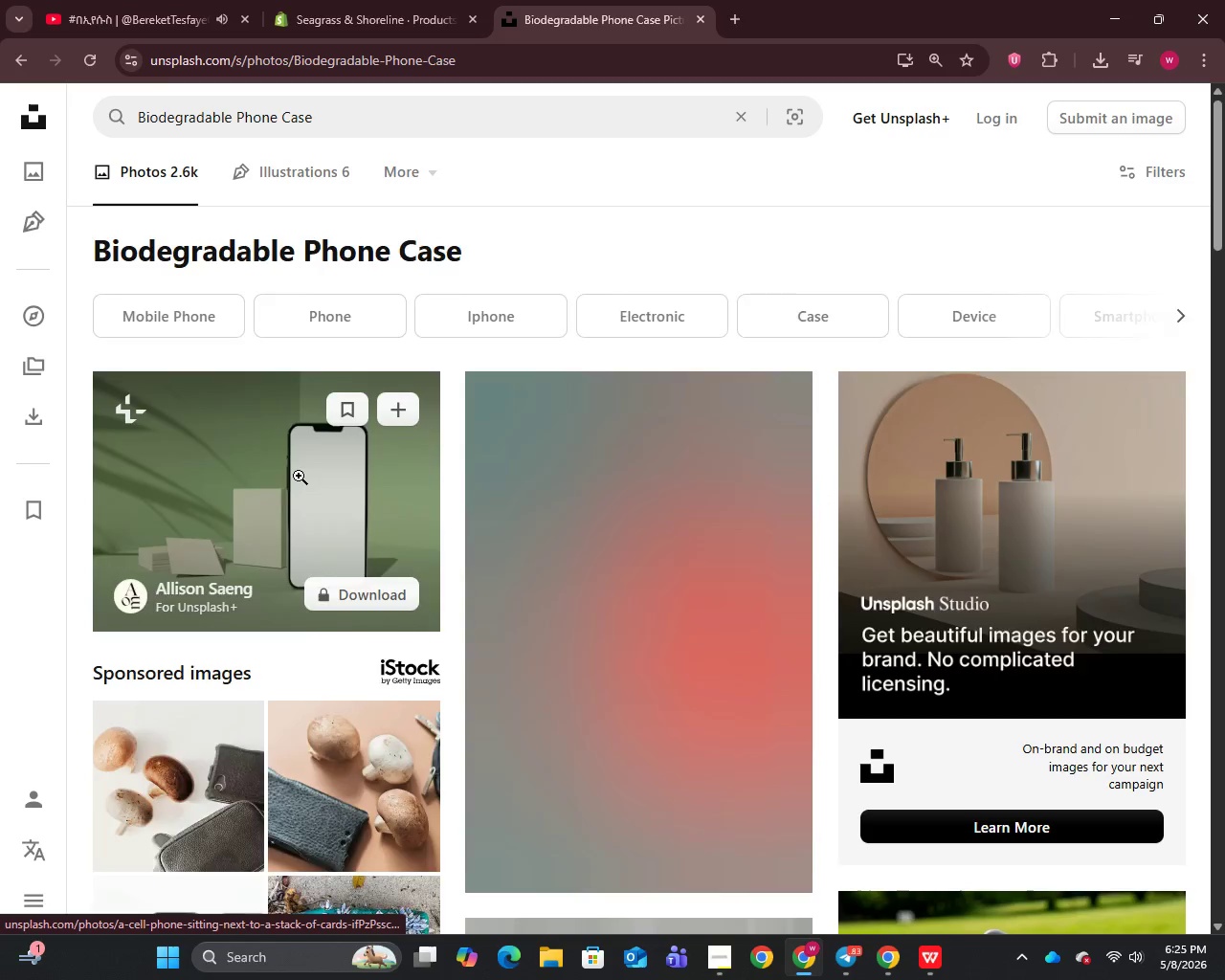 
scroll: coordinate [254, 457], scroll_direction: down, amount: 17.0
 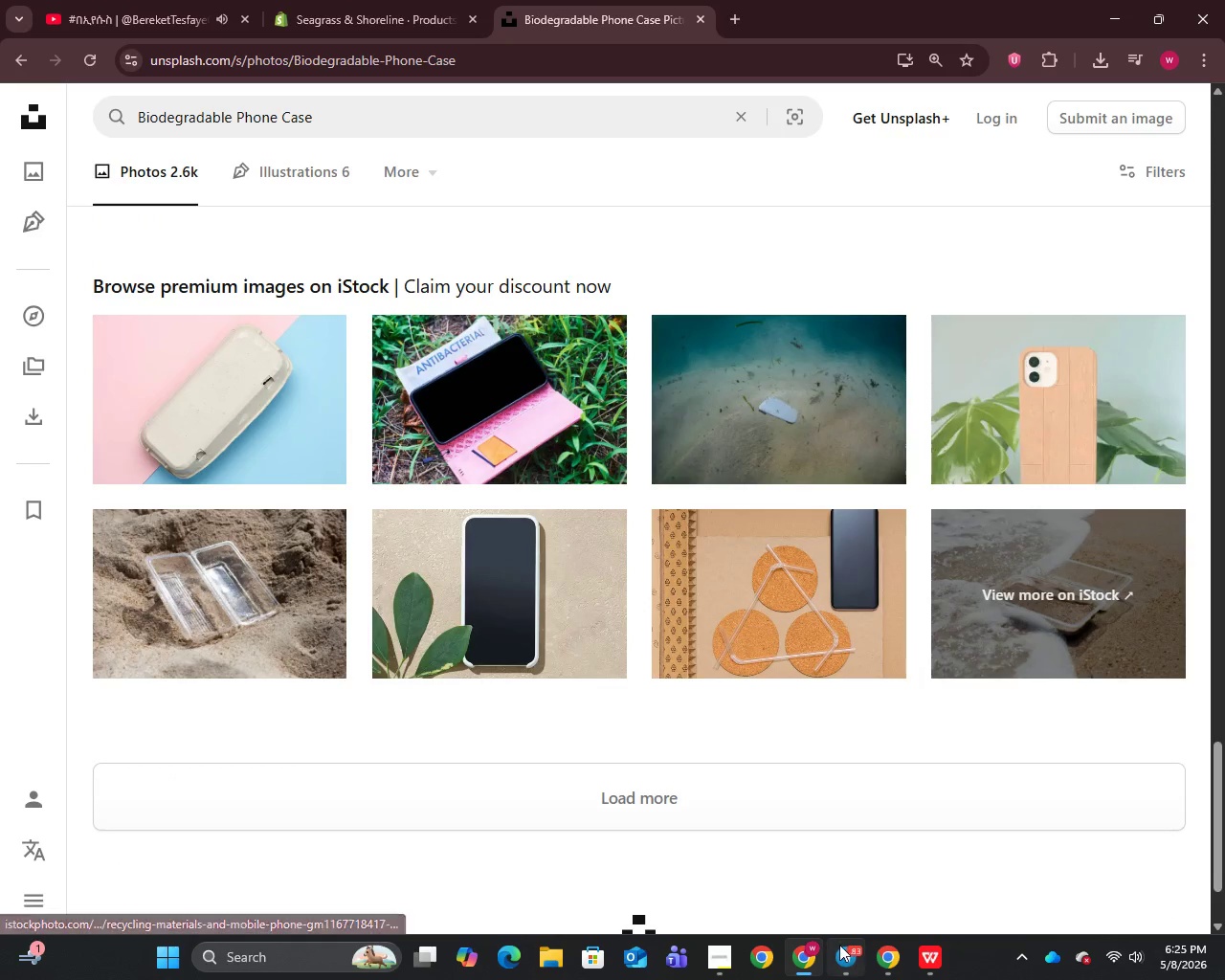 
left_click([849, 953])
 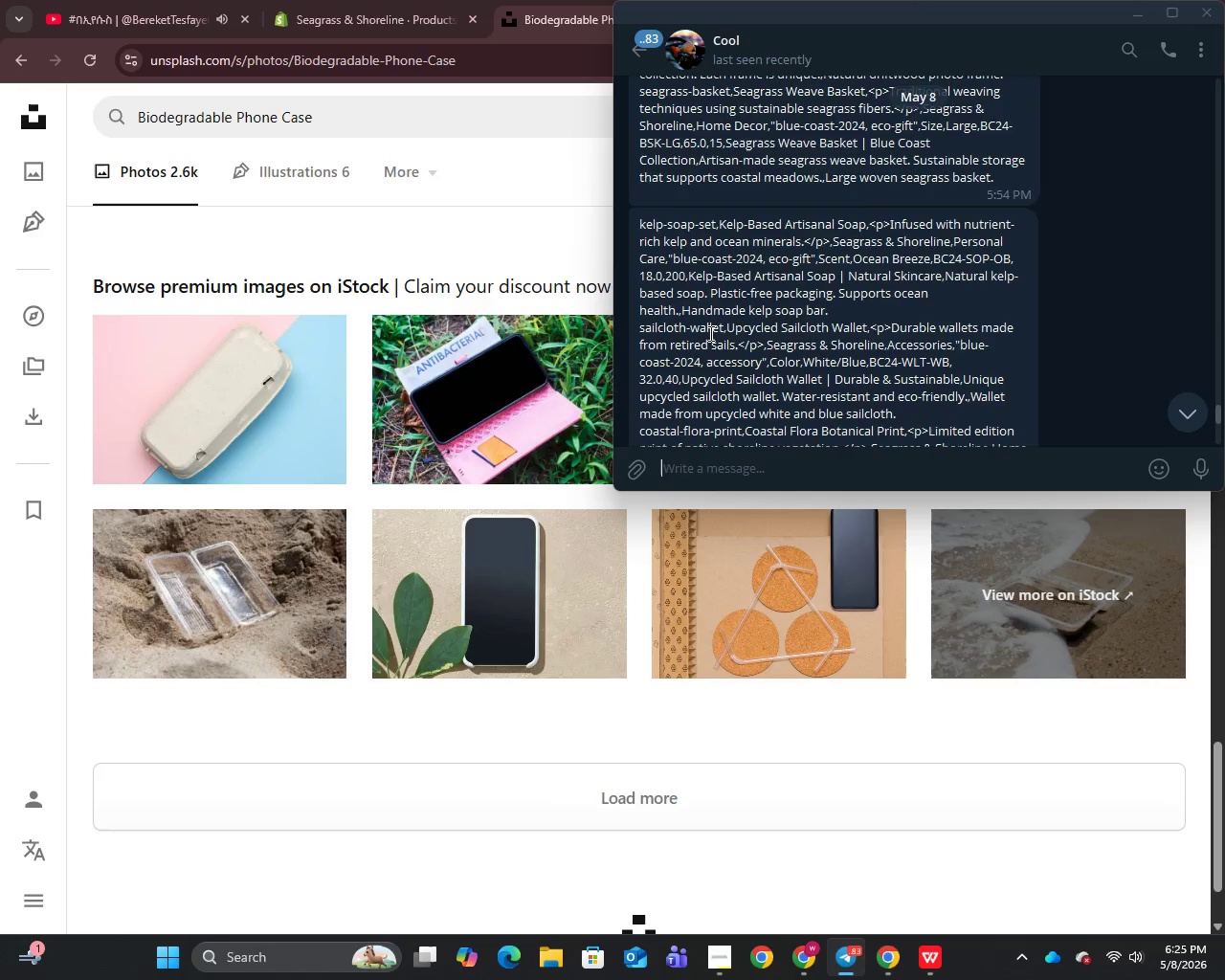 
scroll: coordinate [709, 333], scroll_direction: up, amount: 45.0
 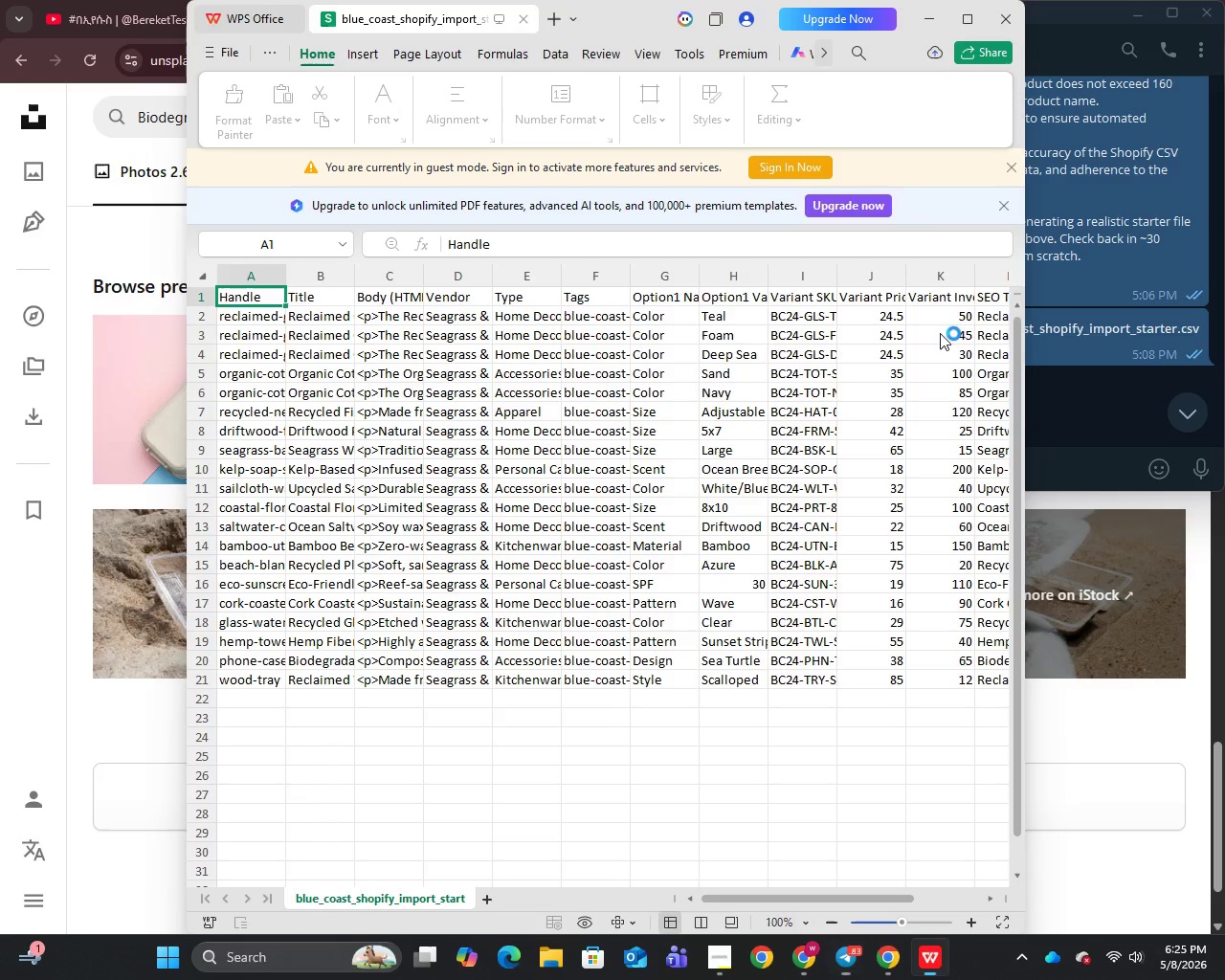 
left_click([940, 333])
 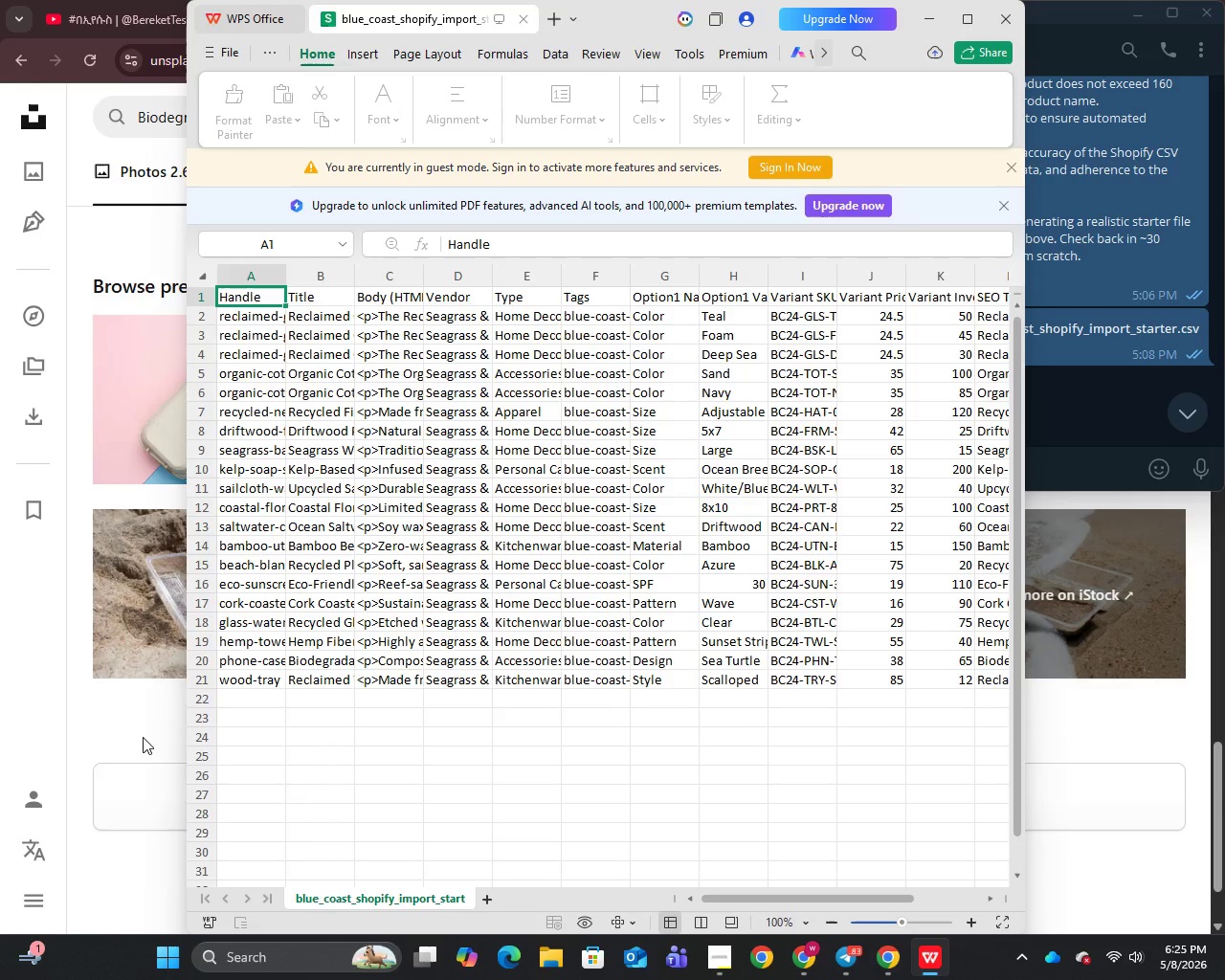 
left_click([143, 737])
 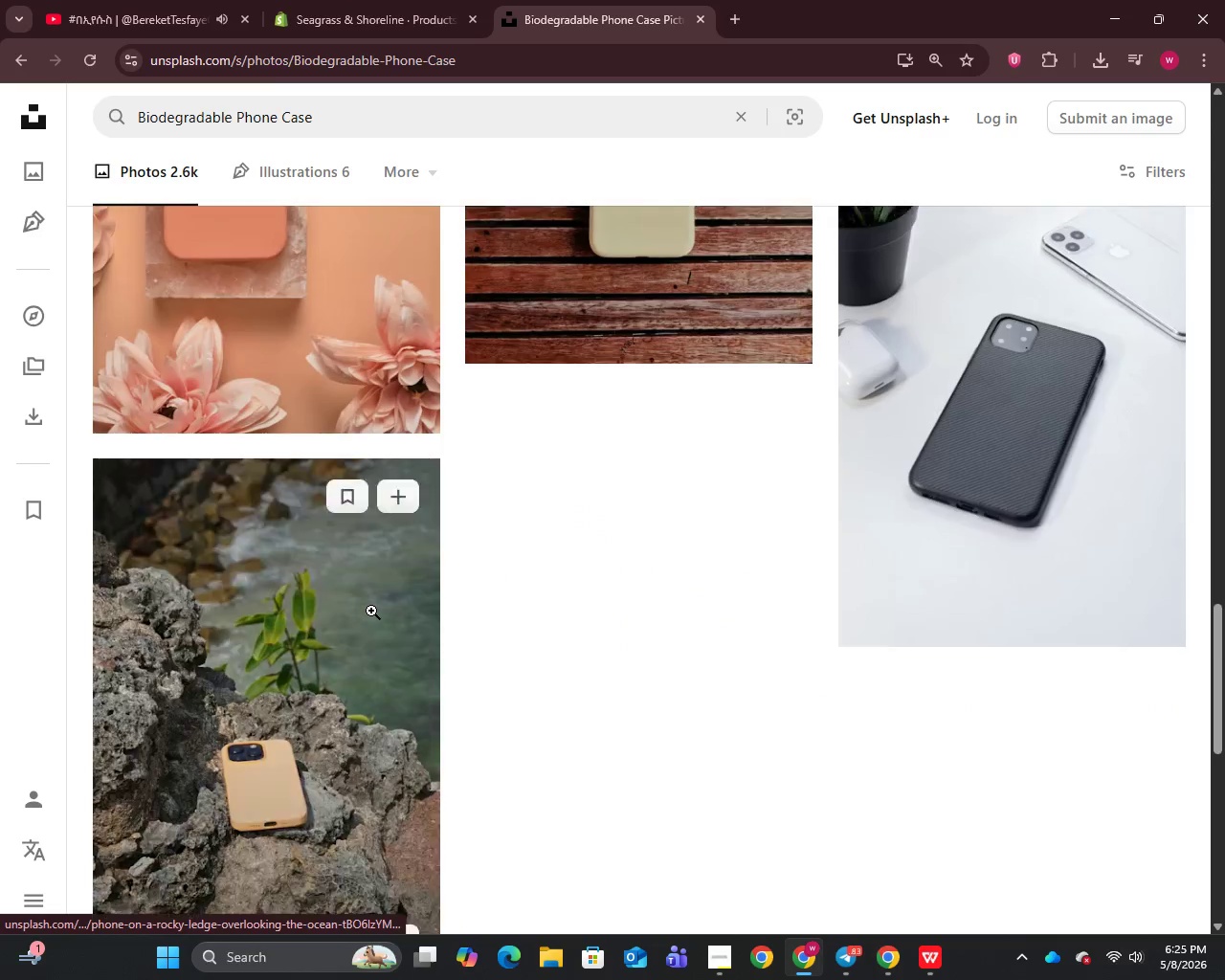 
scroll: coordinate [371, 611], scroll_direction: up, amount: 25.0
 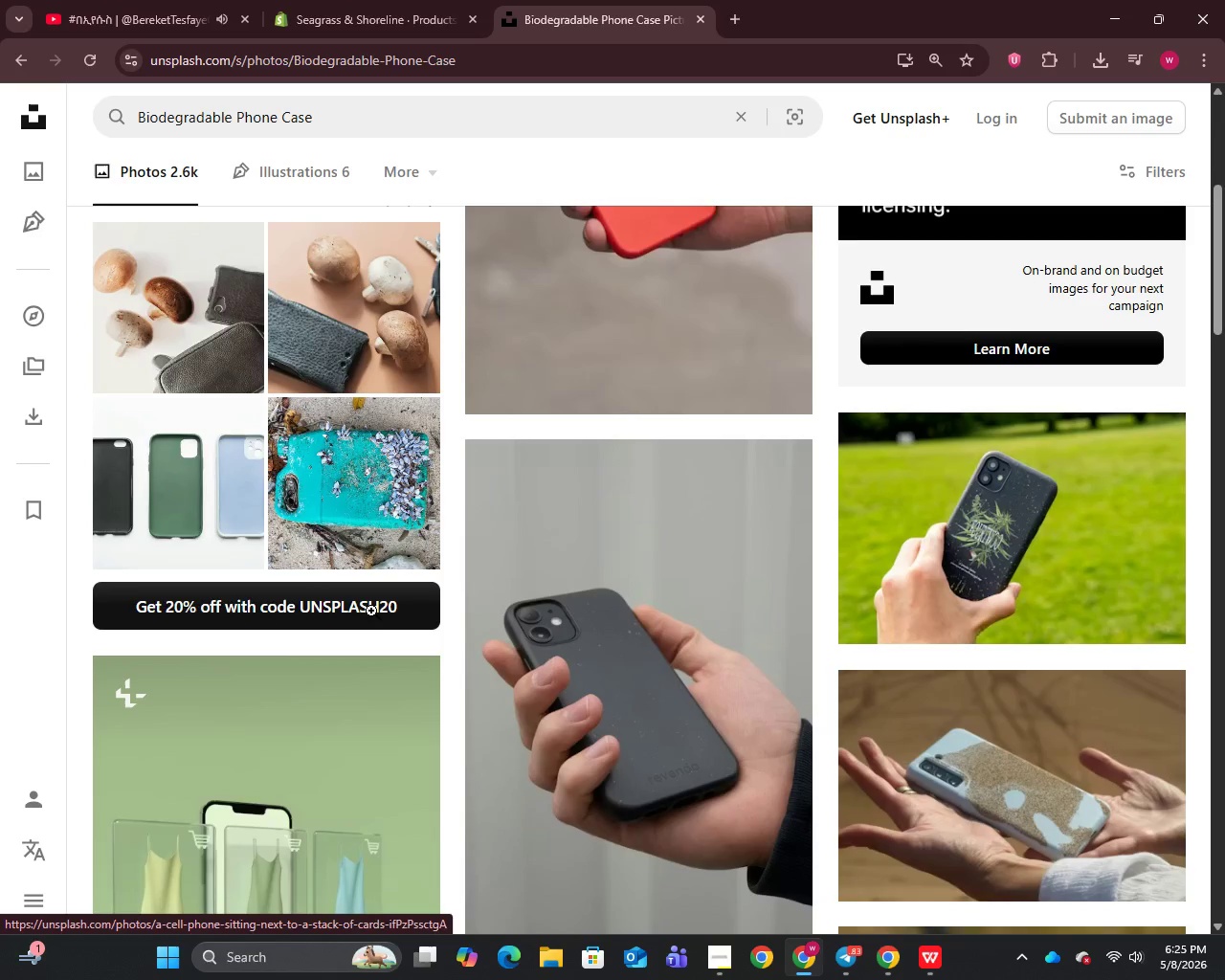 
scroll: coordinate [371, 611], scroll_direction: down, amount: 5.0
 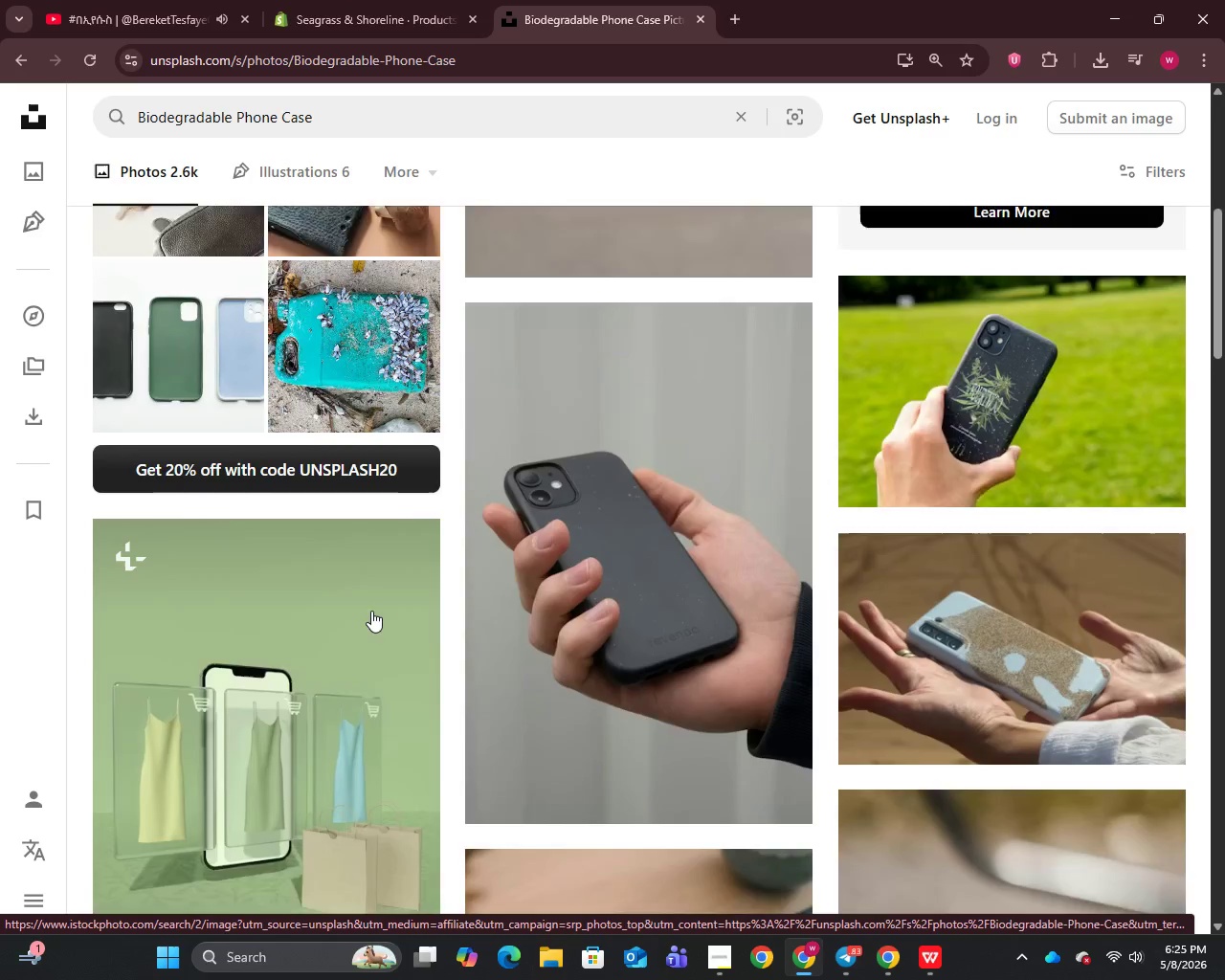 
scroll: coordinate [371, 611], scroll_direction: up, amount: 5.0
 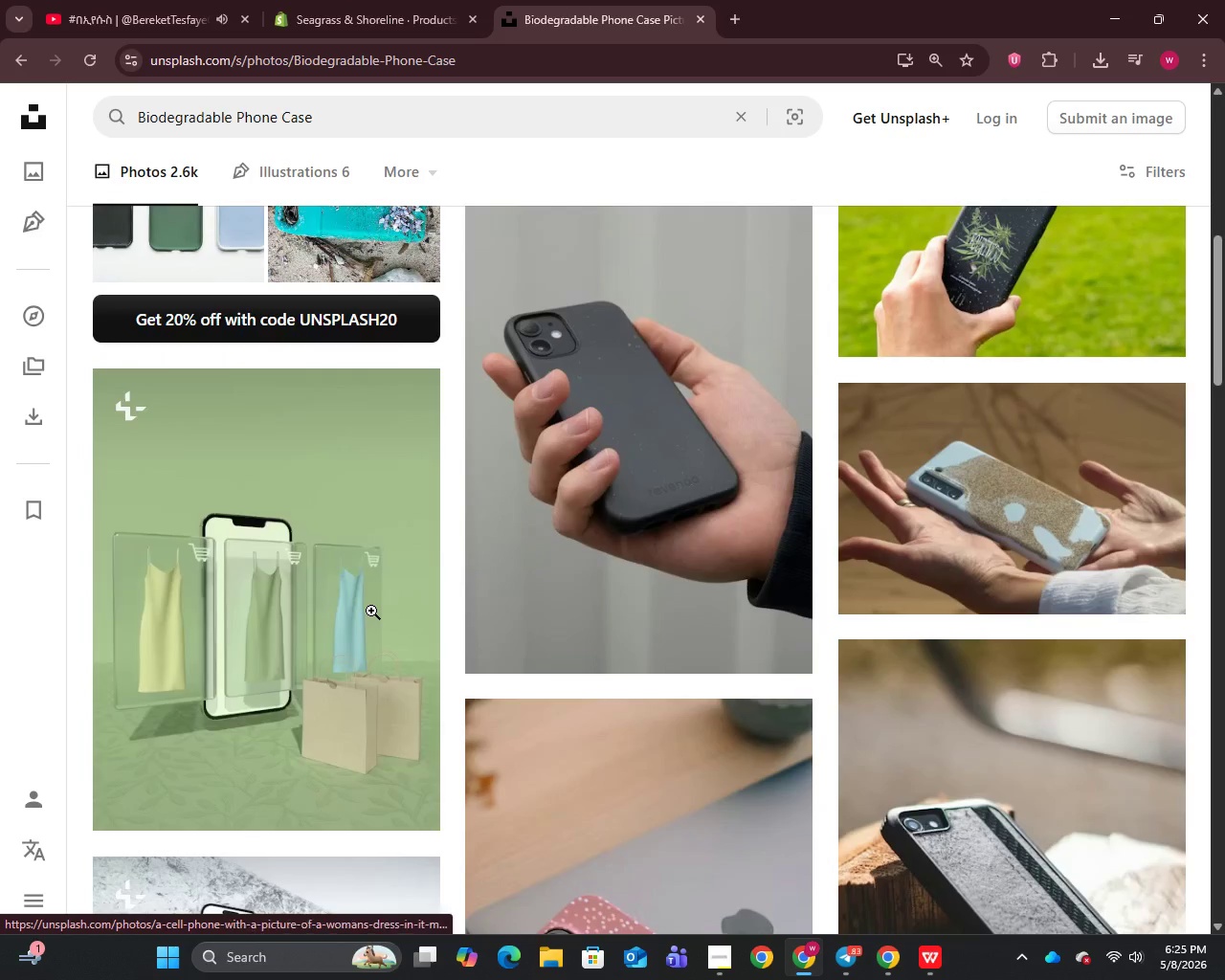 
scroll: coordinate [371, 611], scroll_direction: down, amount: 8.0
 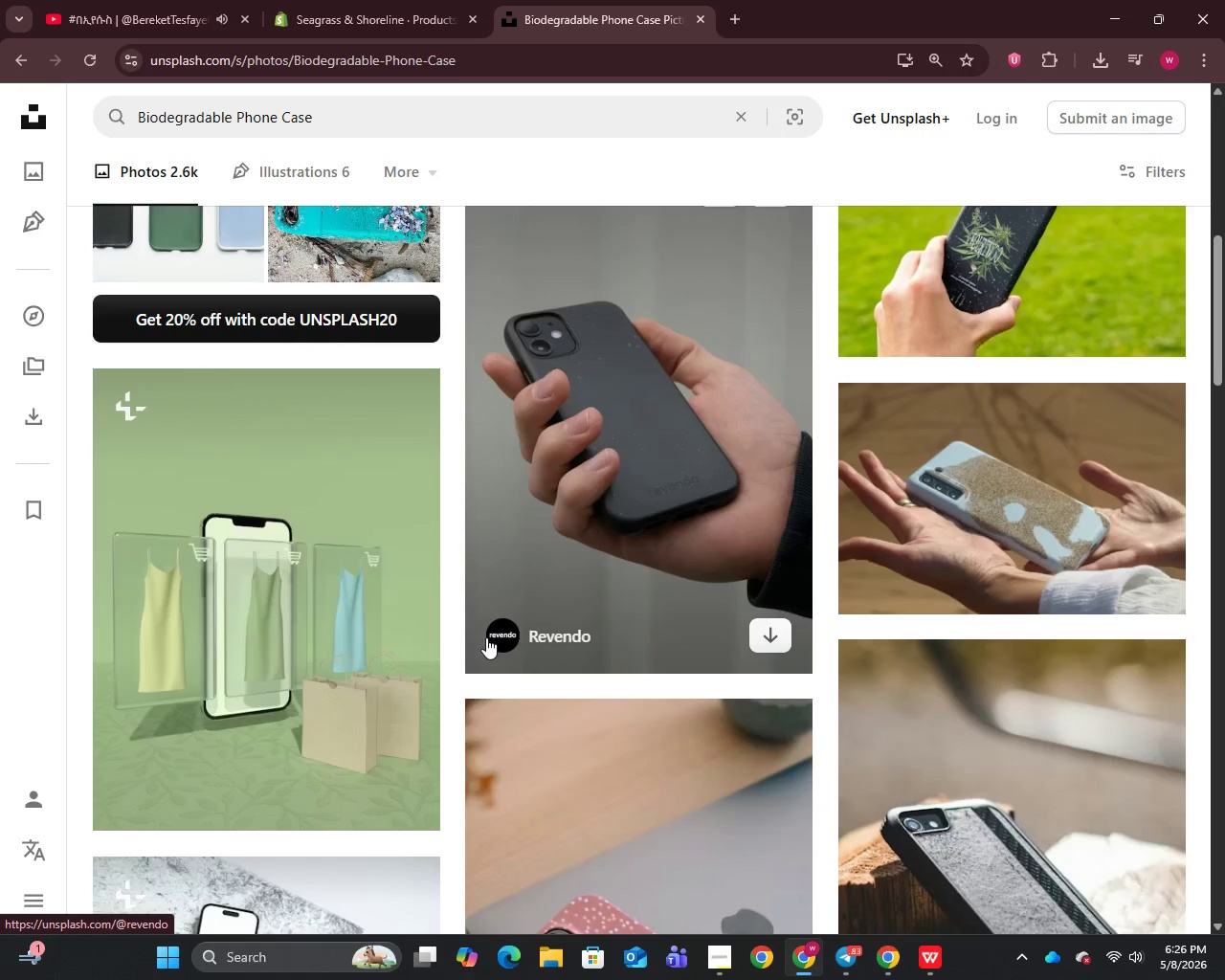 
mouse_move([505, 635])
 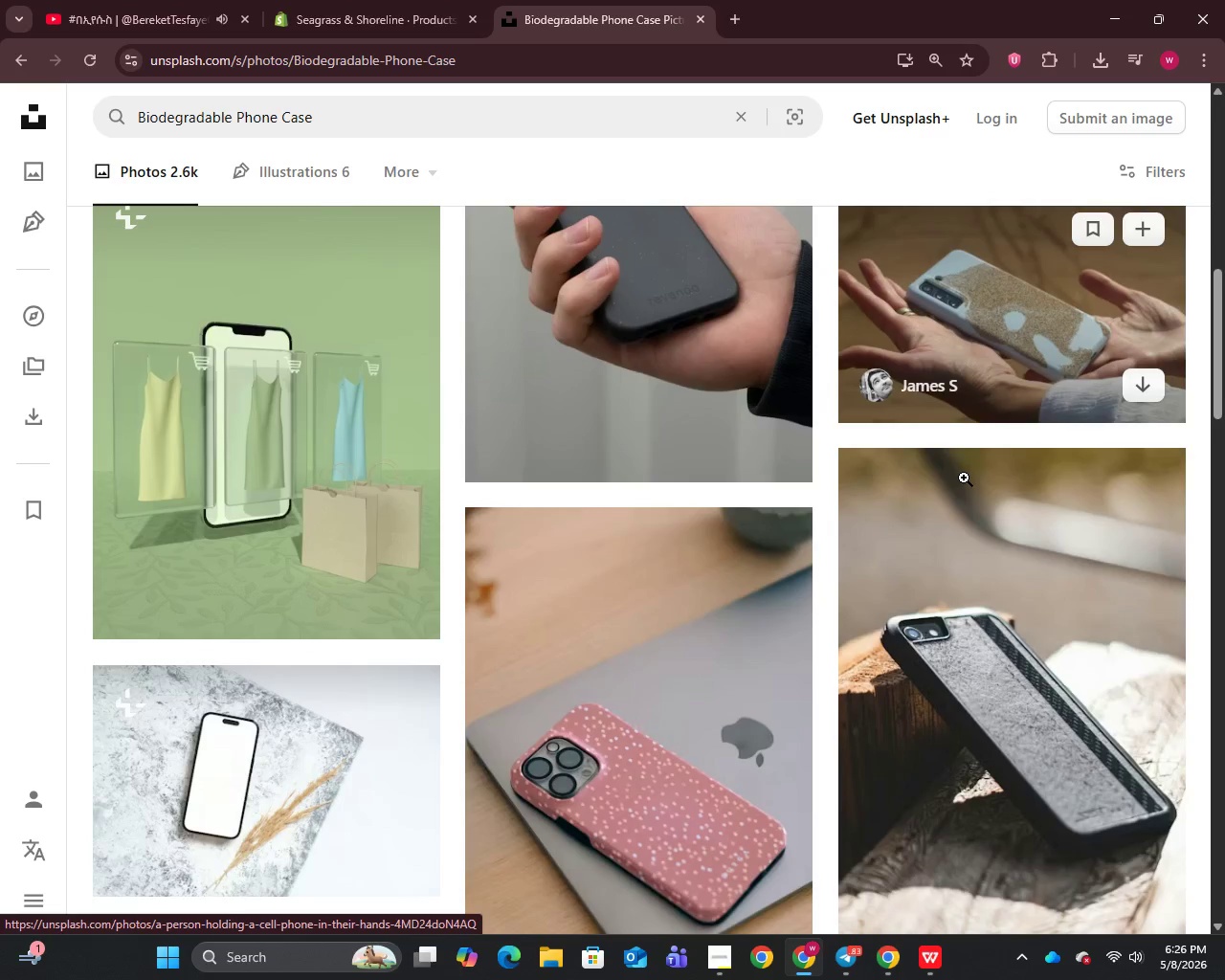 
scroll: coordinate [953, 478], scroll_direction: down, amount: 10.0
 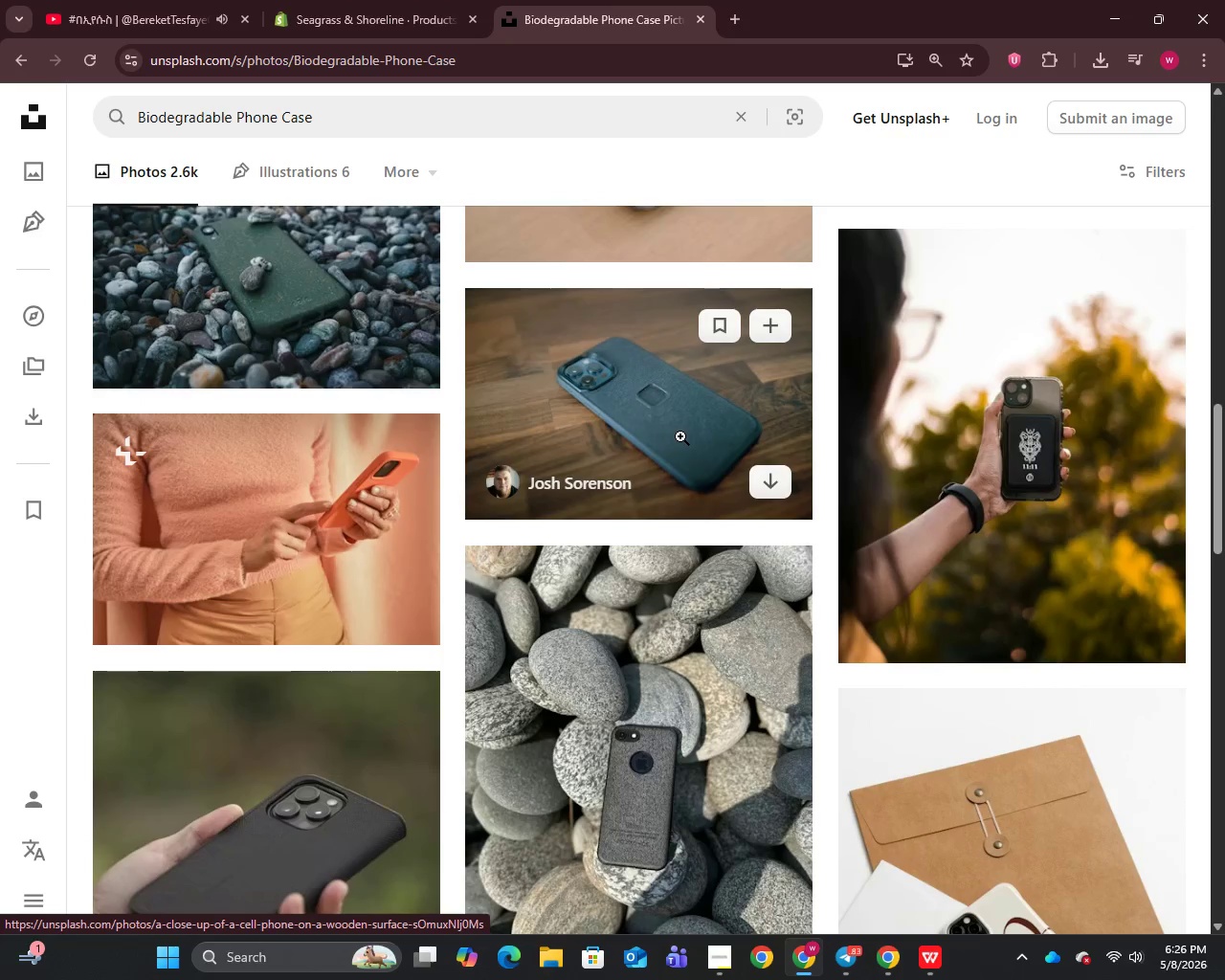 
mouse_move([669, 436])
 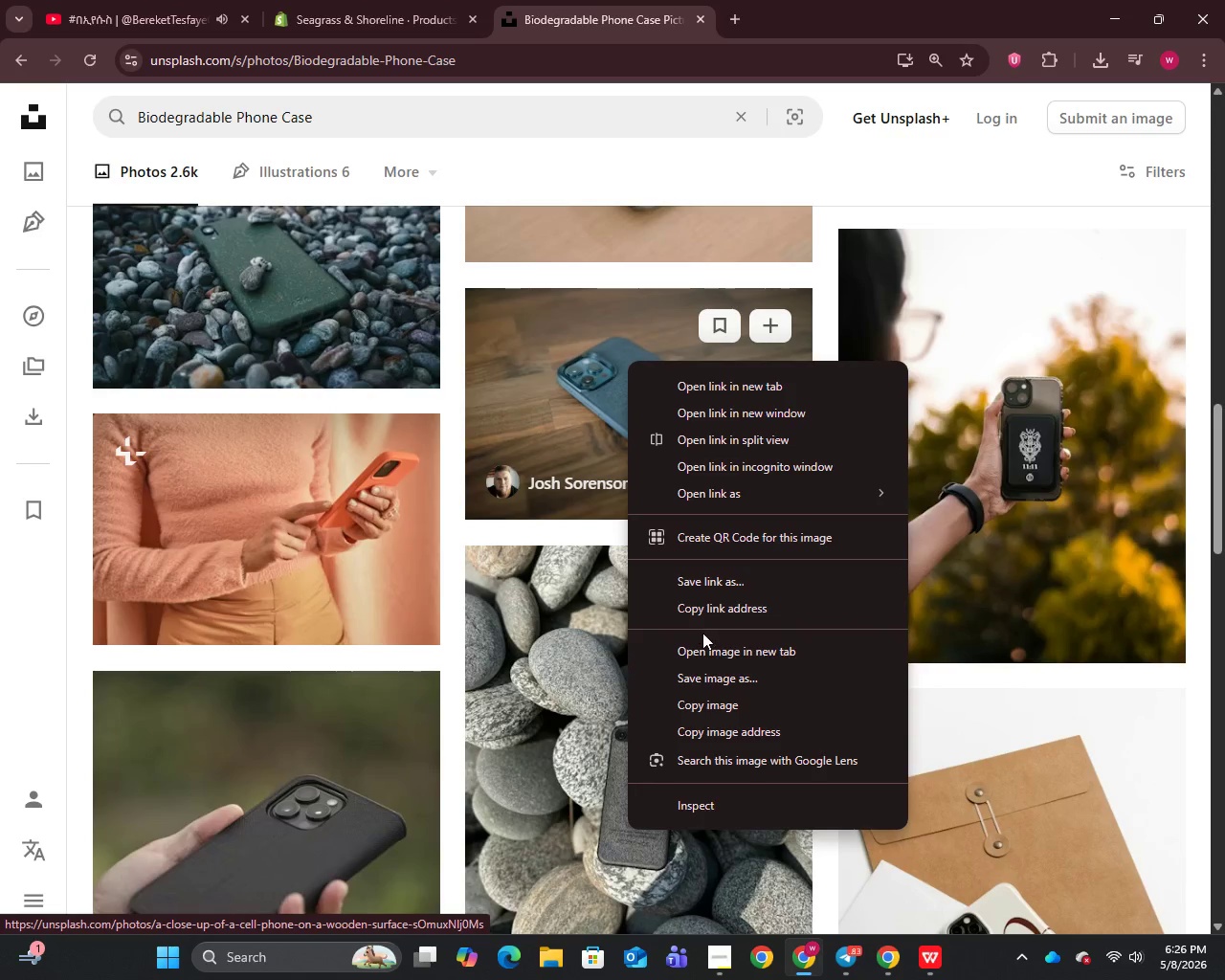 
left_click([710, 680])
 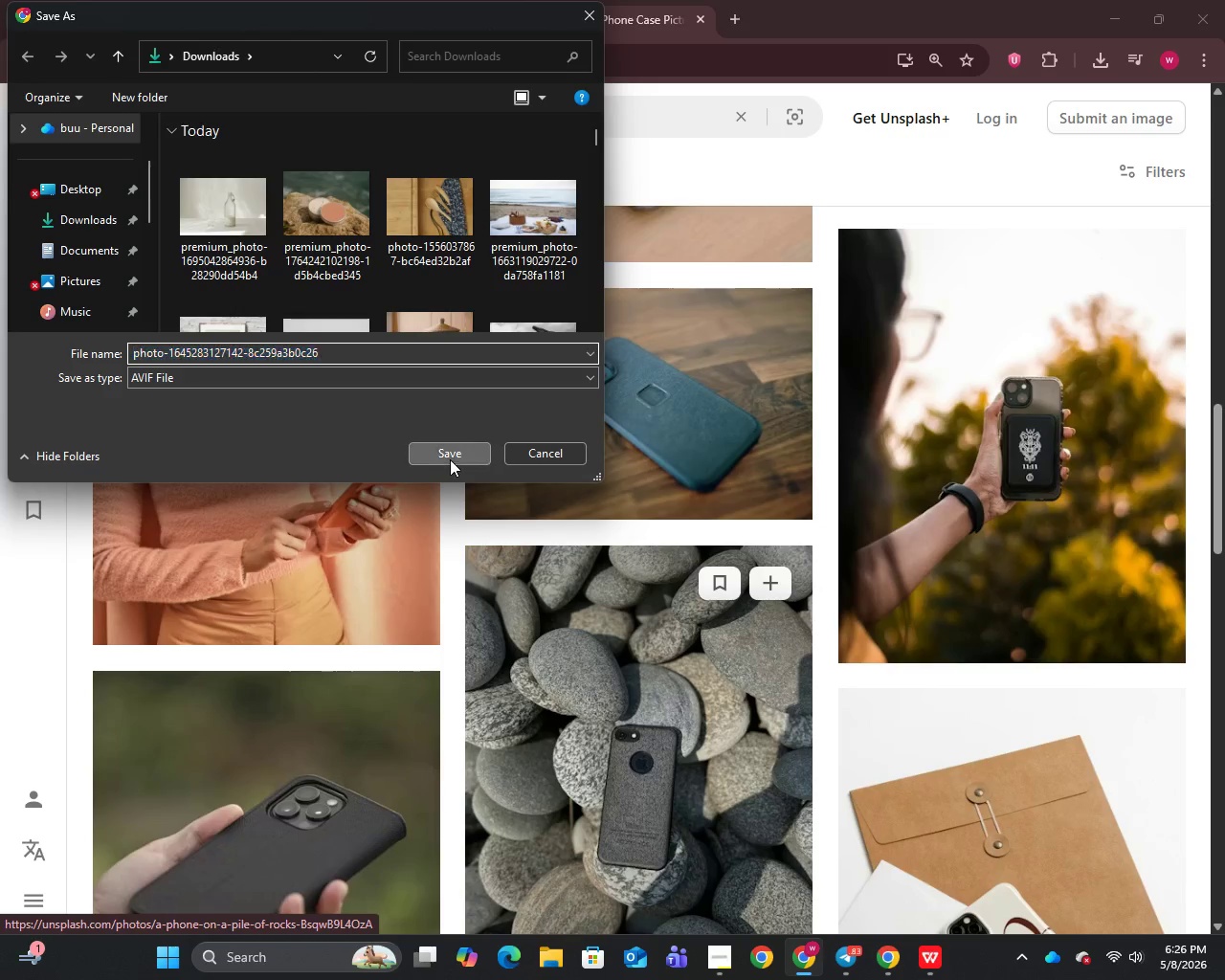 
left_click_drag(start_coordinate=[450, 461], to_coordinate=[451, 455])
 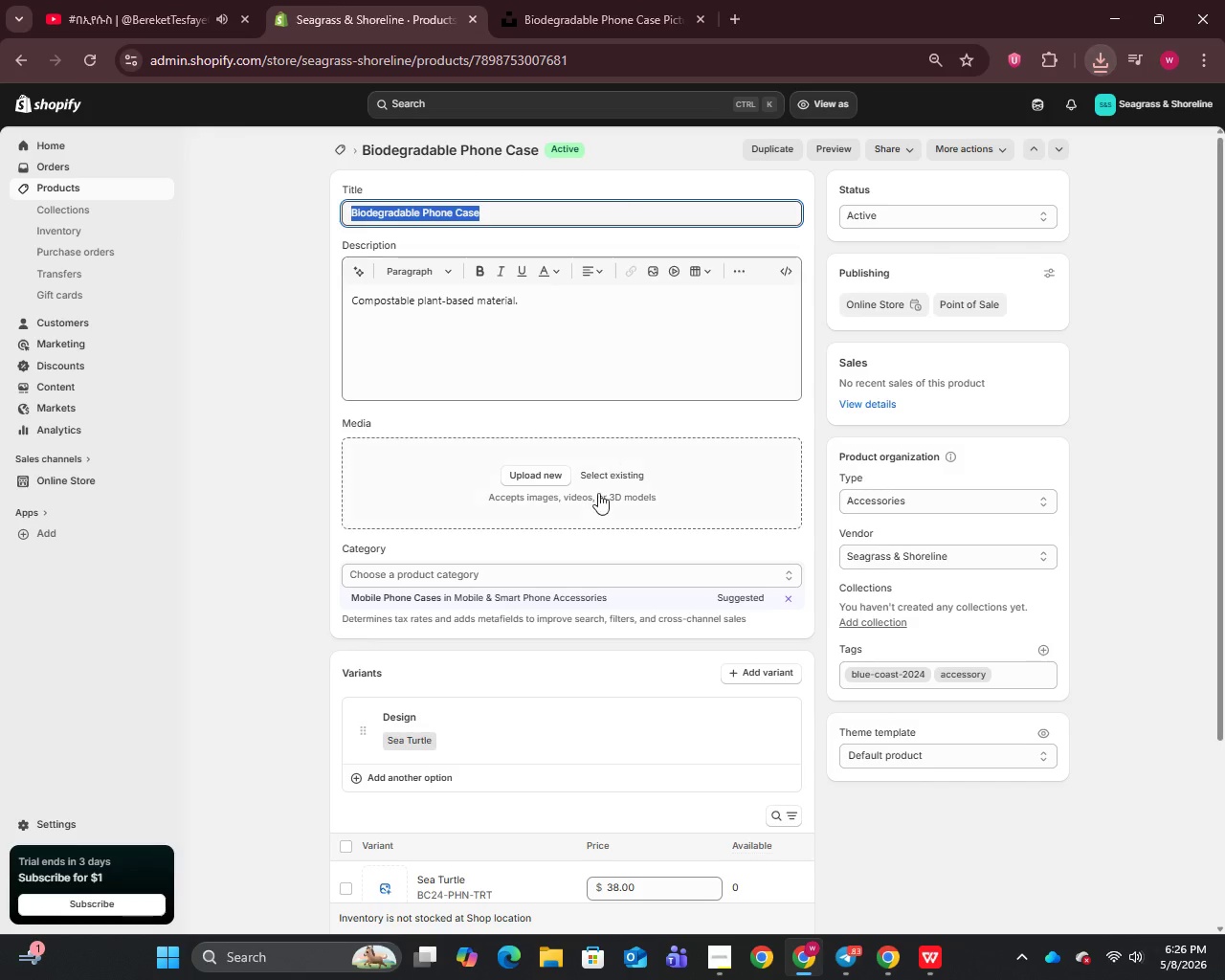 
left_click_drag(start_coordinate=[330, 0], to_coordinate=[341, 3])
 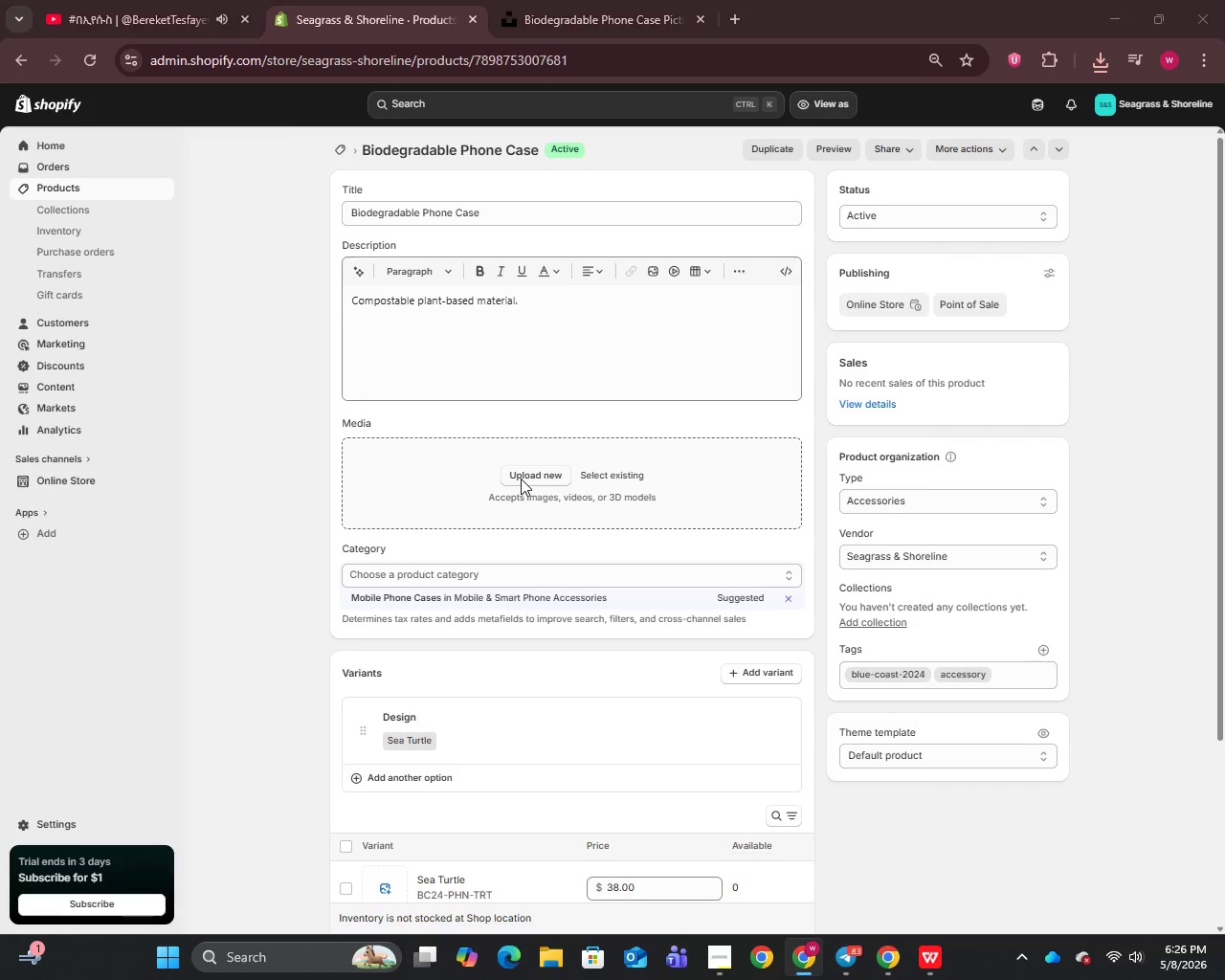 
left_click([521, 479])
 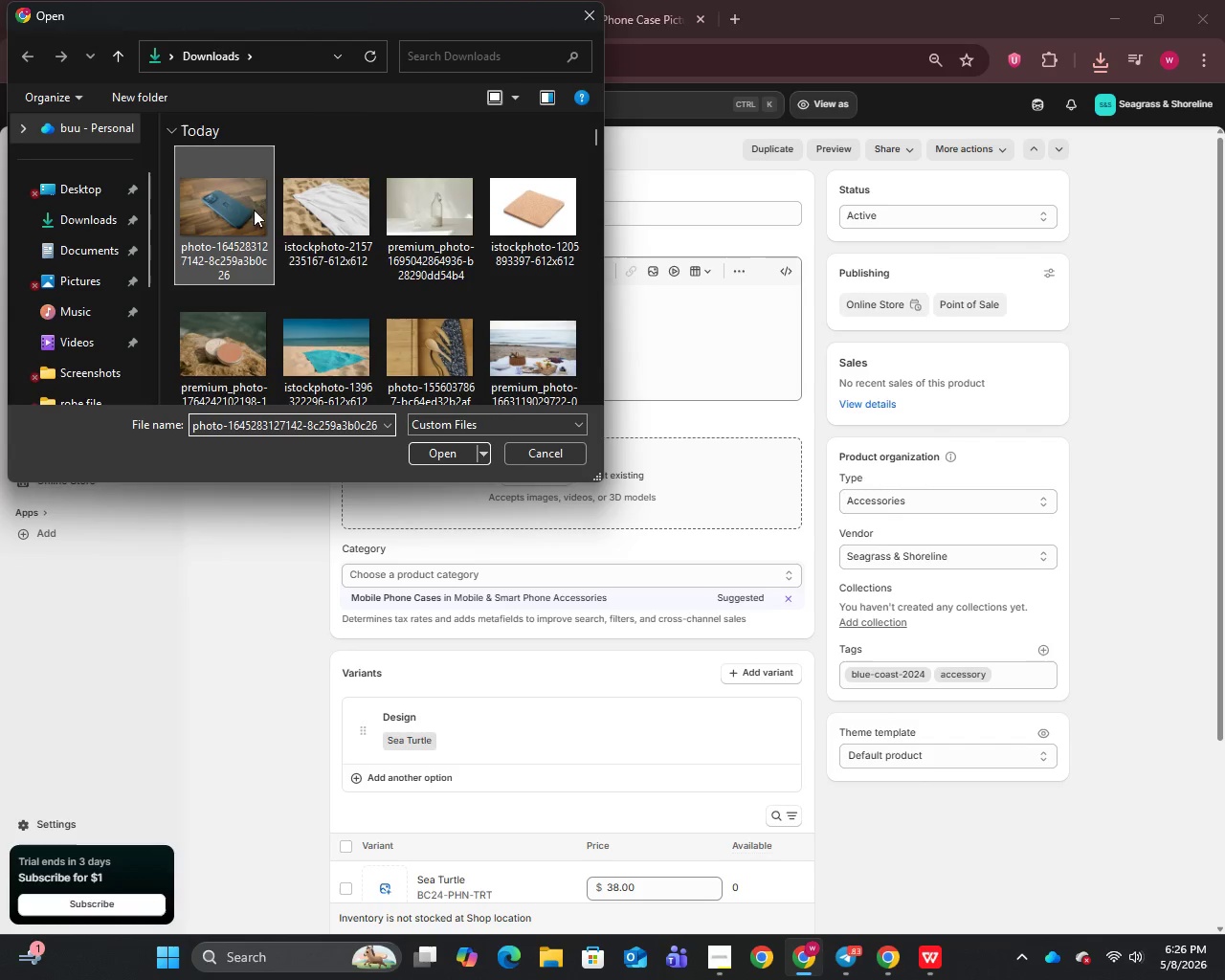 
left_click([244, 207])
 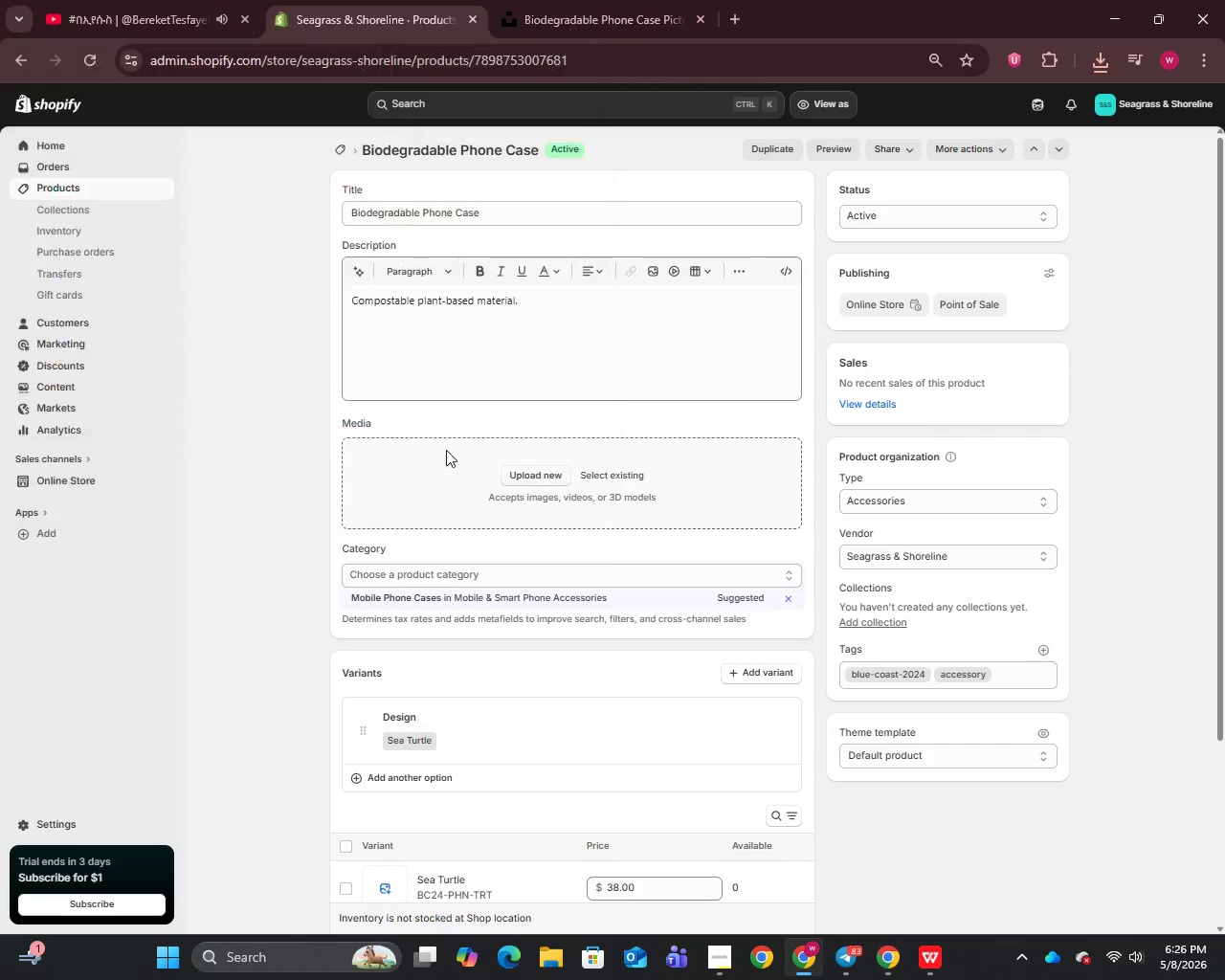 
left_click([446, 450])
 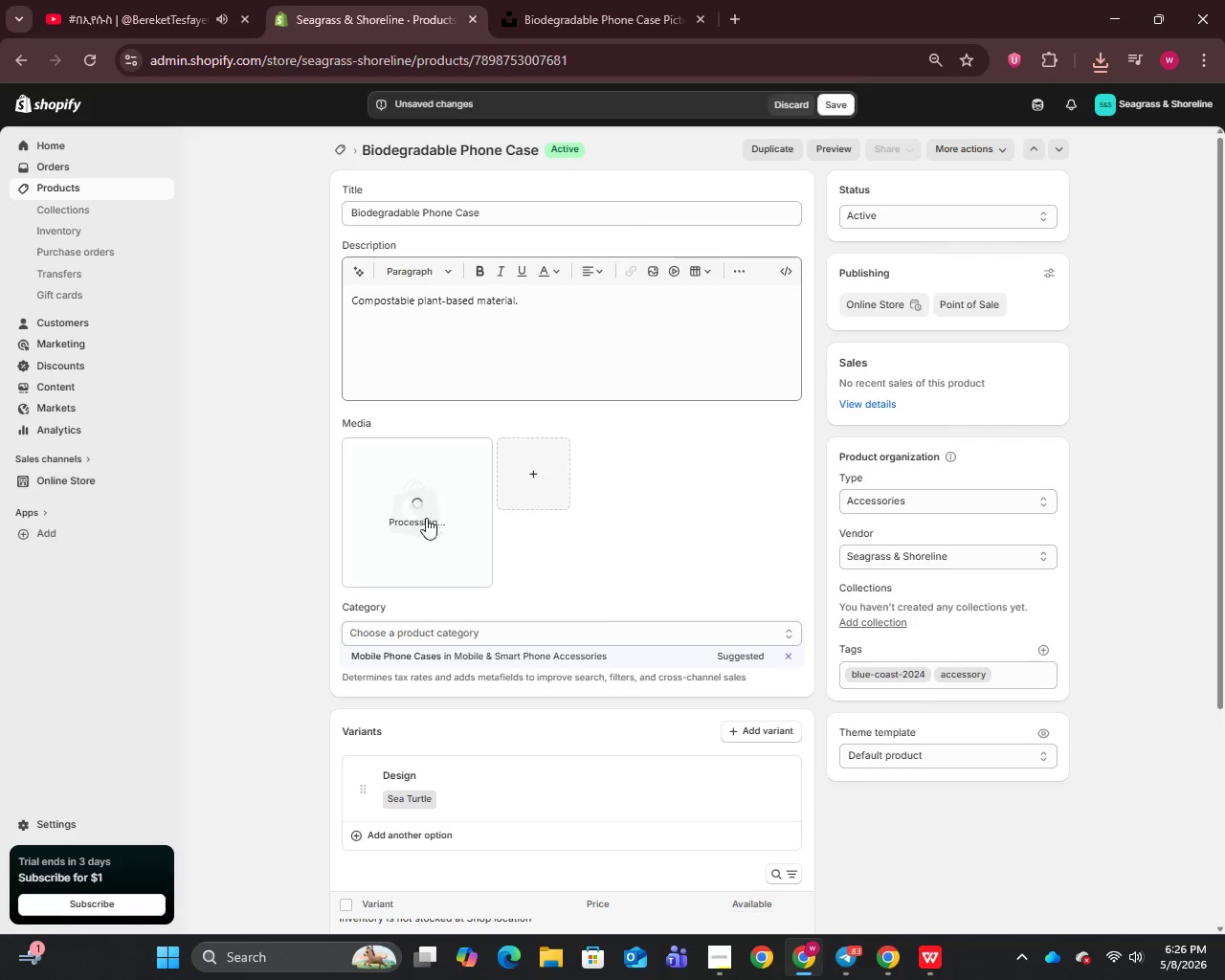 
left_click([421, 524])
 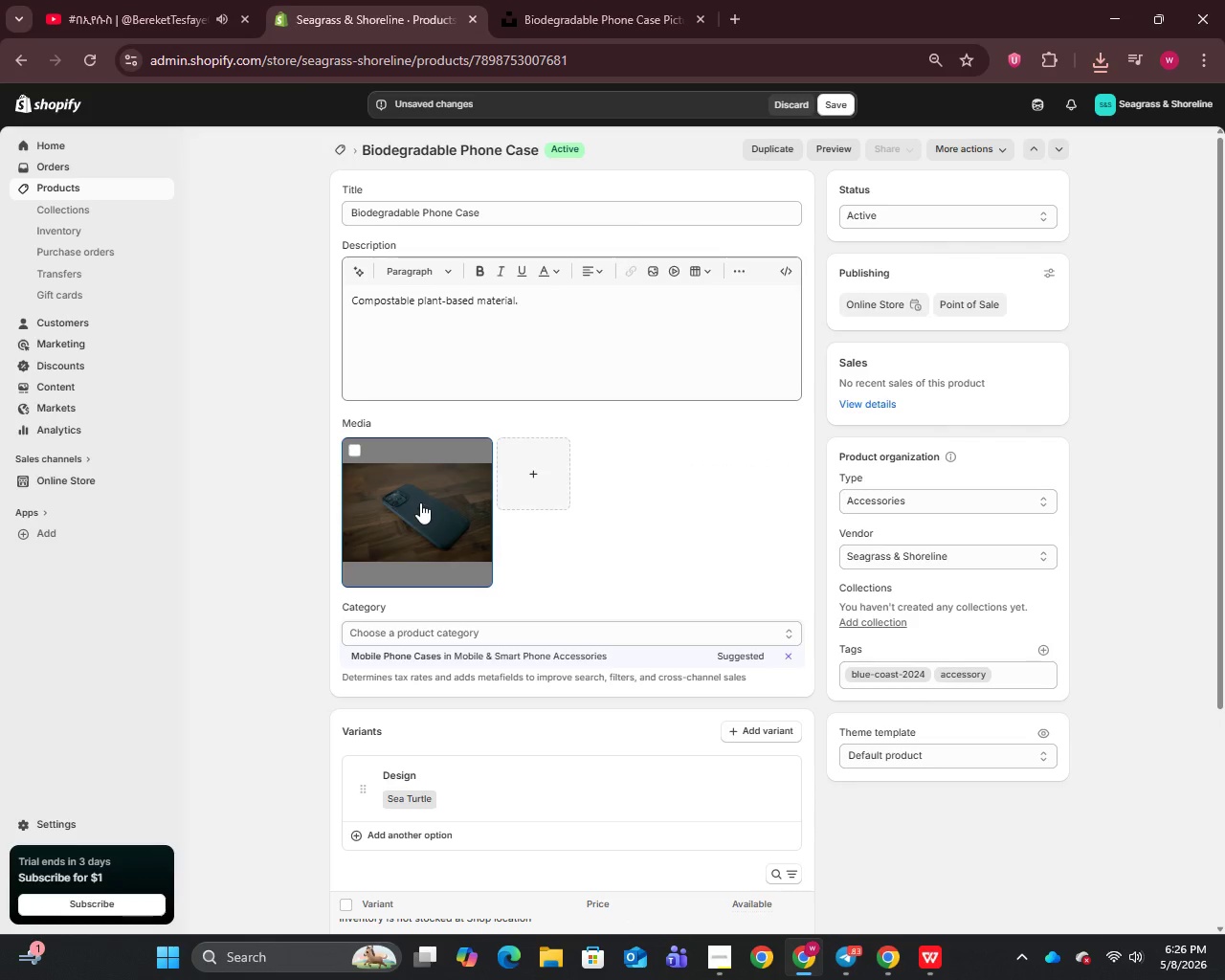 
left_click([420, 502])
 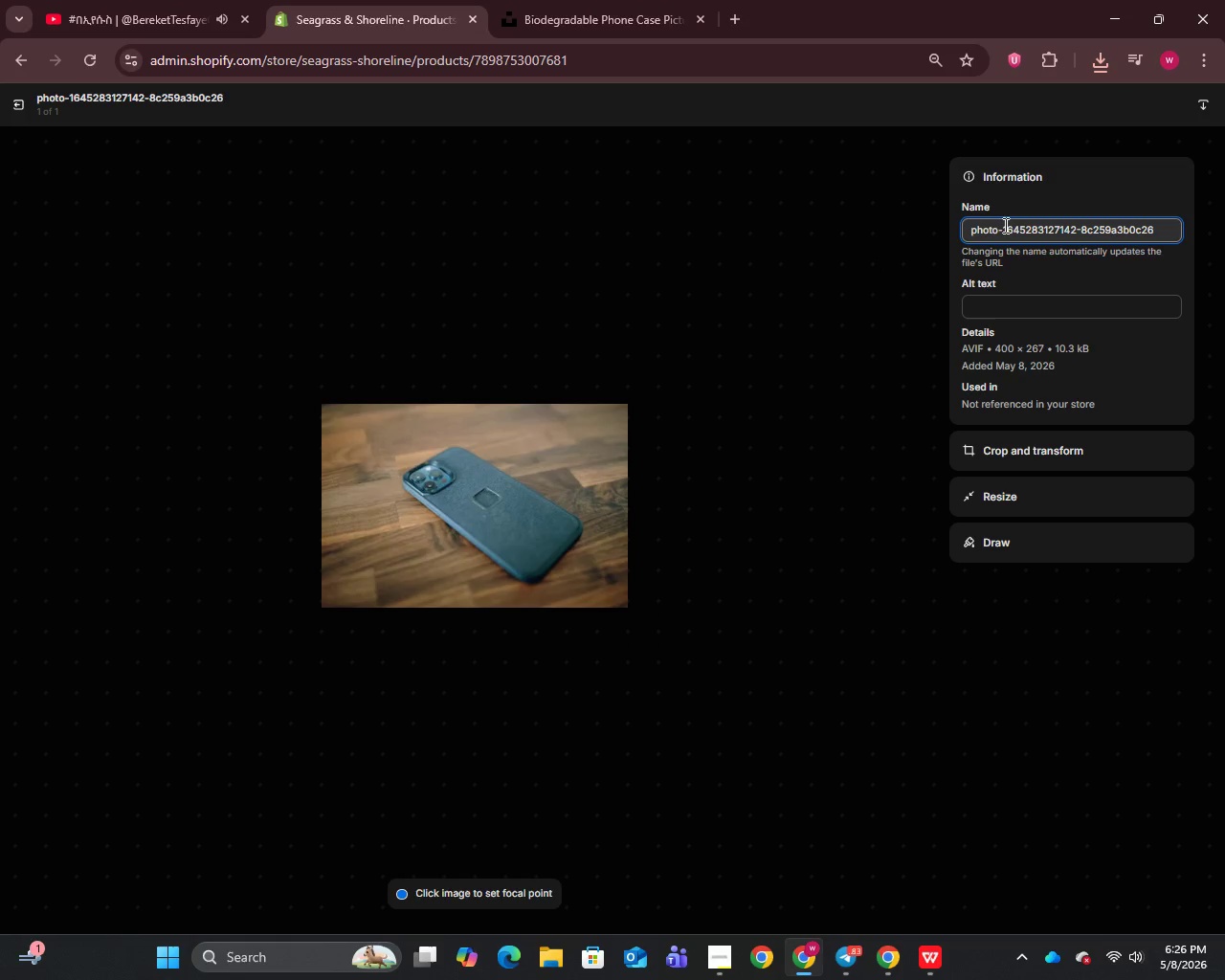 
key(Control+A)
 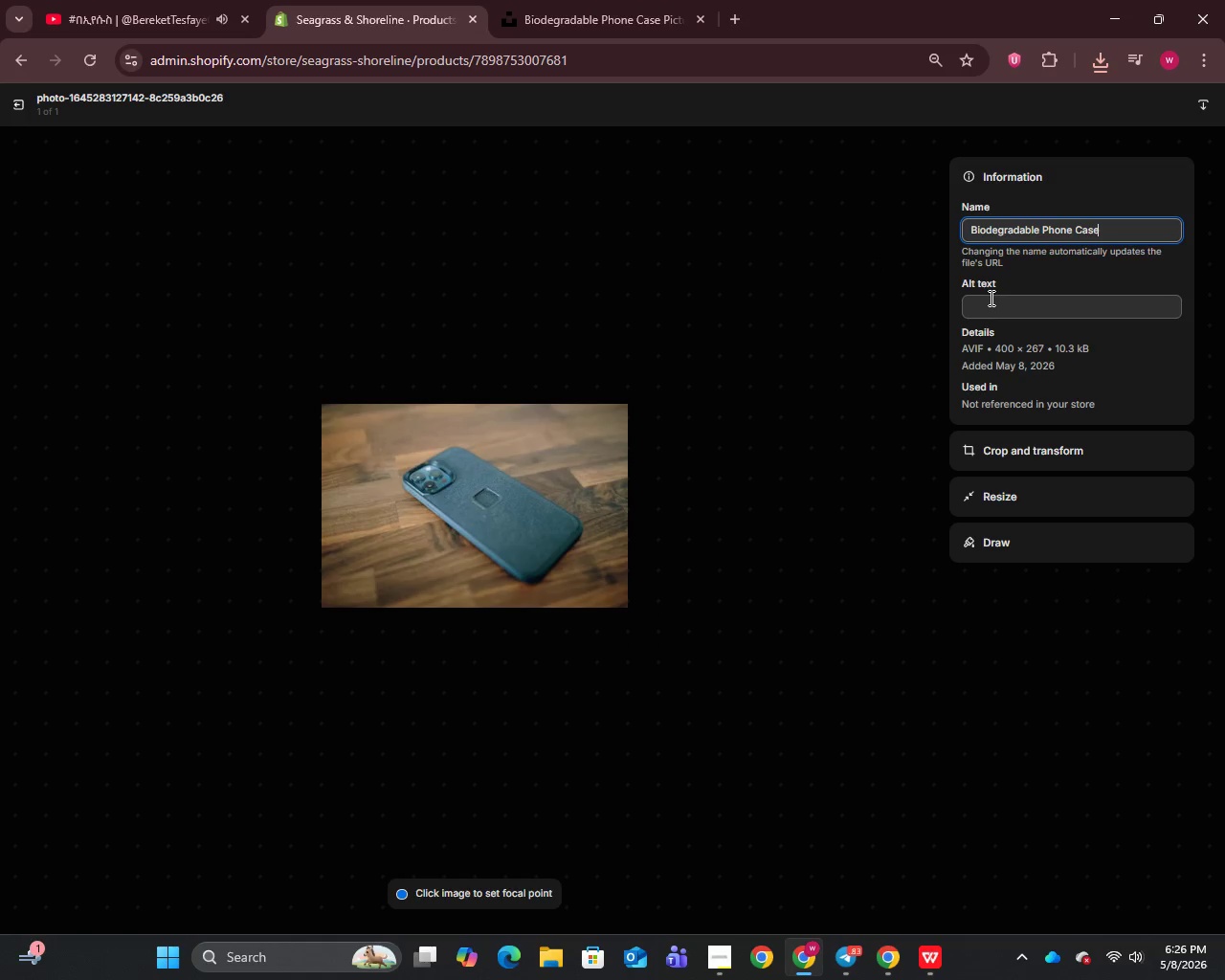 
key(Control+V)
 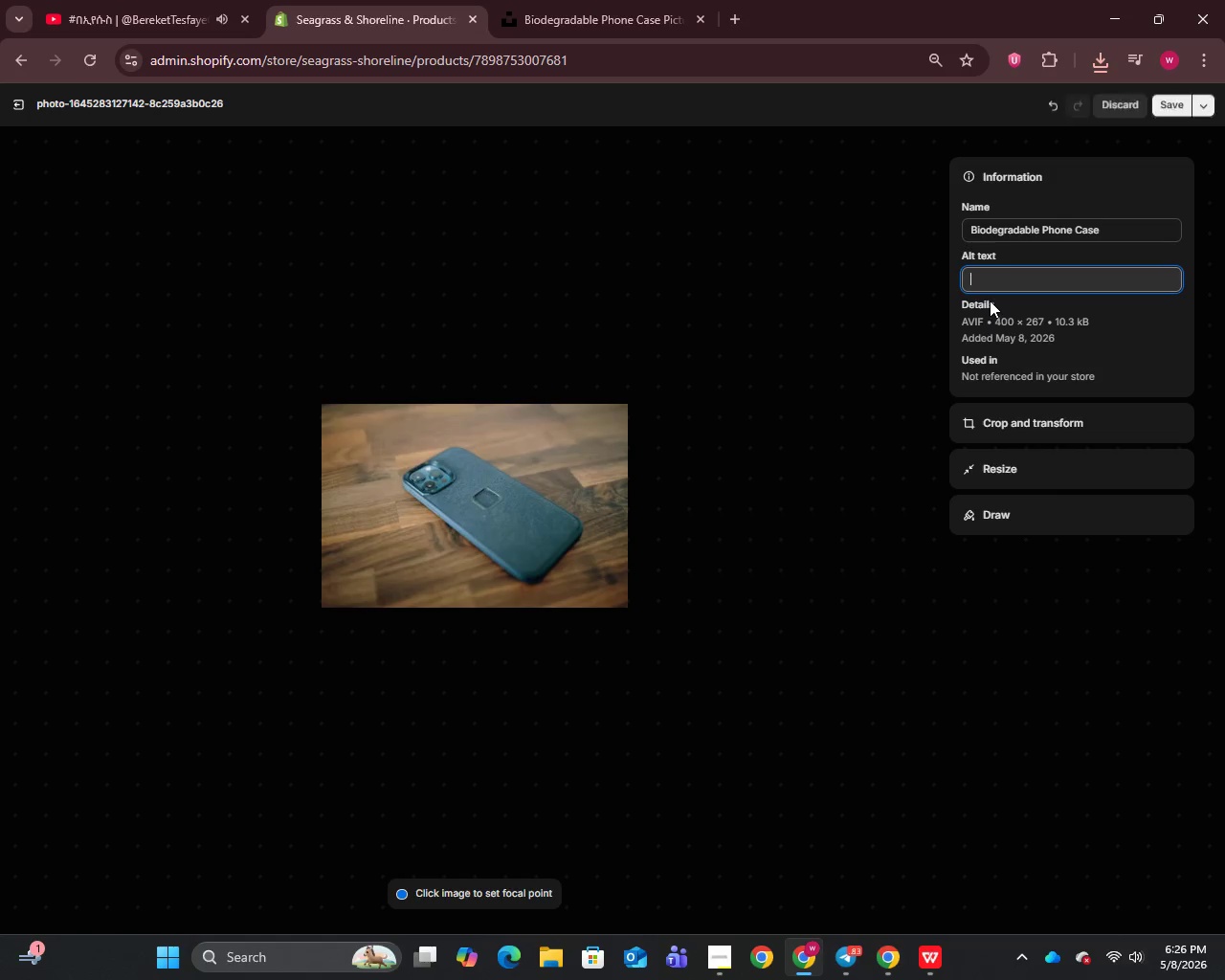 
left_click([990, 301])
 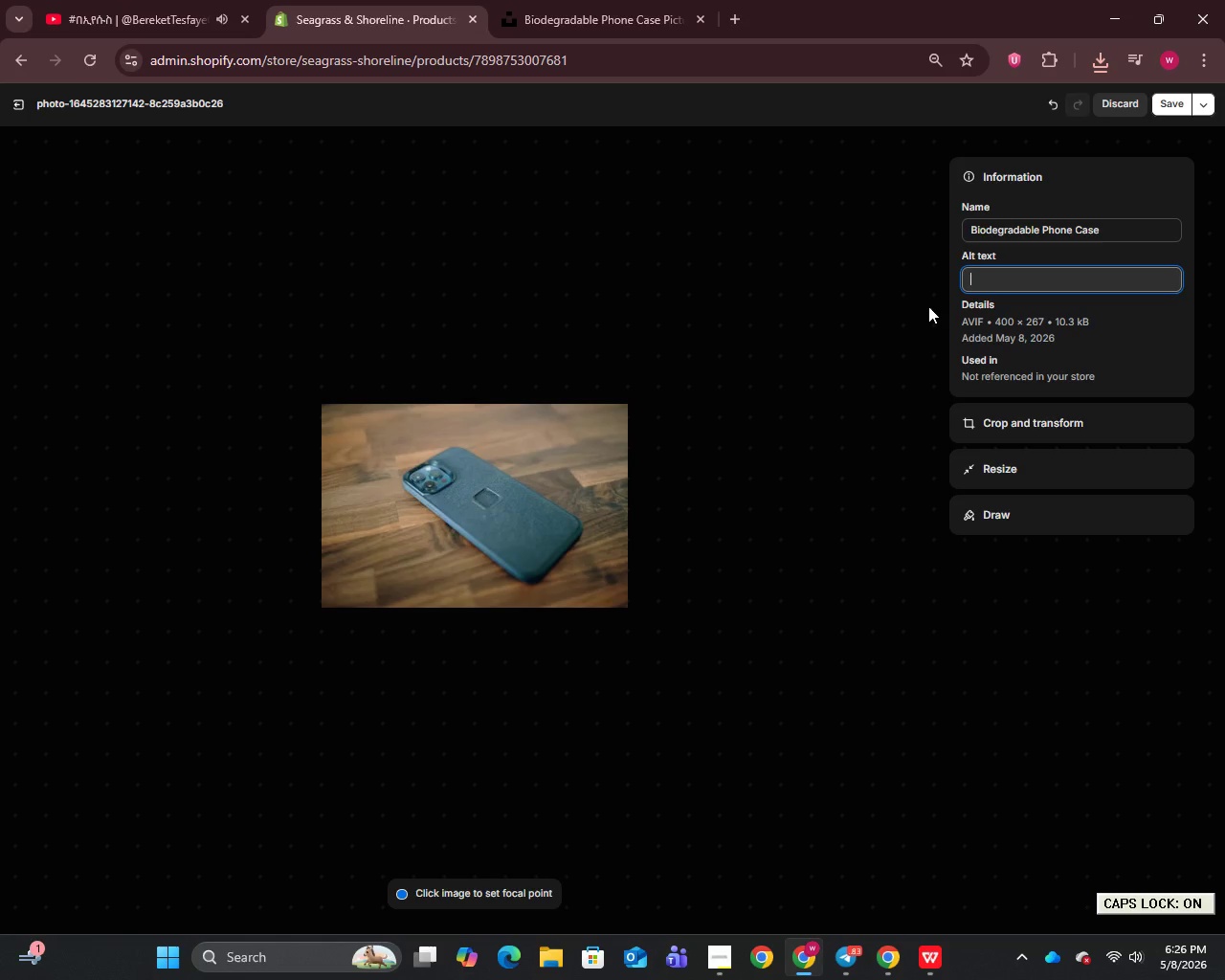 
type(Green phone case with a sea turtle engraving.)
 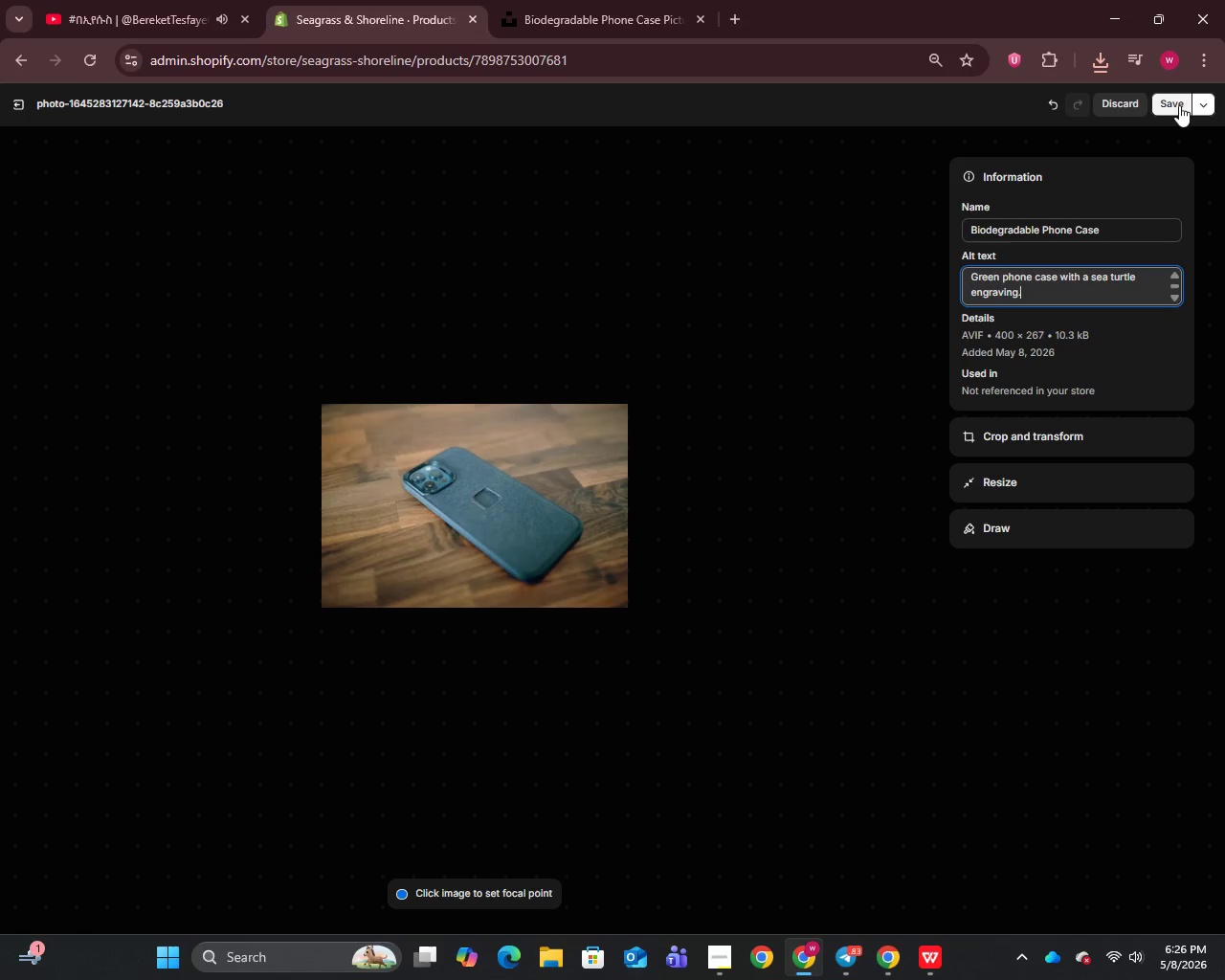 
left_click([1179, 105])
 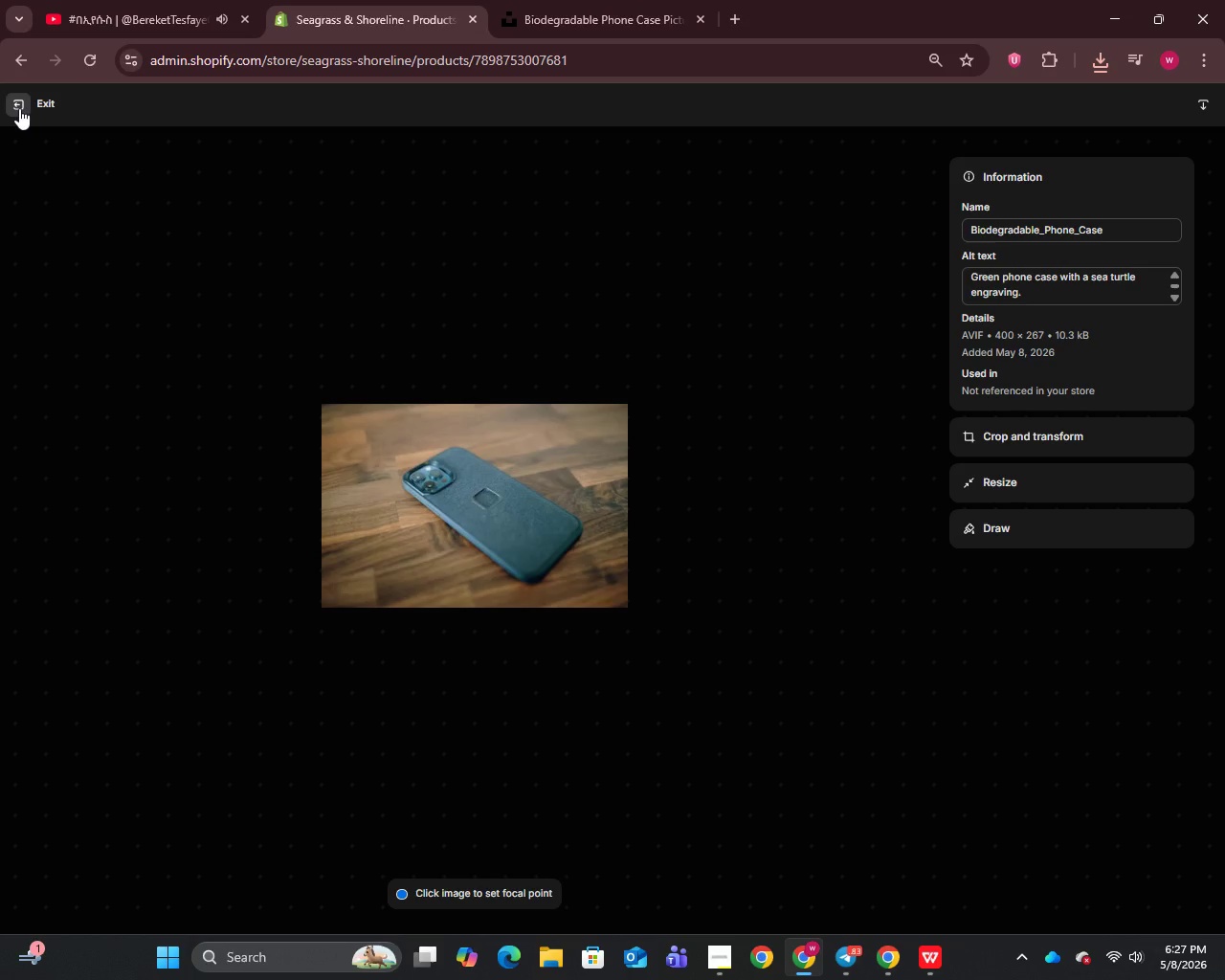 
left_click([19, 108])
 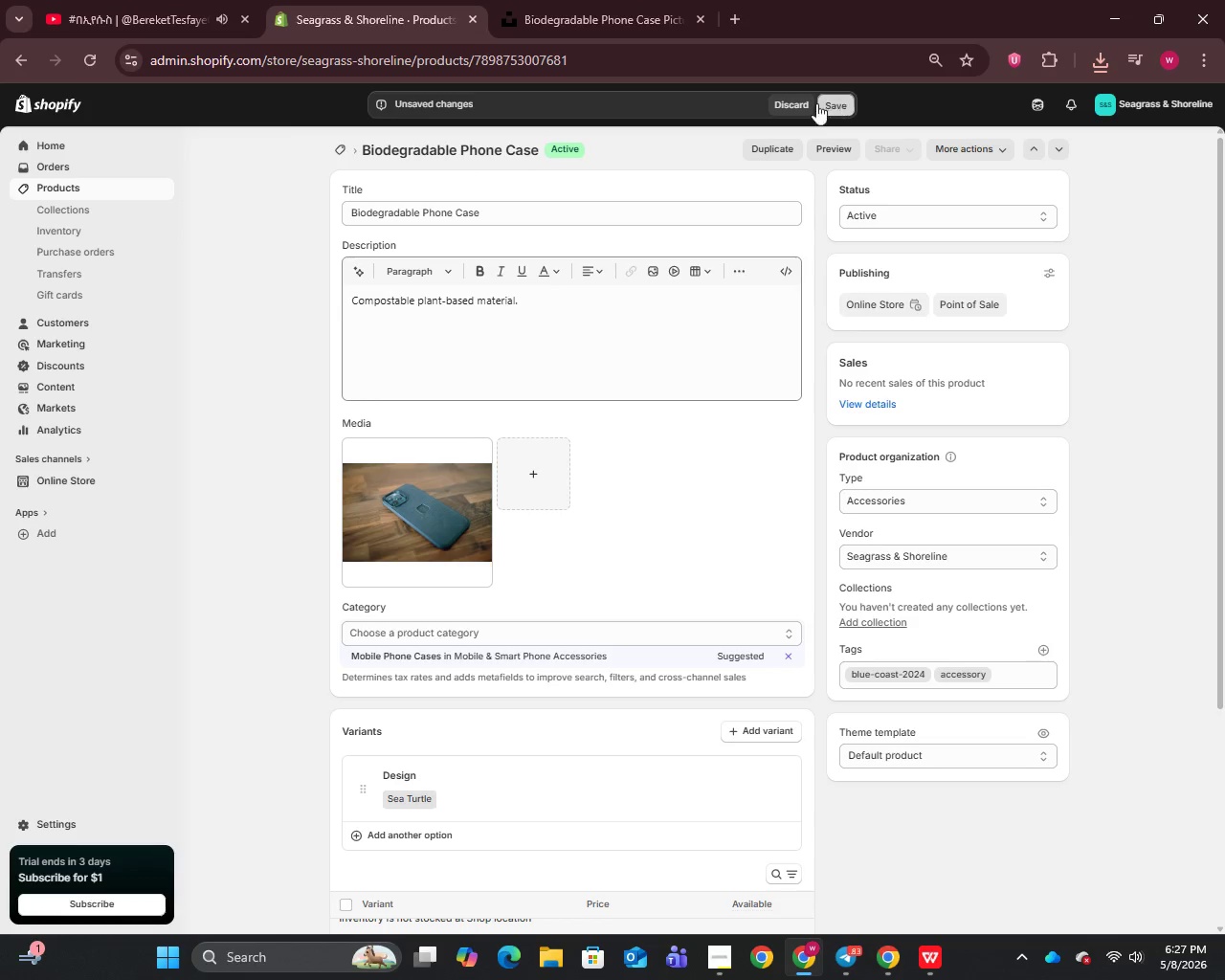 
left_click([836, 100])
 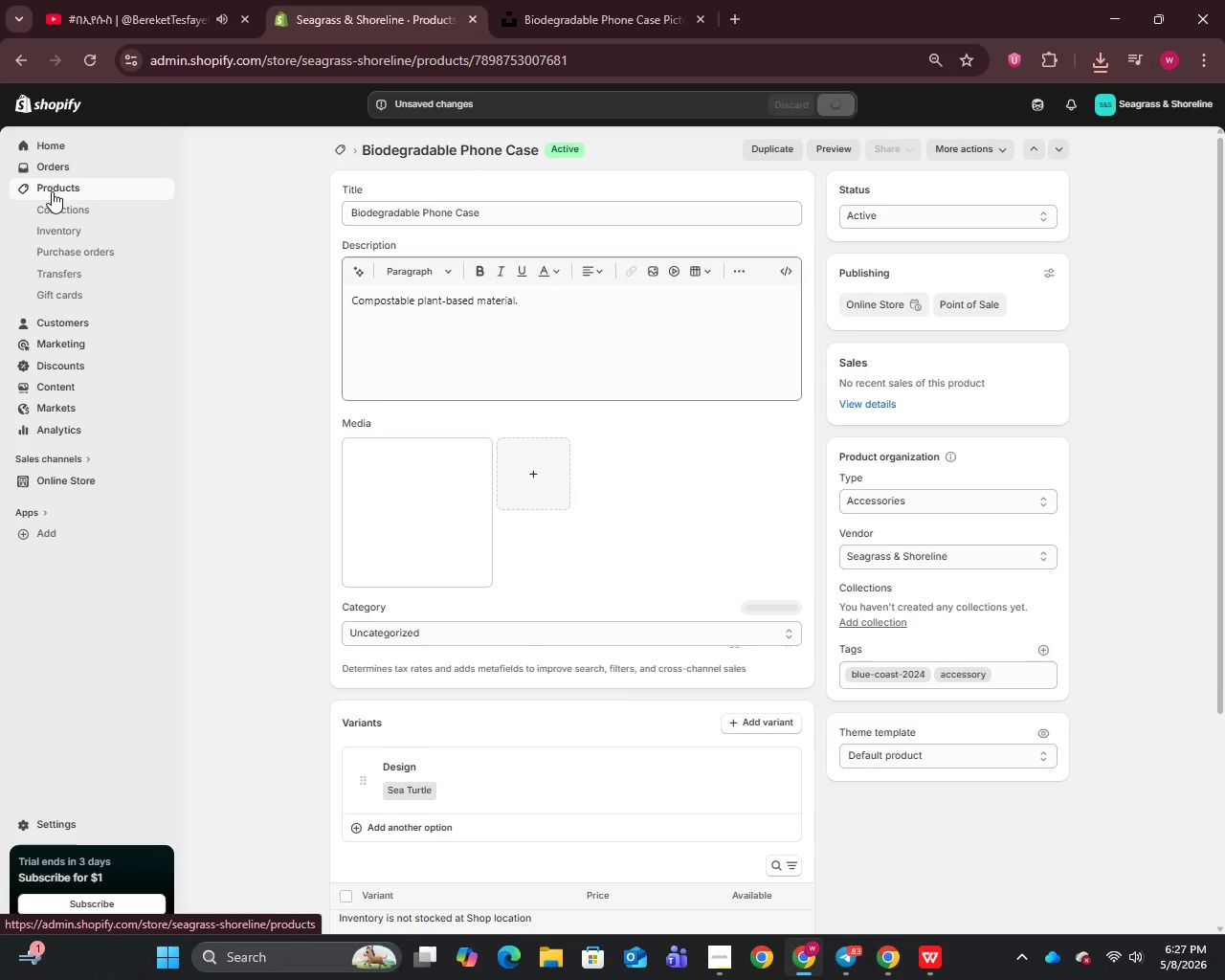 
left_click([52, 191])
 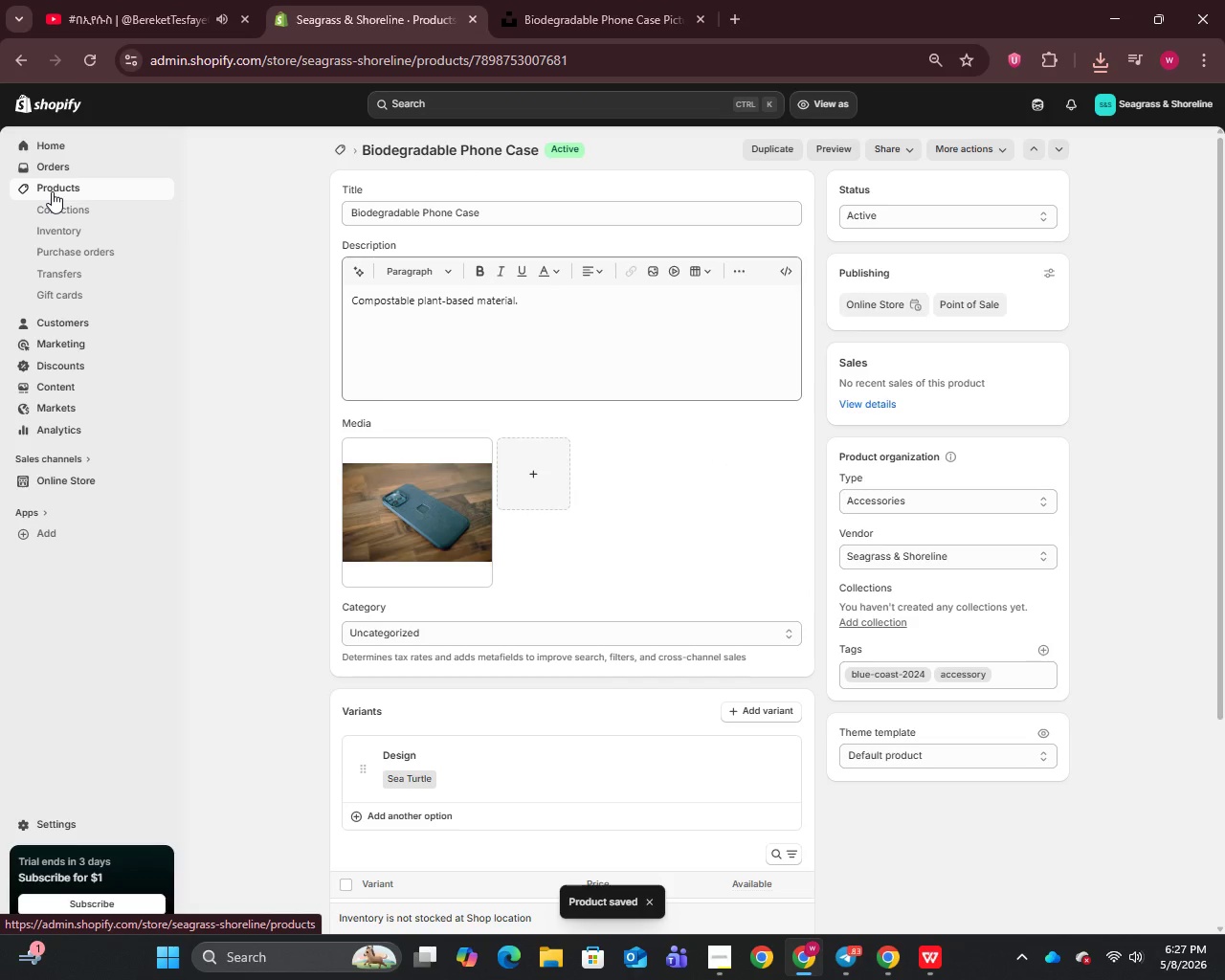 
left_click([52, 191])
 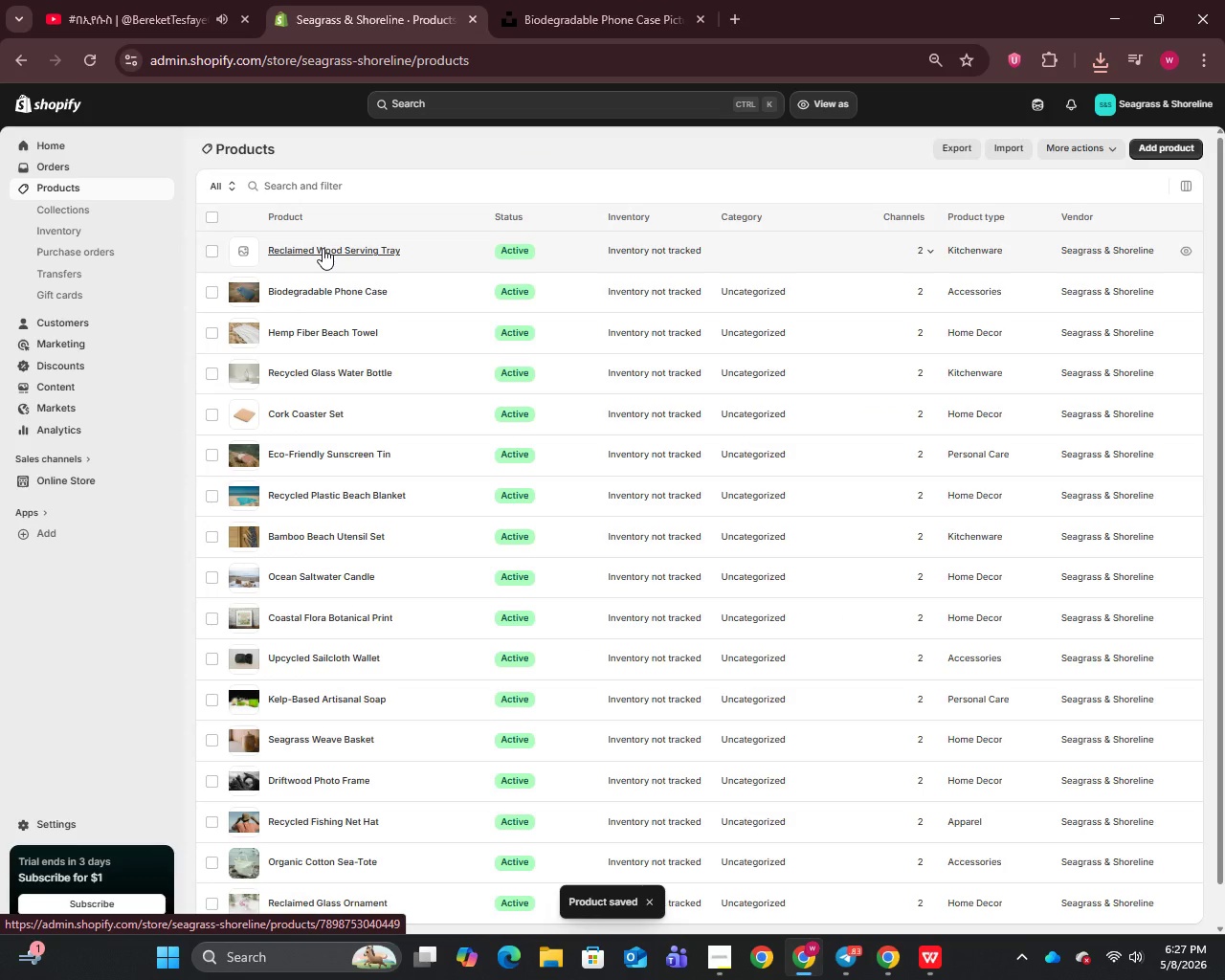 
left_click([323, 248])
 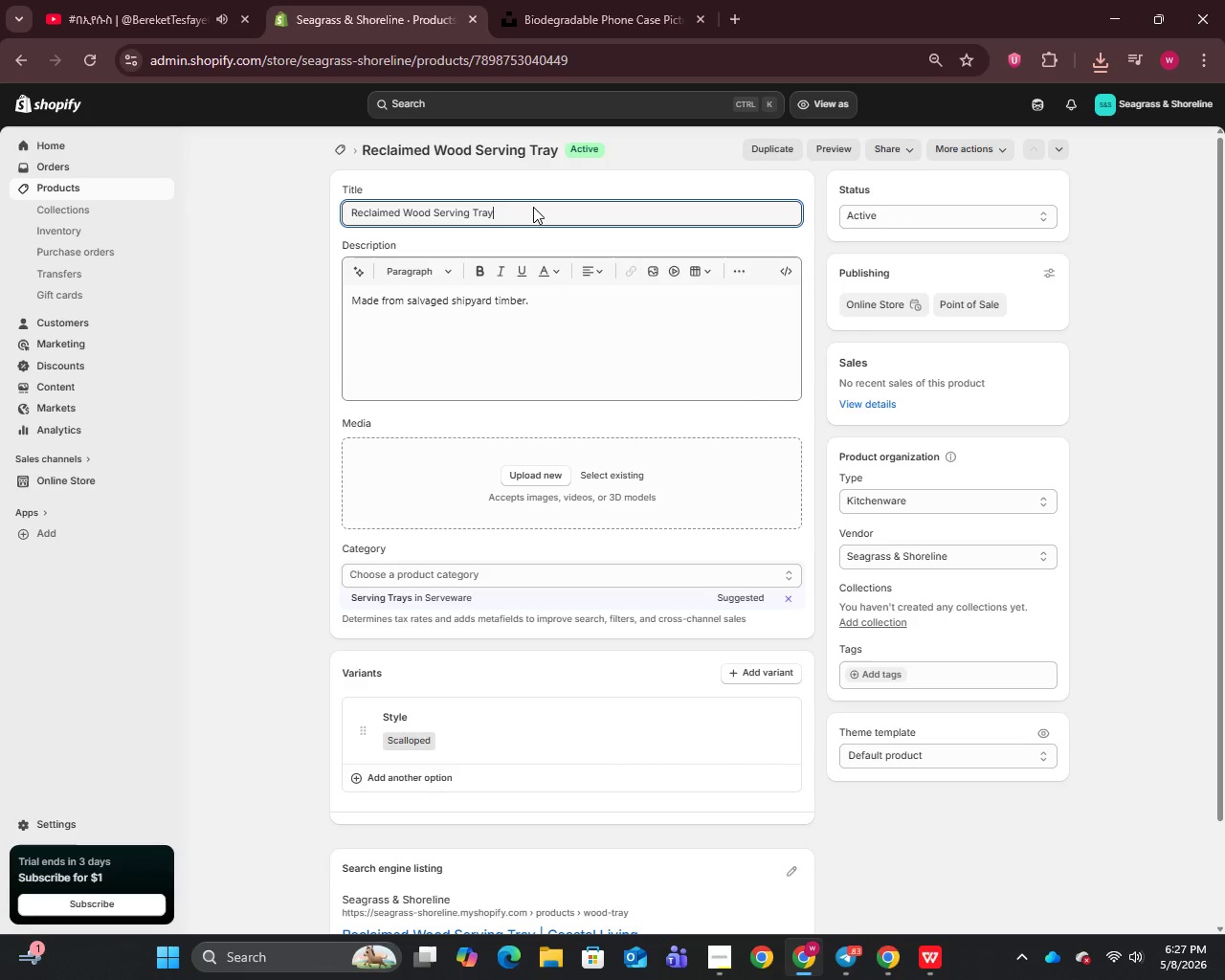 
key(Control+A)
 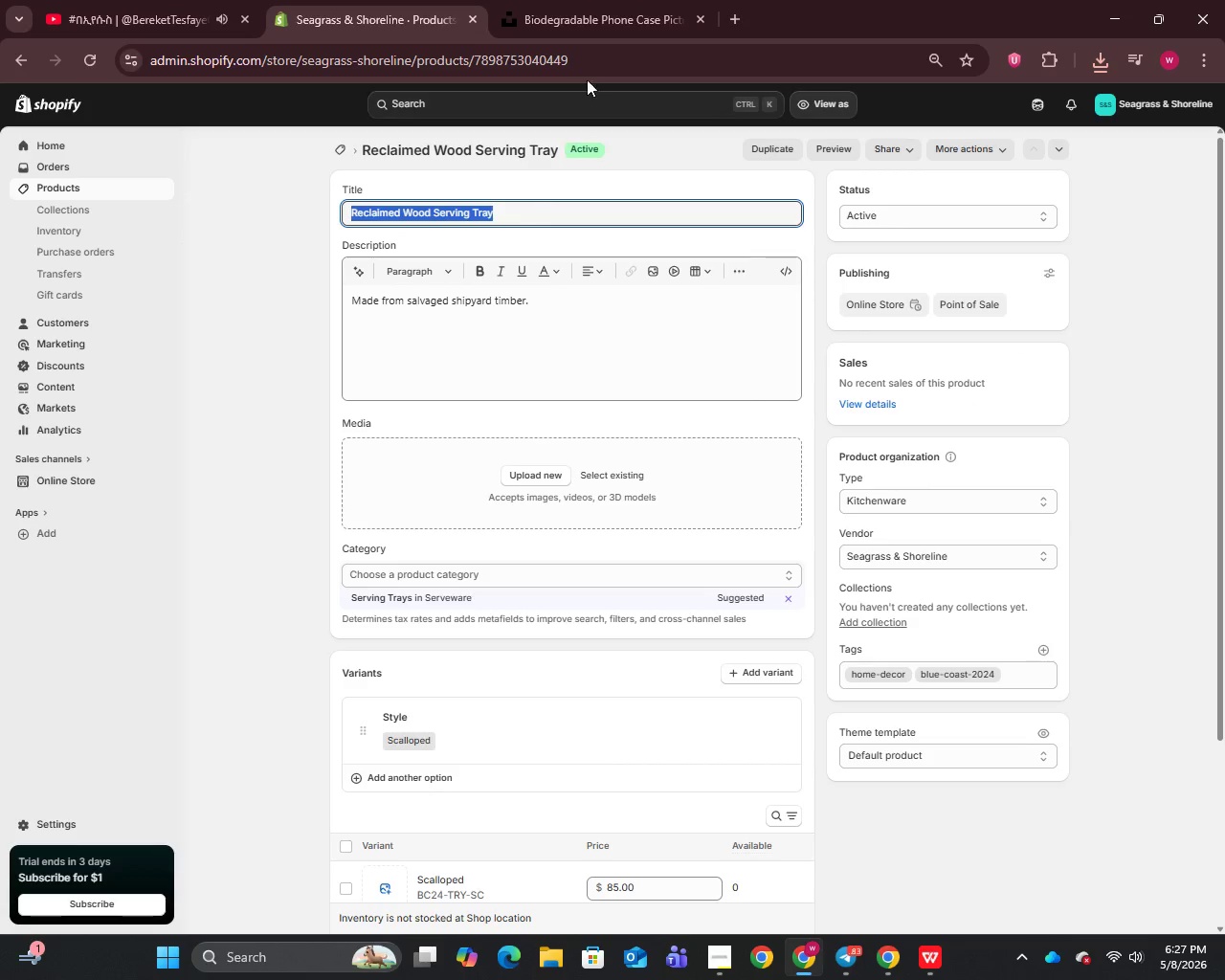 
key(Control+C)
 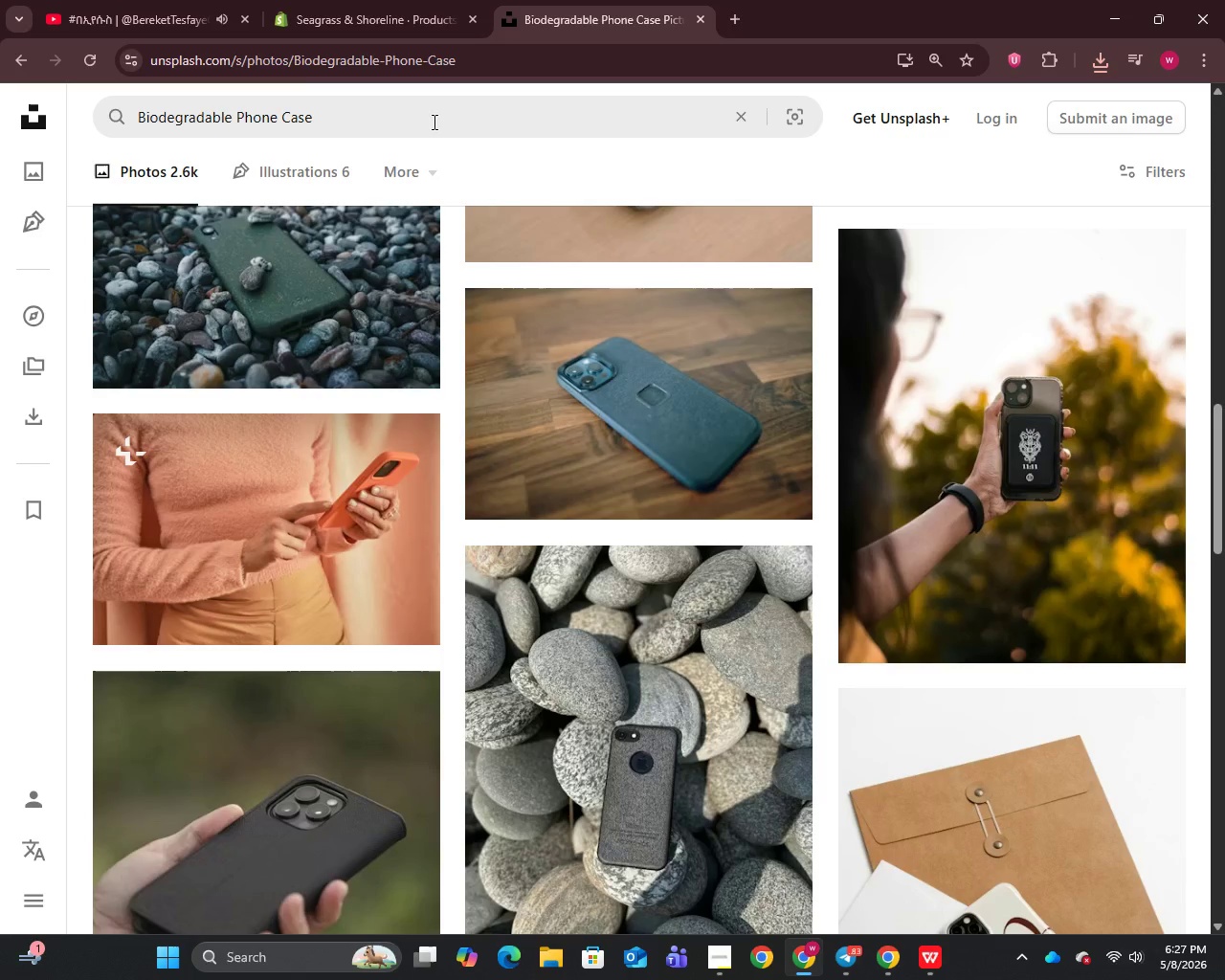 
left_click([597, 2])
 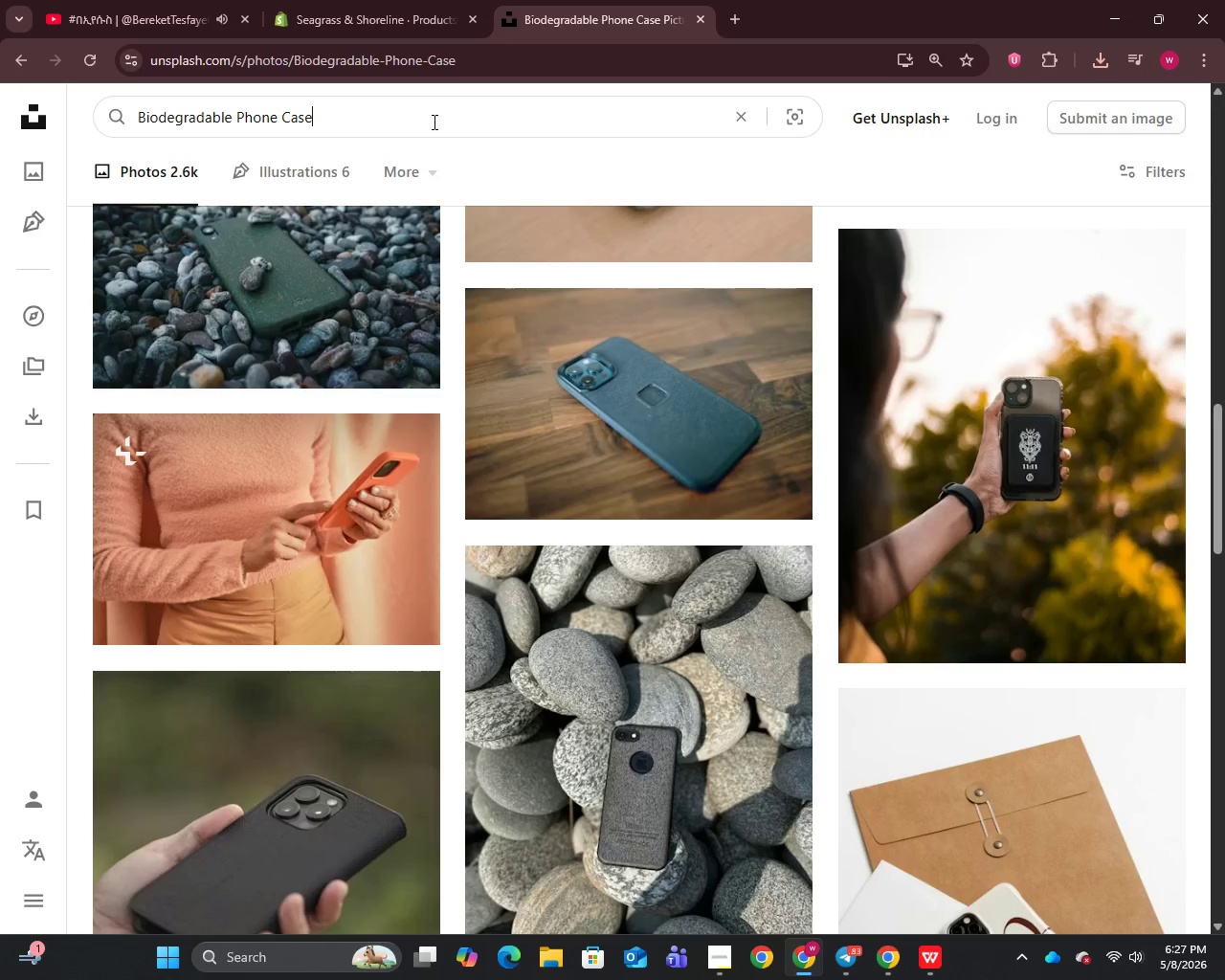 
left_click([433, 122])
 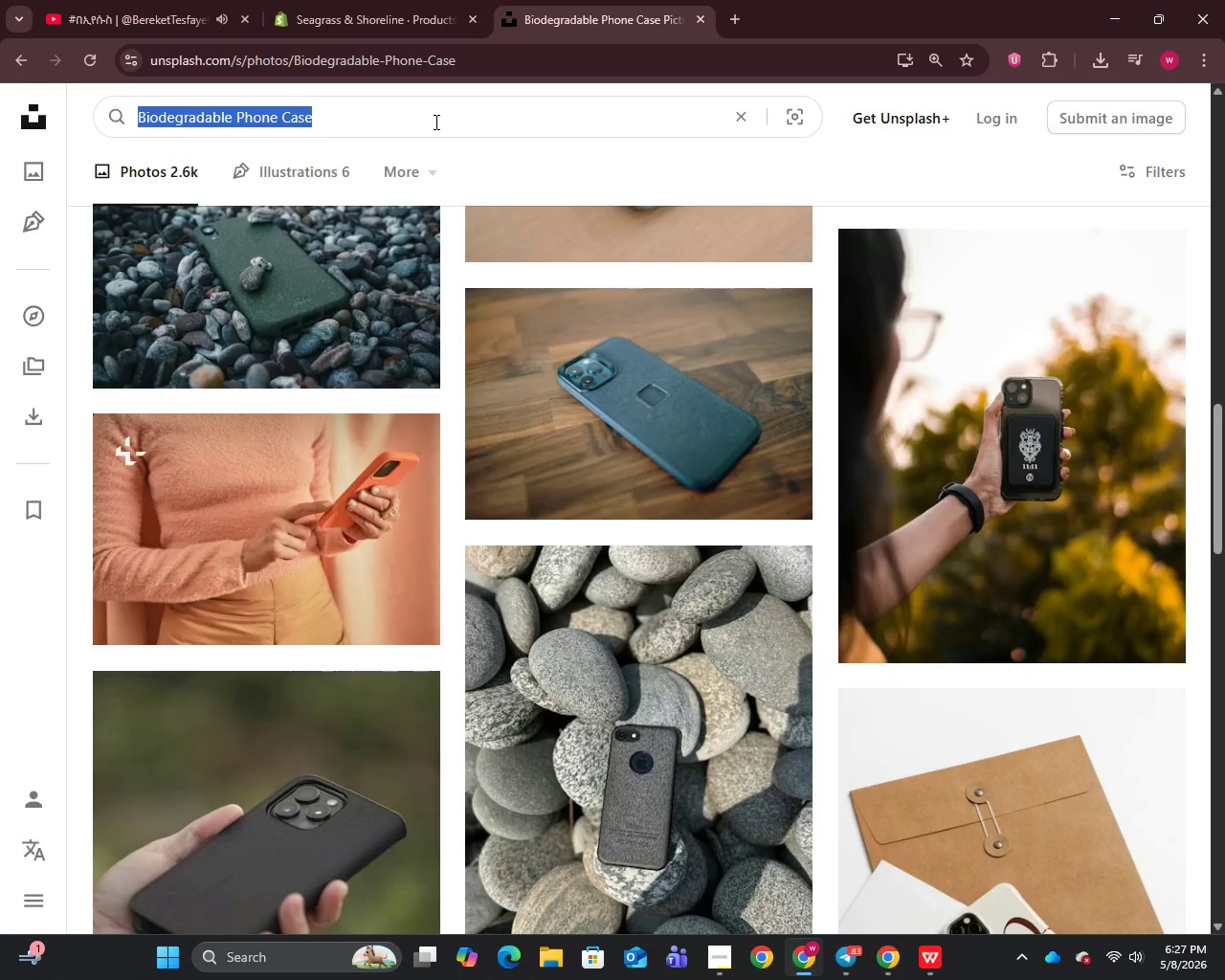 
key(Control+A)
 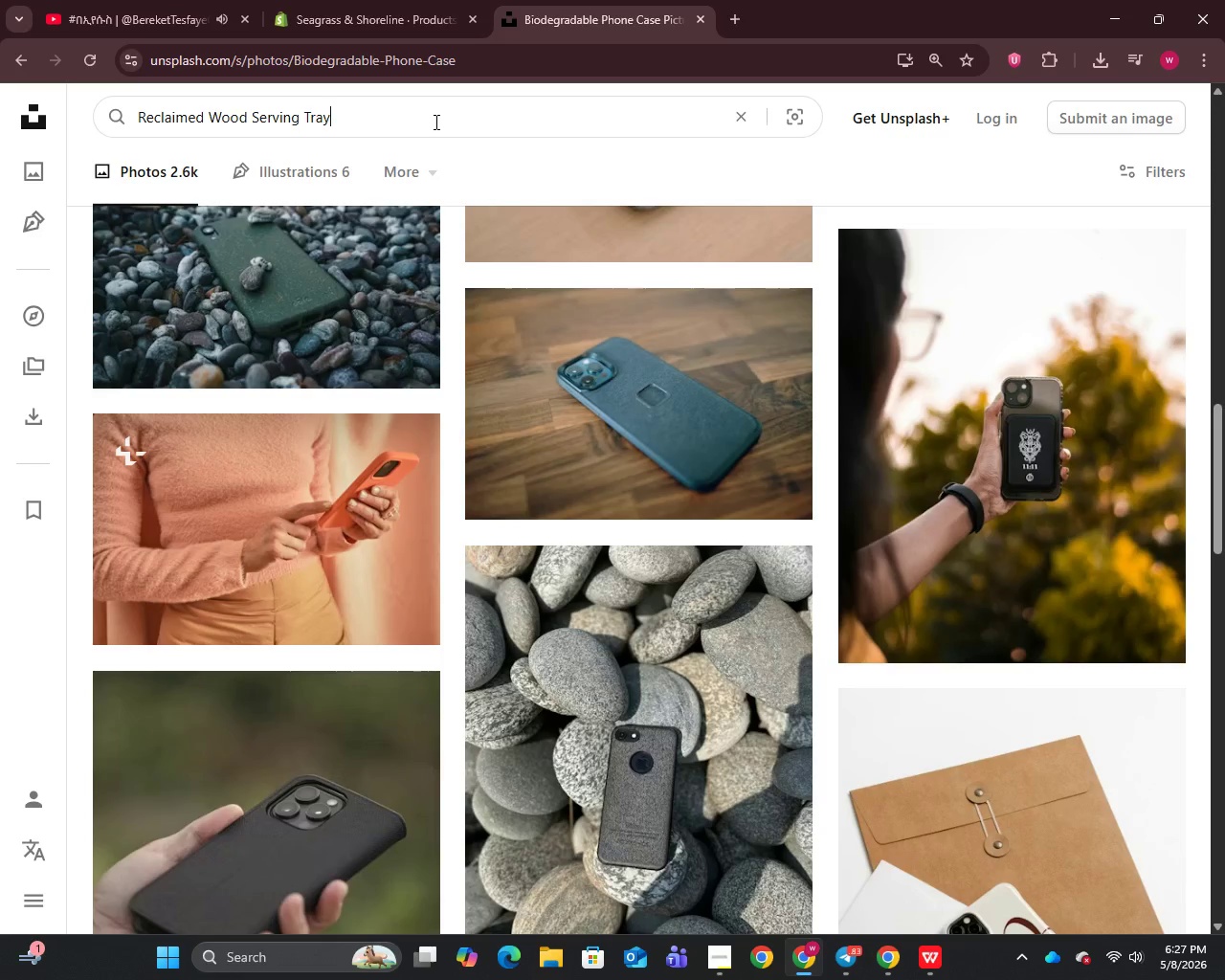 
key(Control+V)
 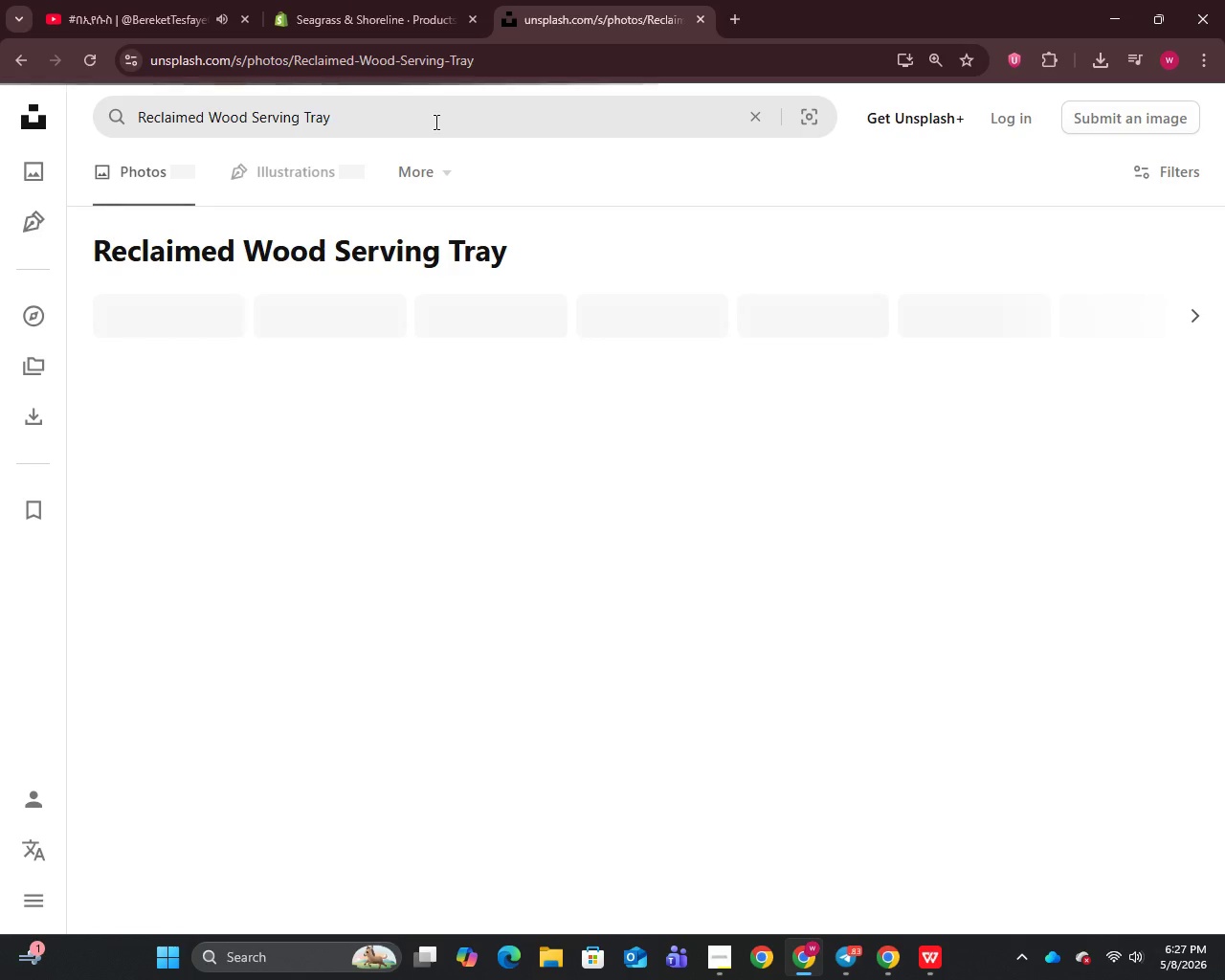 
key(Enter)
 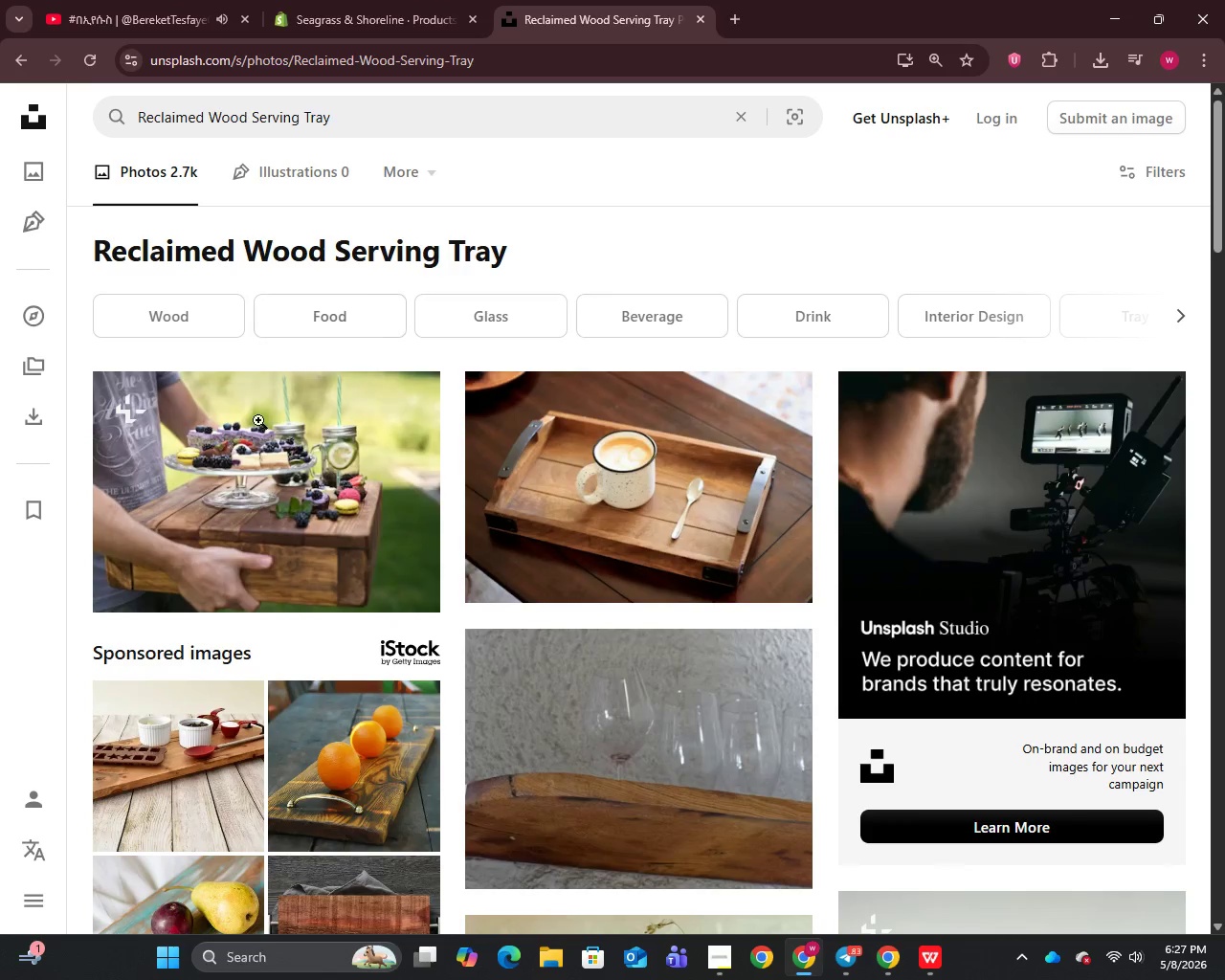 
right_click([246, 448])
 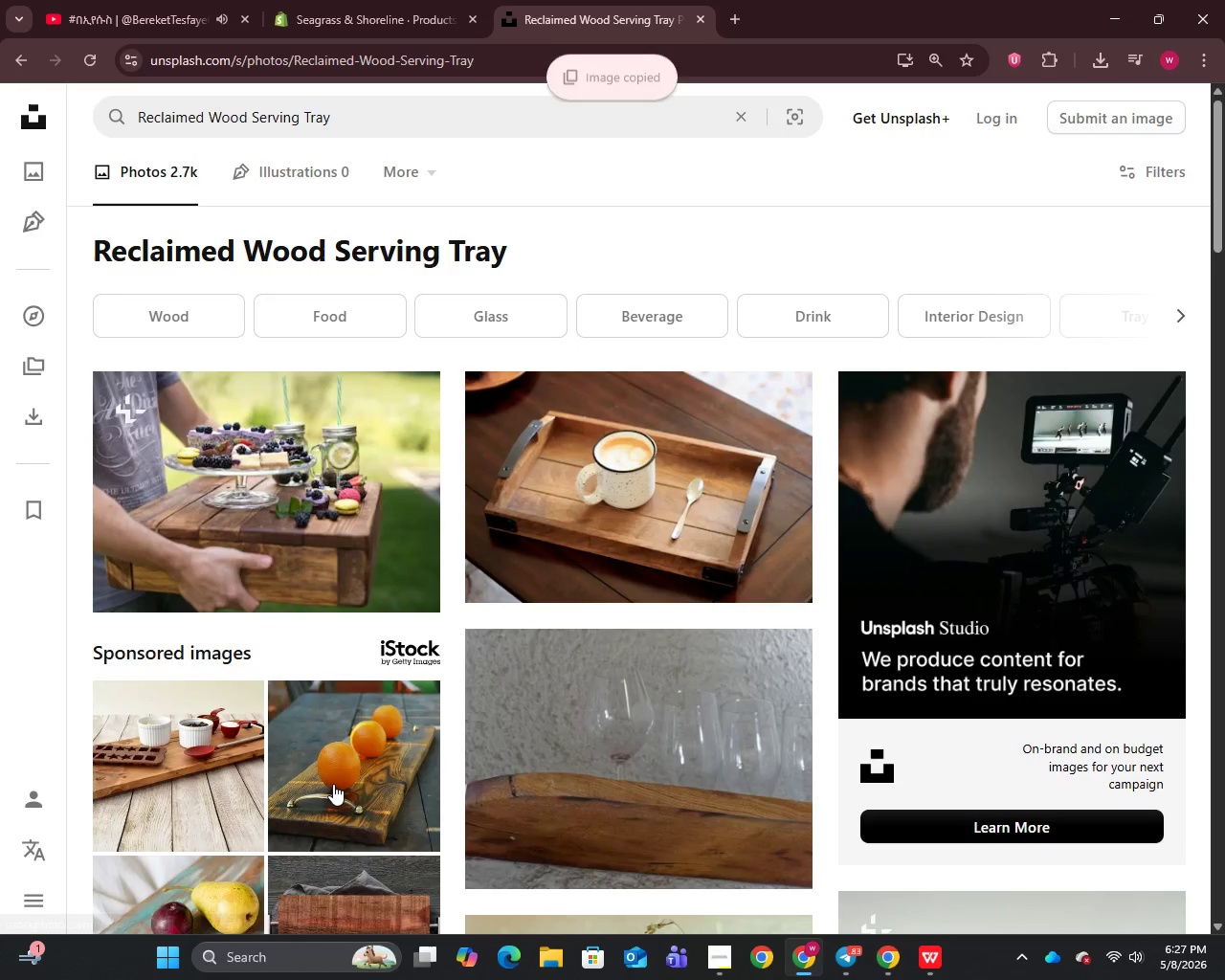 
left_click([333, 784])
 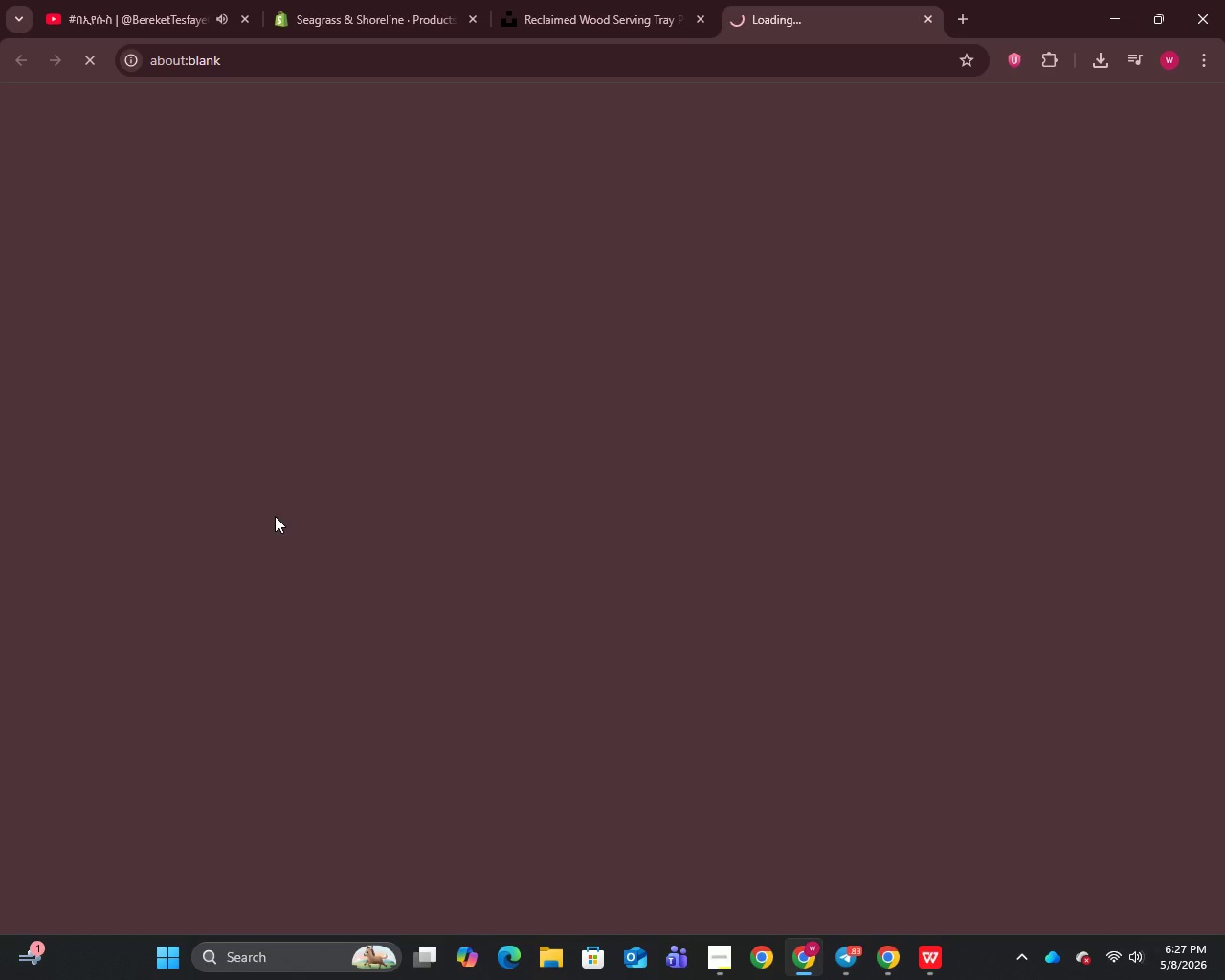 
left_click([333, 784])
 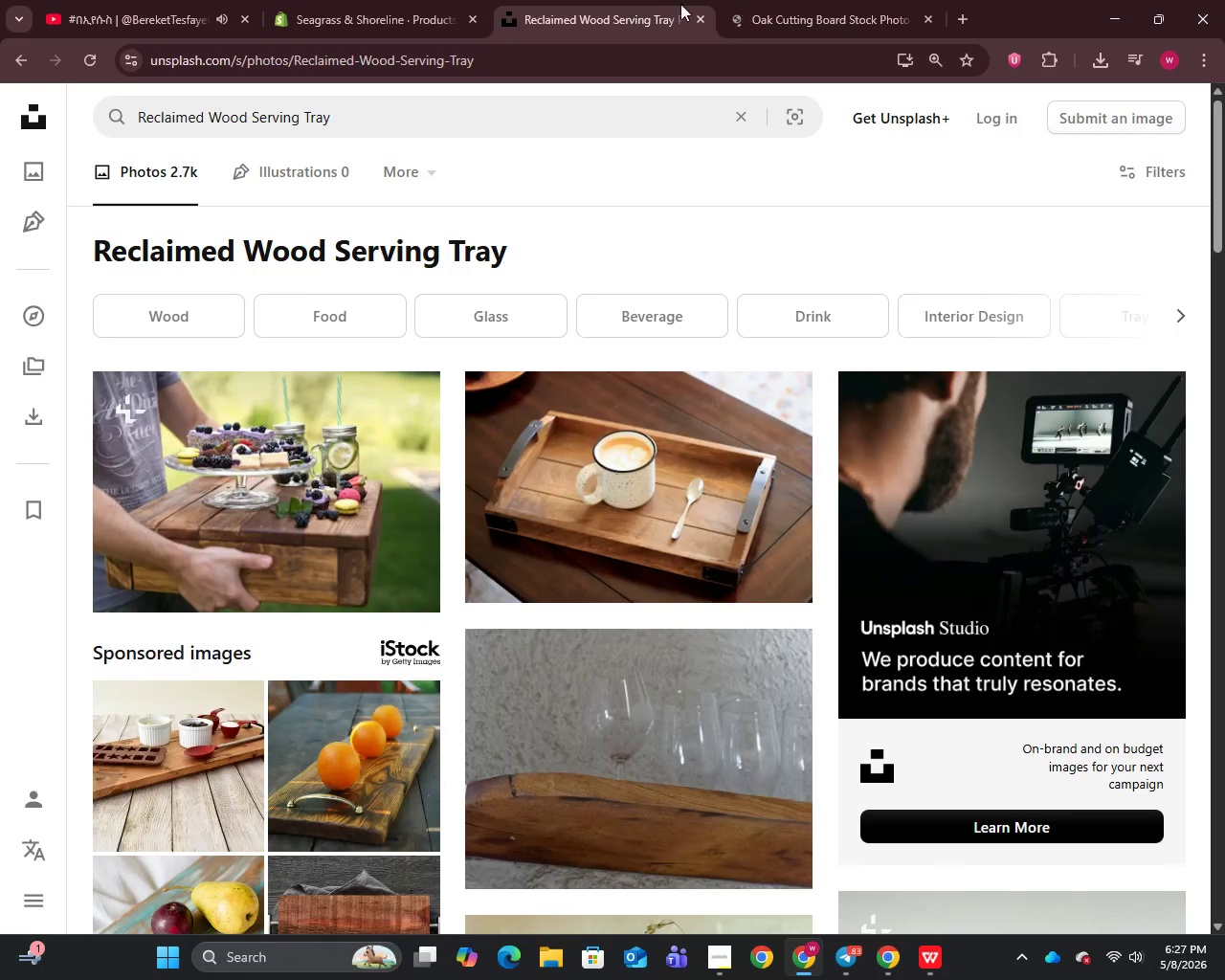 
left_click([629, 0])
 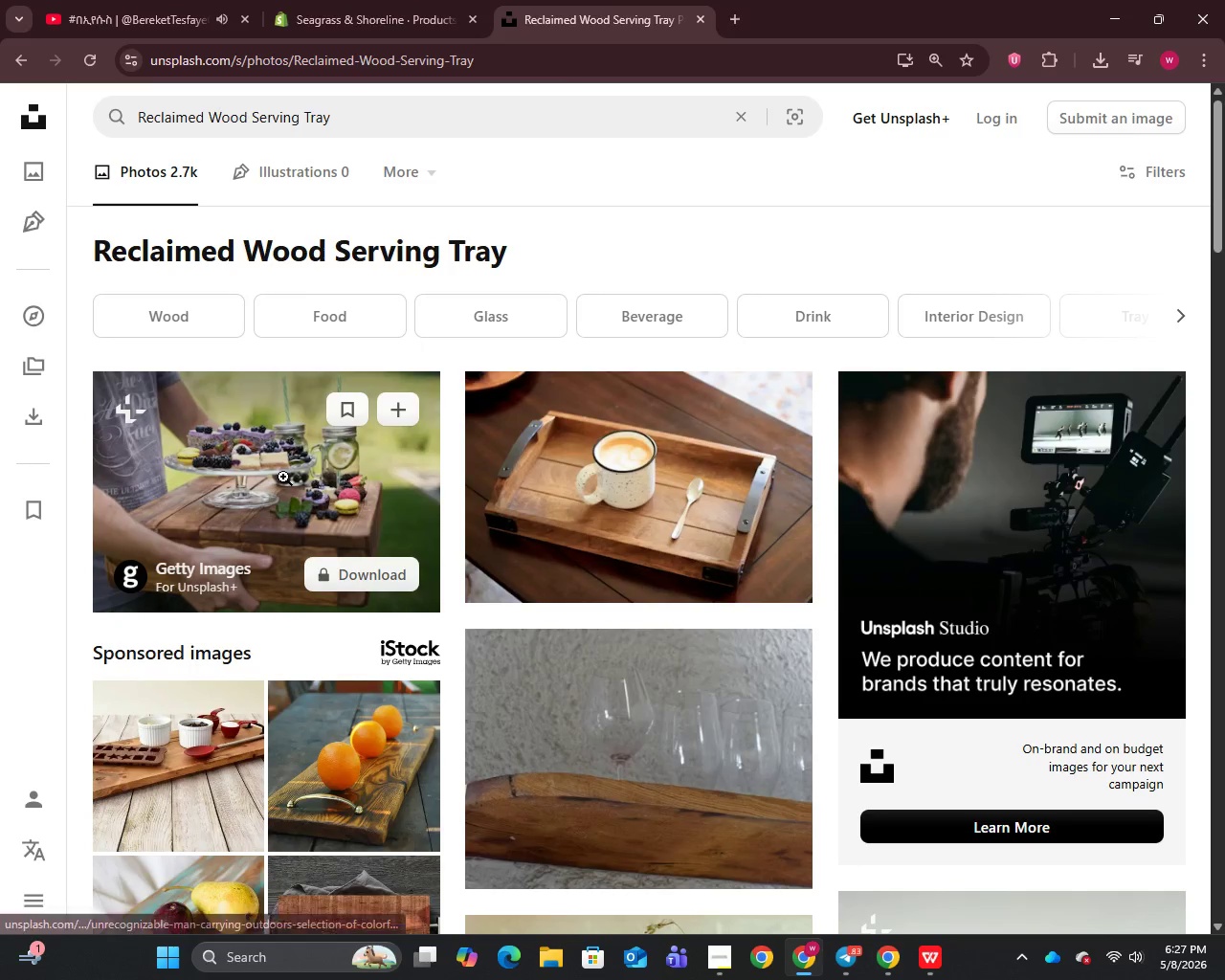 
right_click([283, 477])
 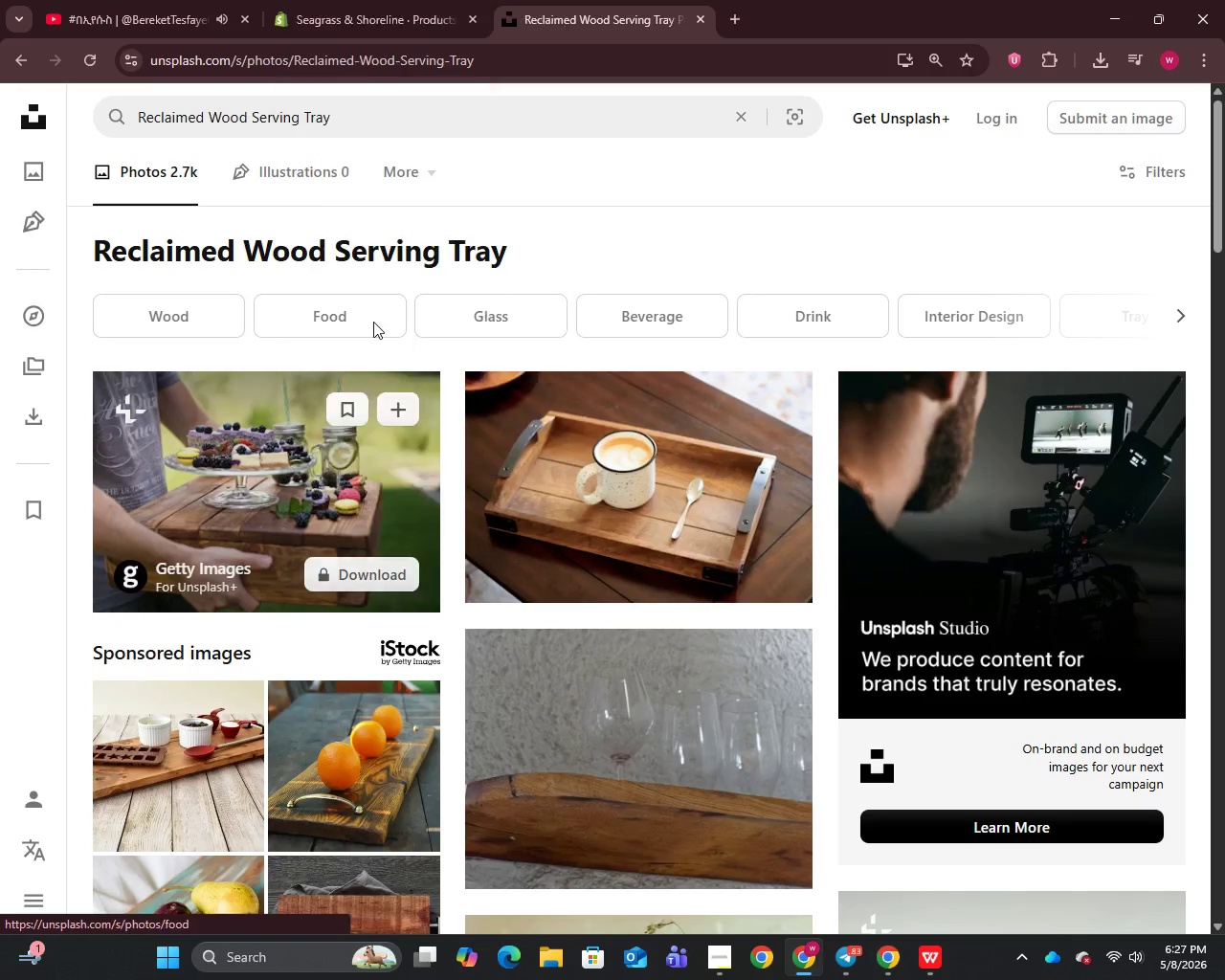 
left_click([373, 322])
 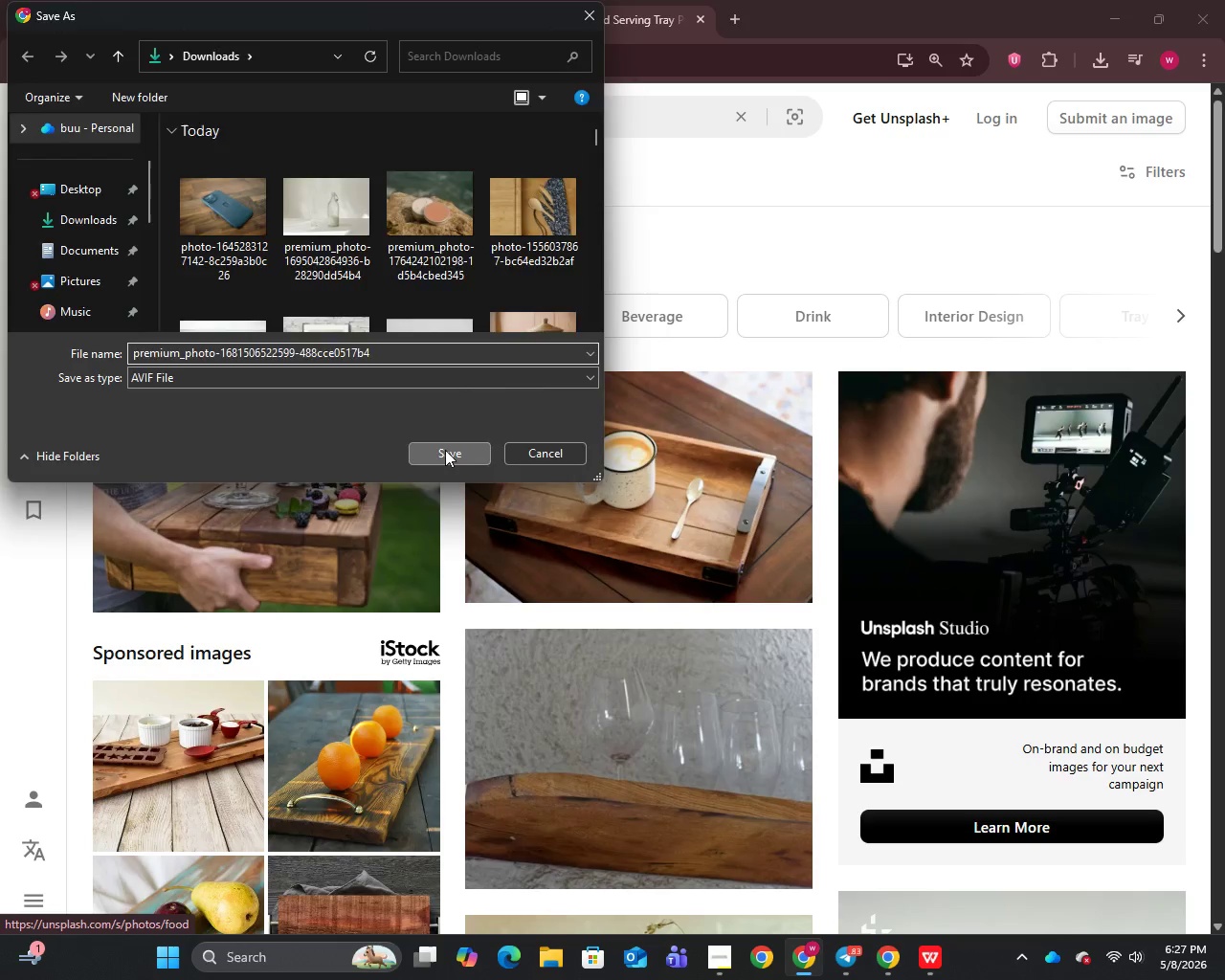 
left_click([445, 450])
 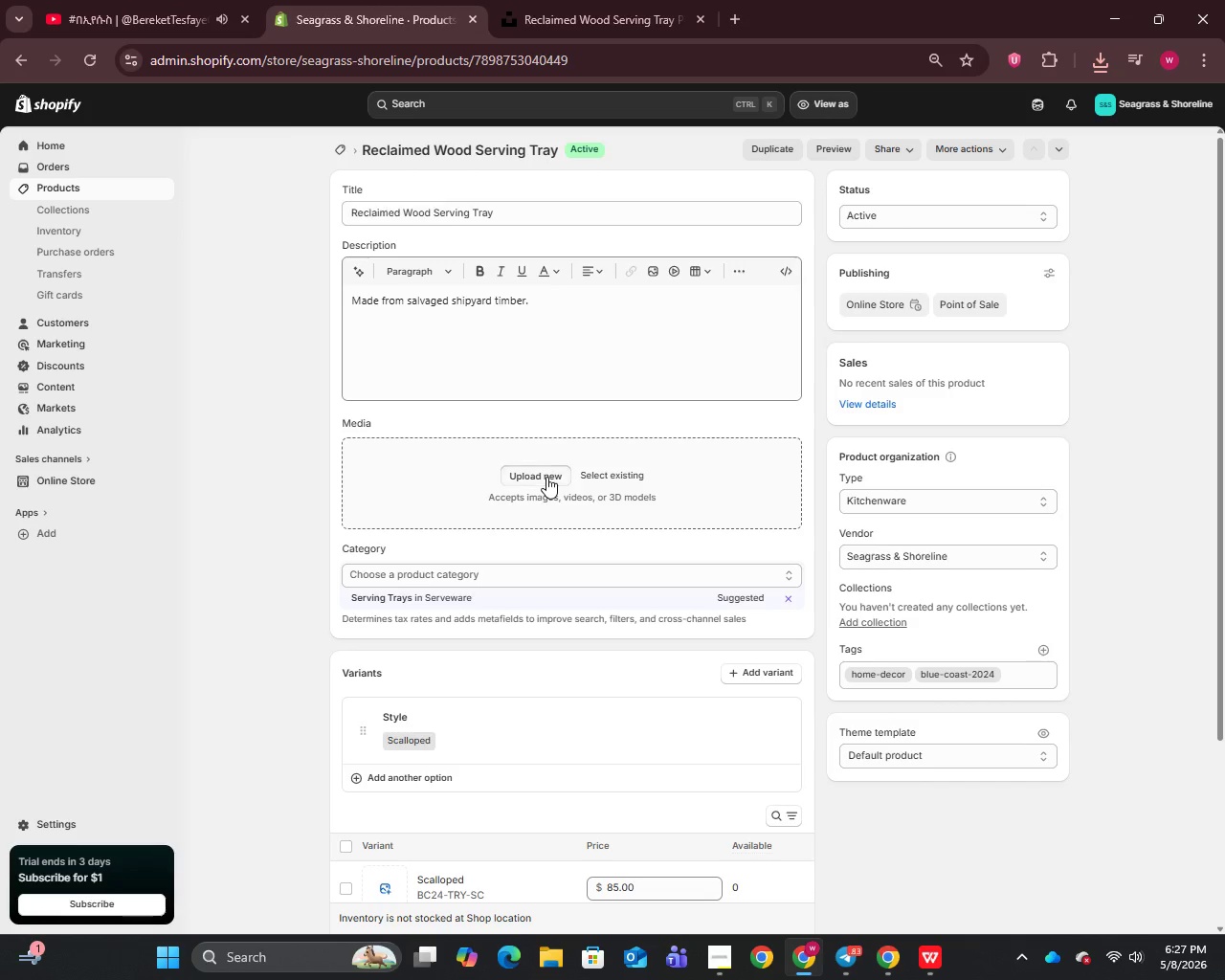 
left_click([546, 477])
 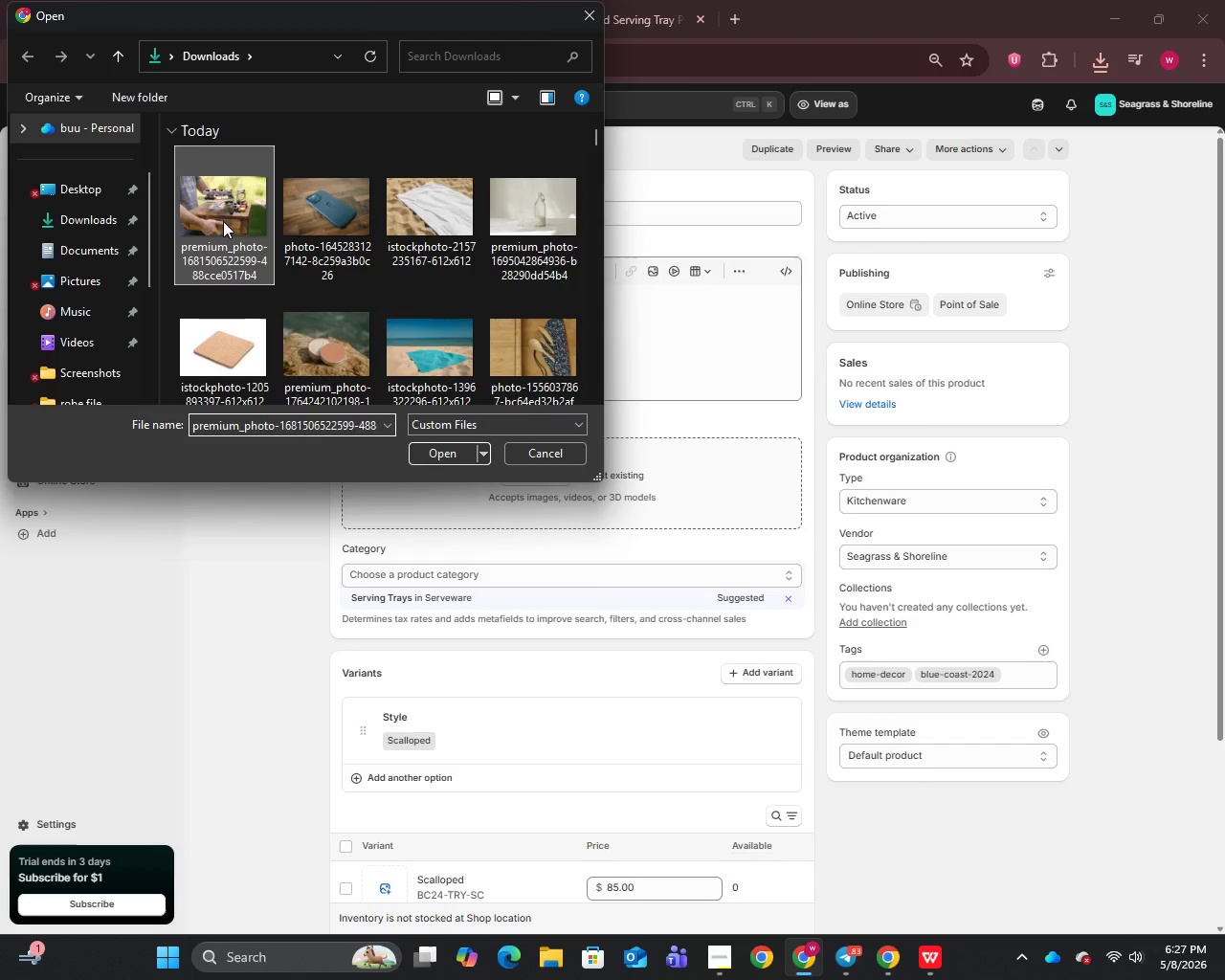 
left_click([223, 221])
 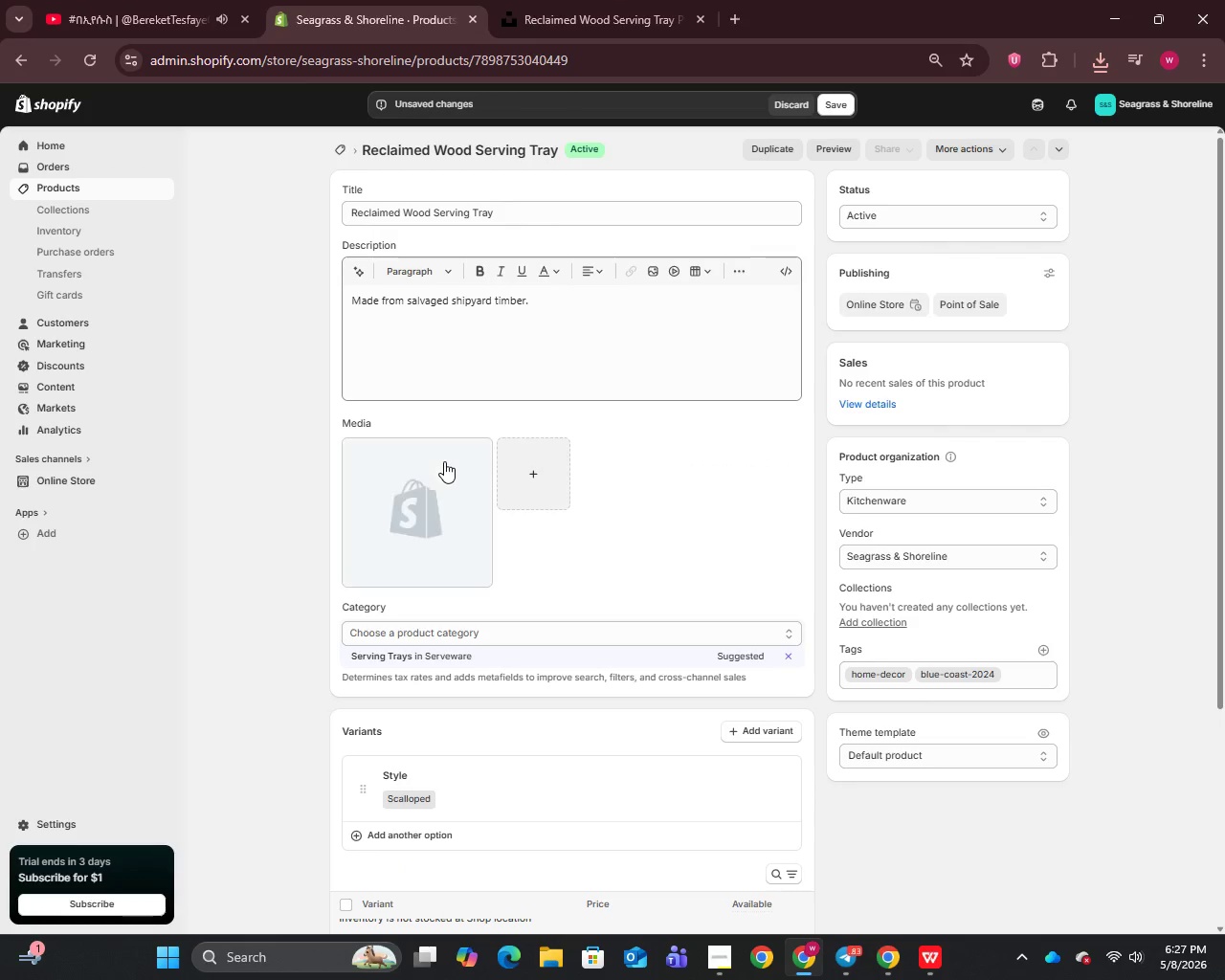 
wait(7.53)
 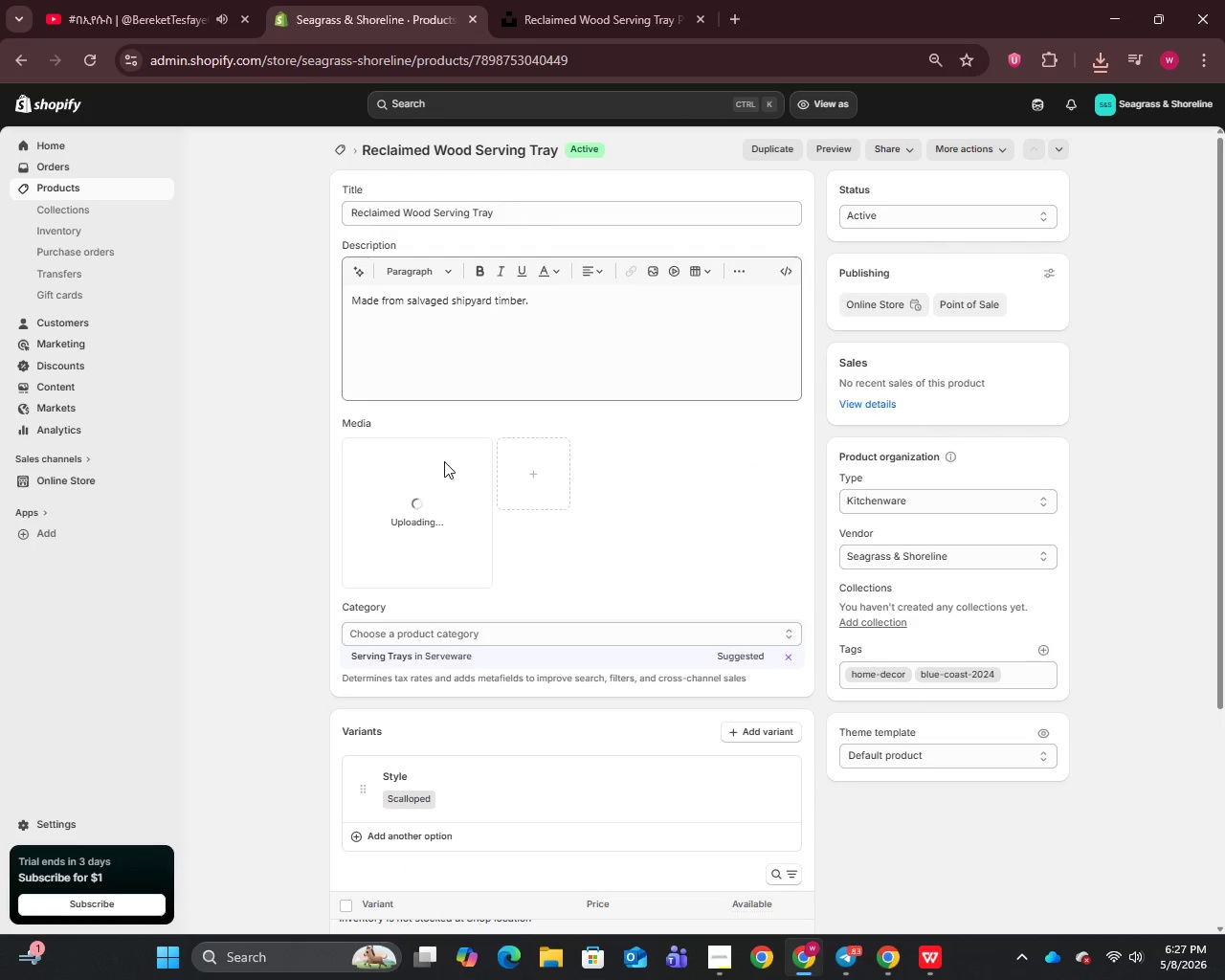 
left_click([432, 500])
 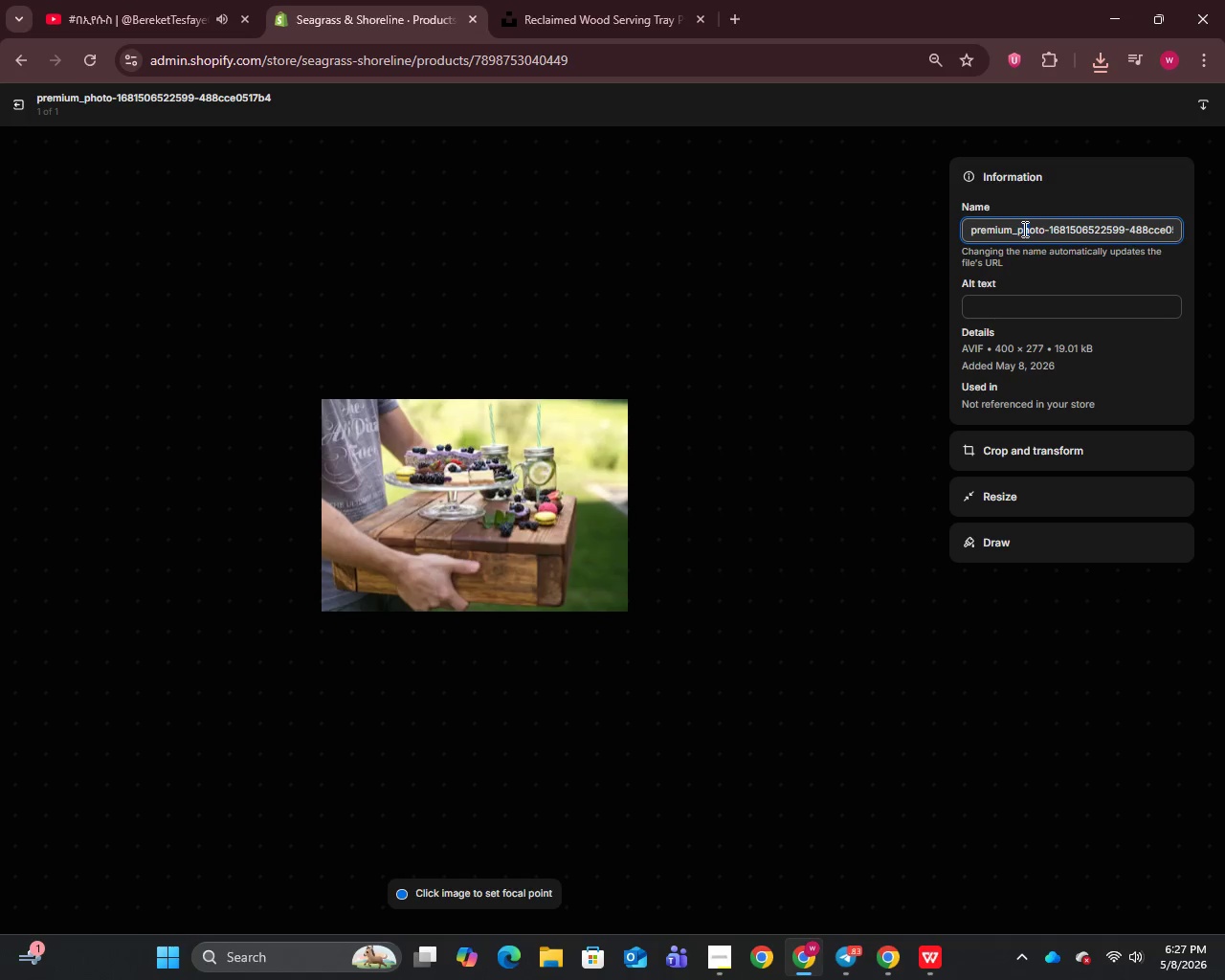 
key(Control+A)
 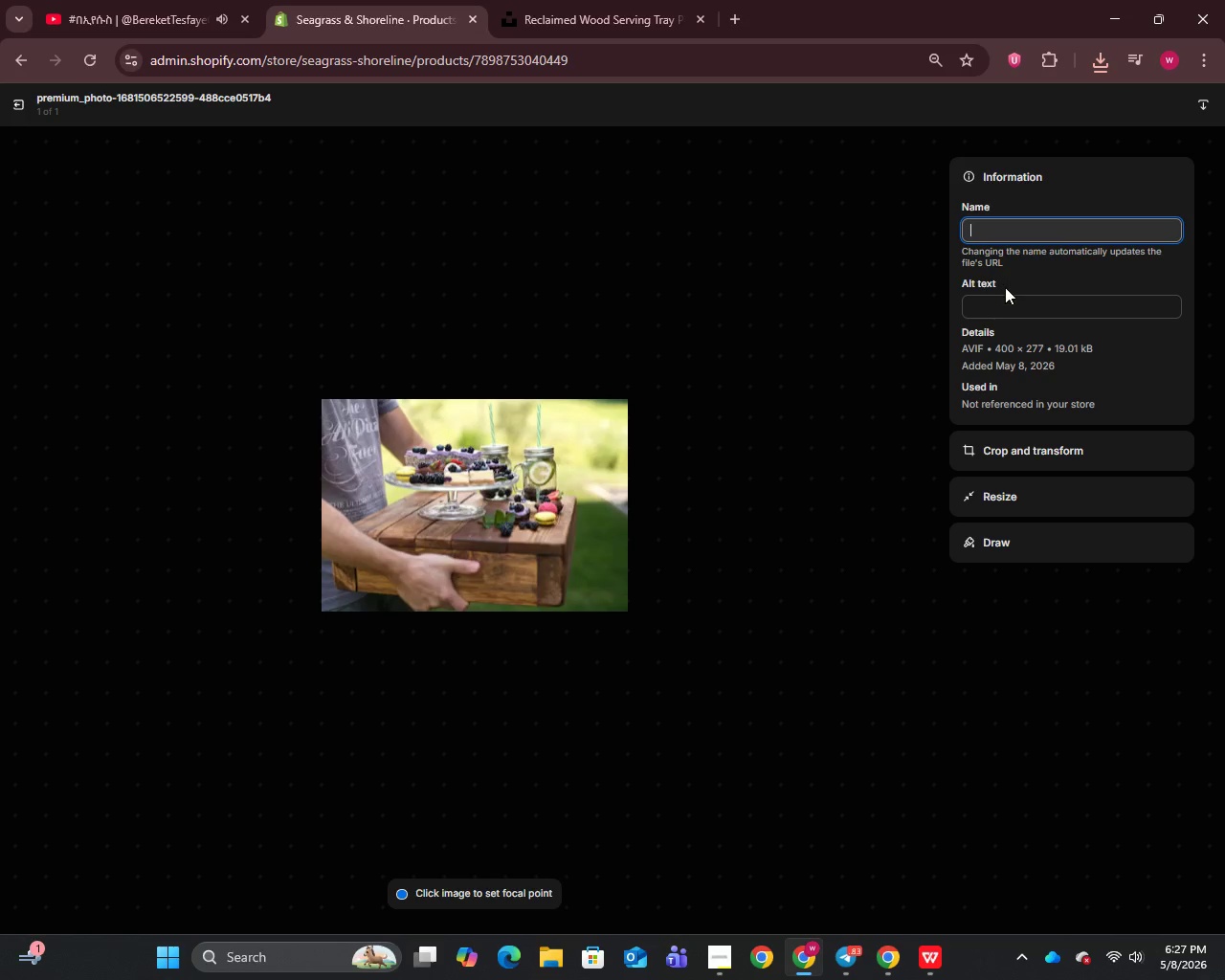 
key(Control+V)
 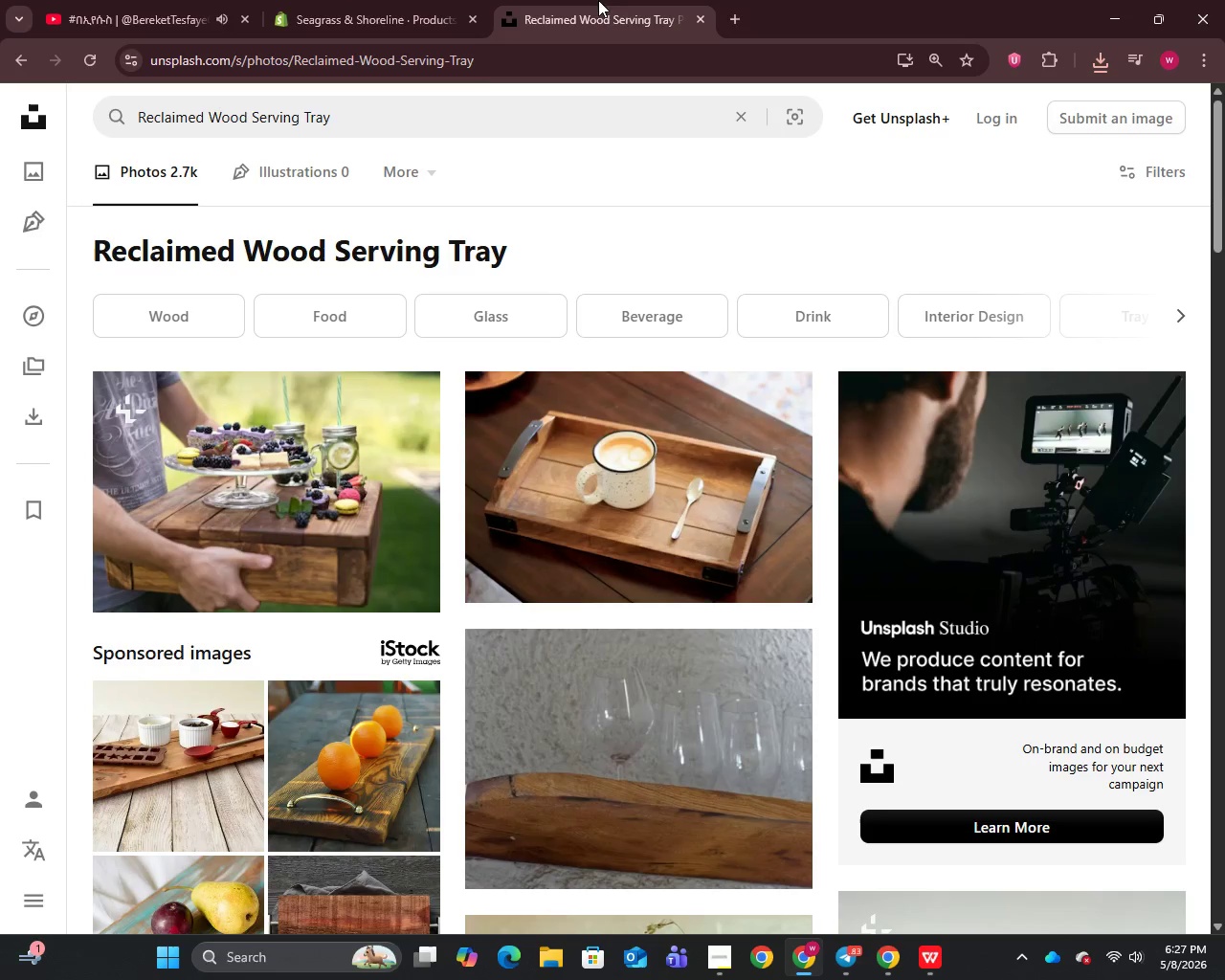 
left_click([598, 0])
 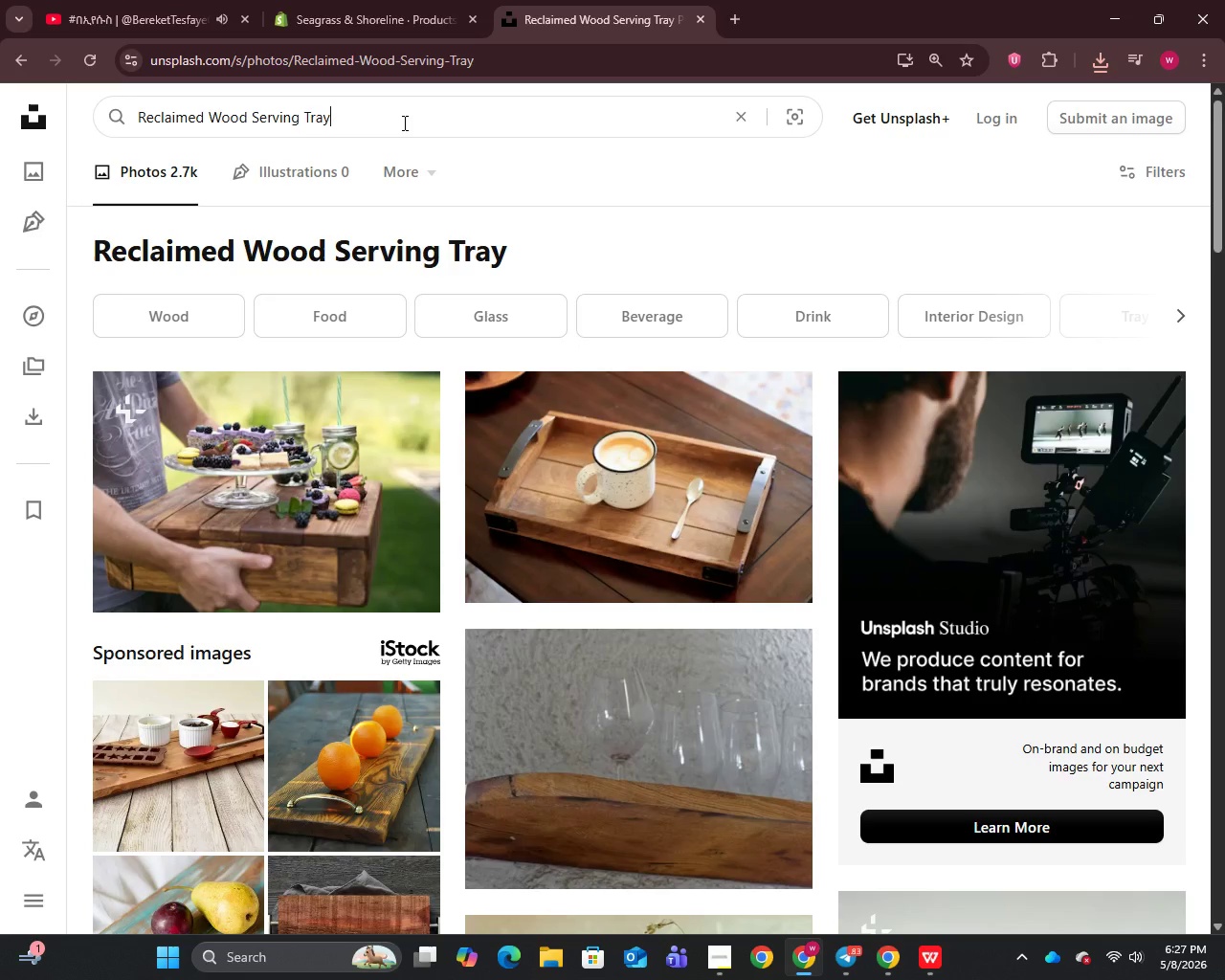 
left_click([403, 122])
 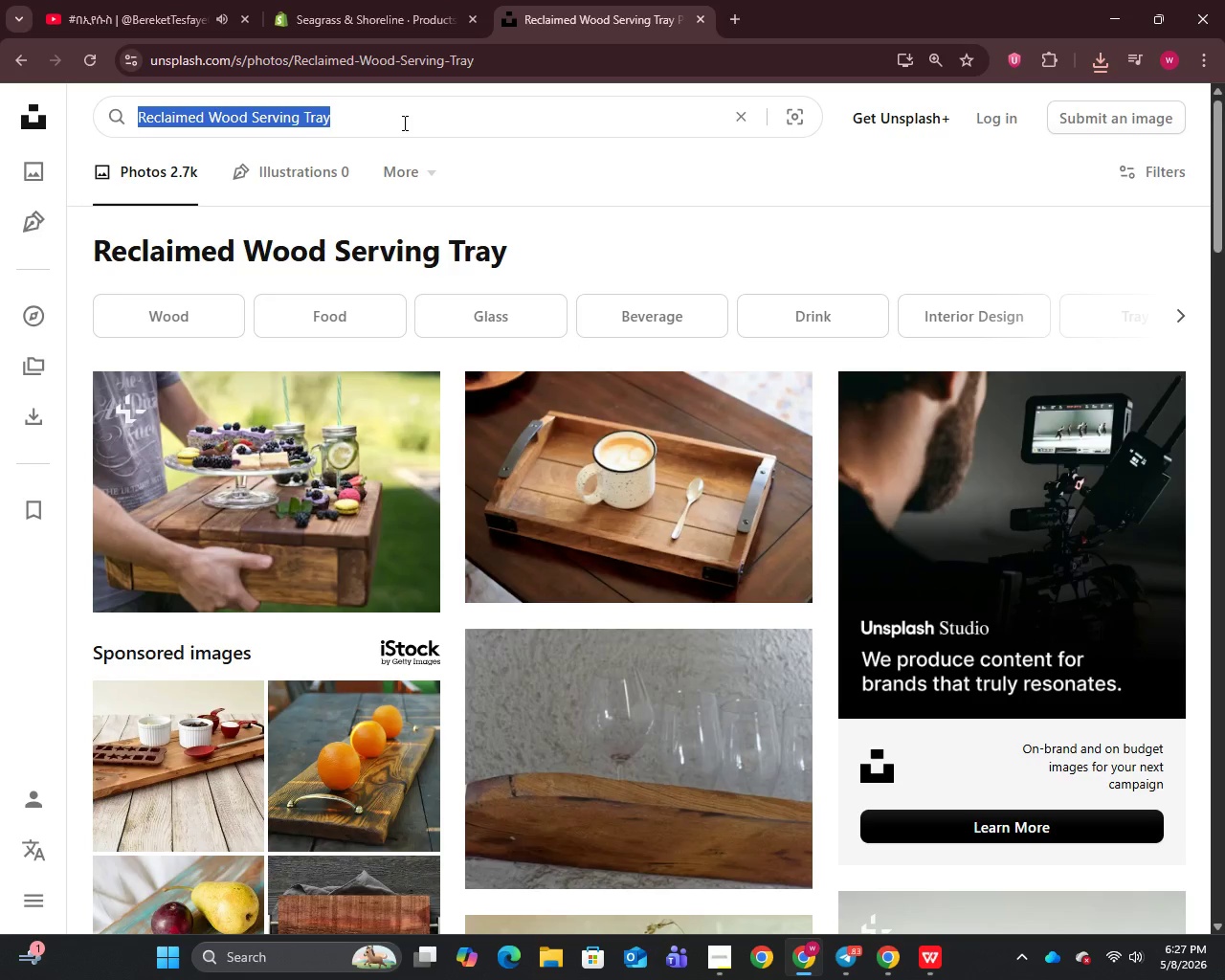 
key(Control+A)
 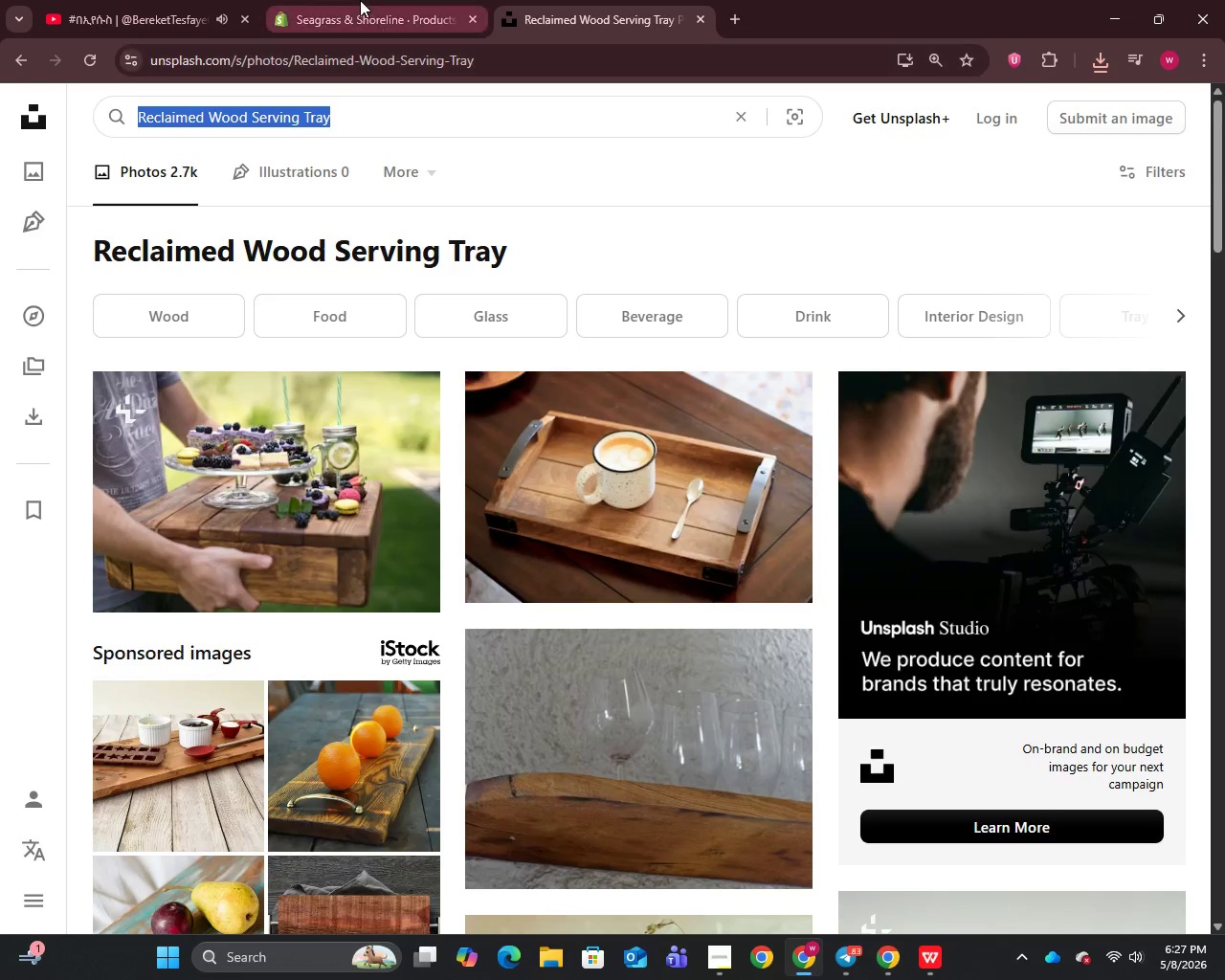 
key(Control+C)
 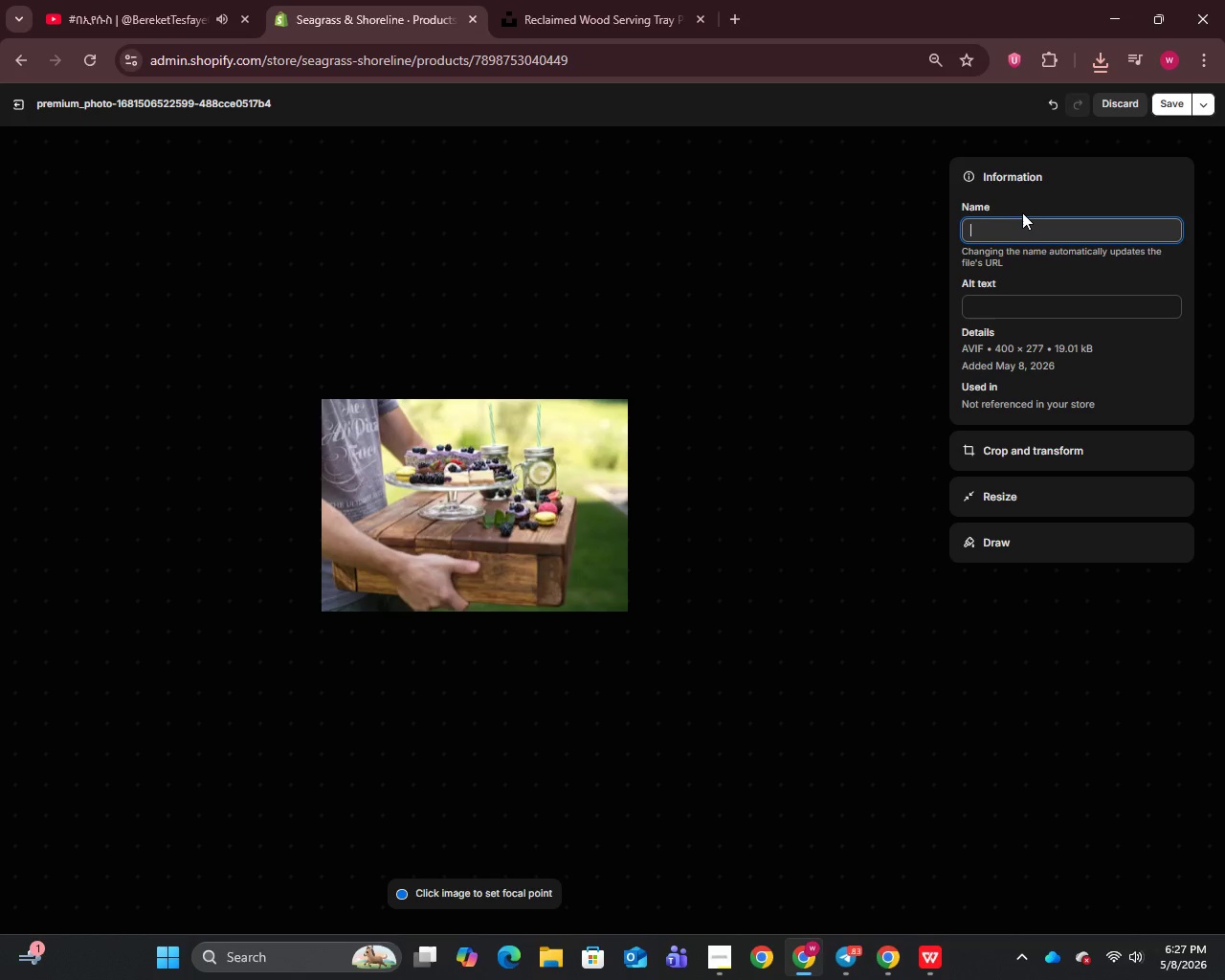 
left_click_drag(start_coordinate=[360, 0], to_coordinate=[398, 11])
 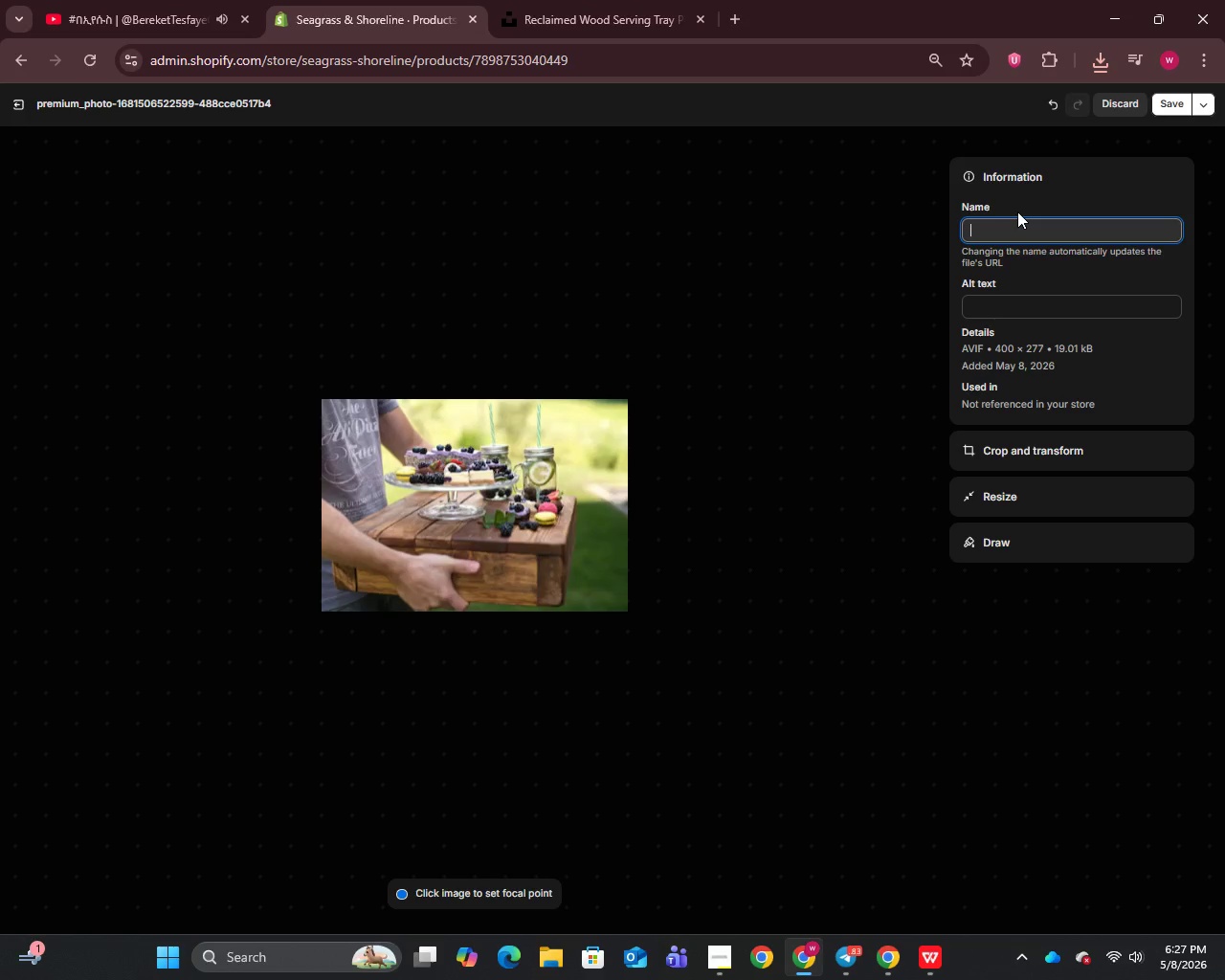 
key(Control+V)
 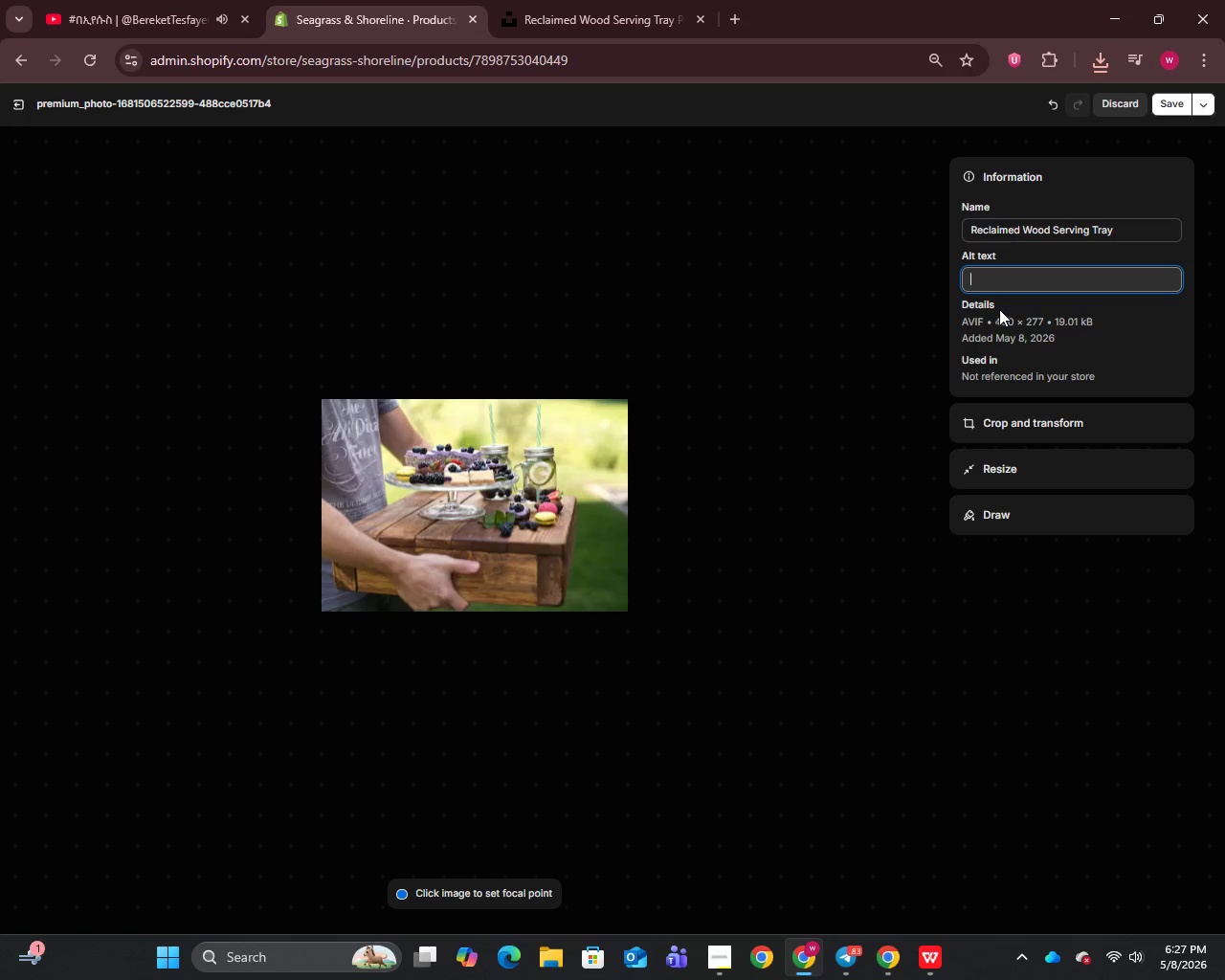 
left_click([1000, 311])
 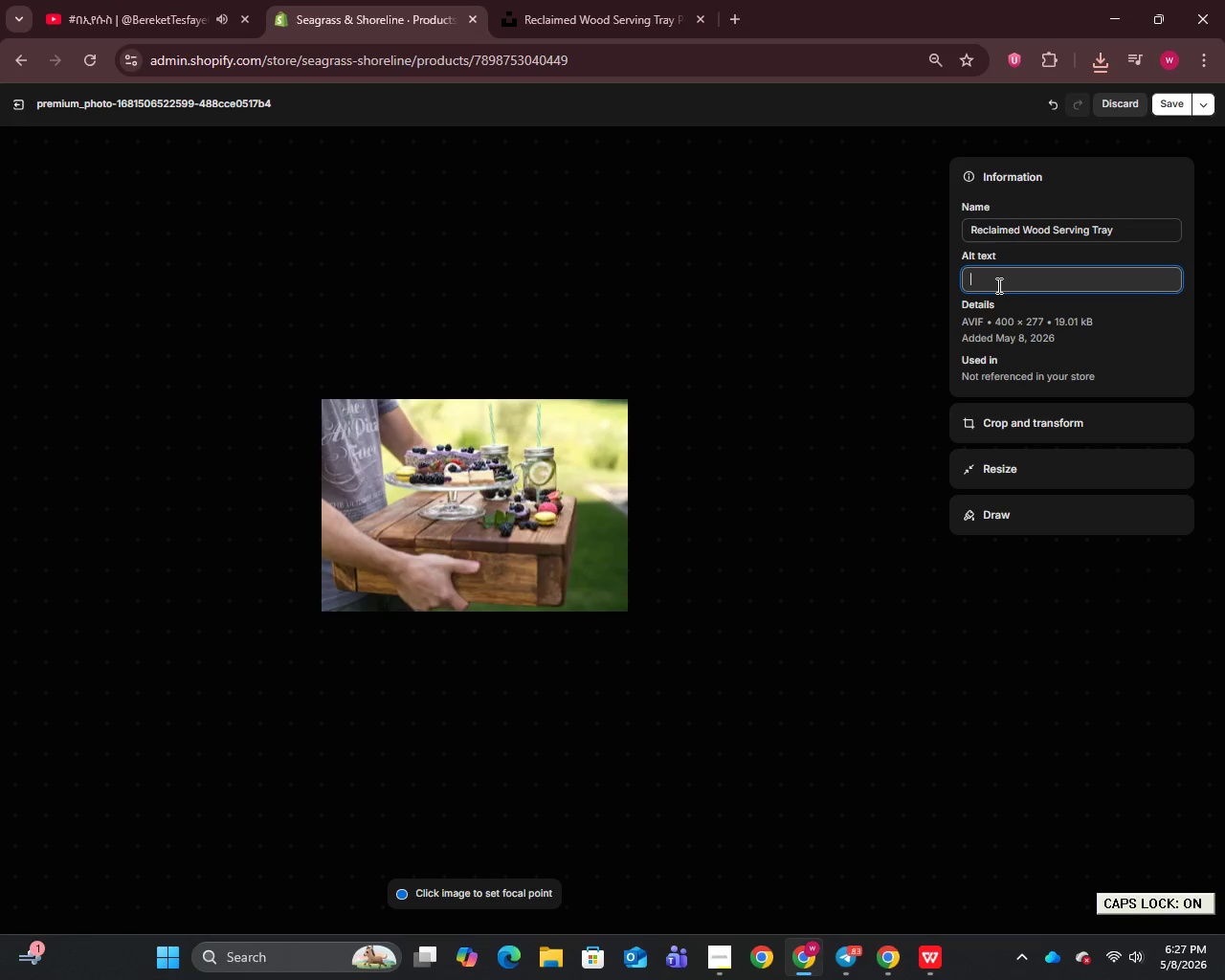 
type(Handcrafted wooden tray with scalloped edges.)
 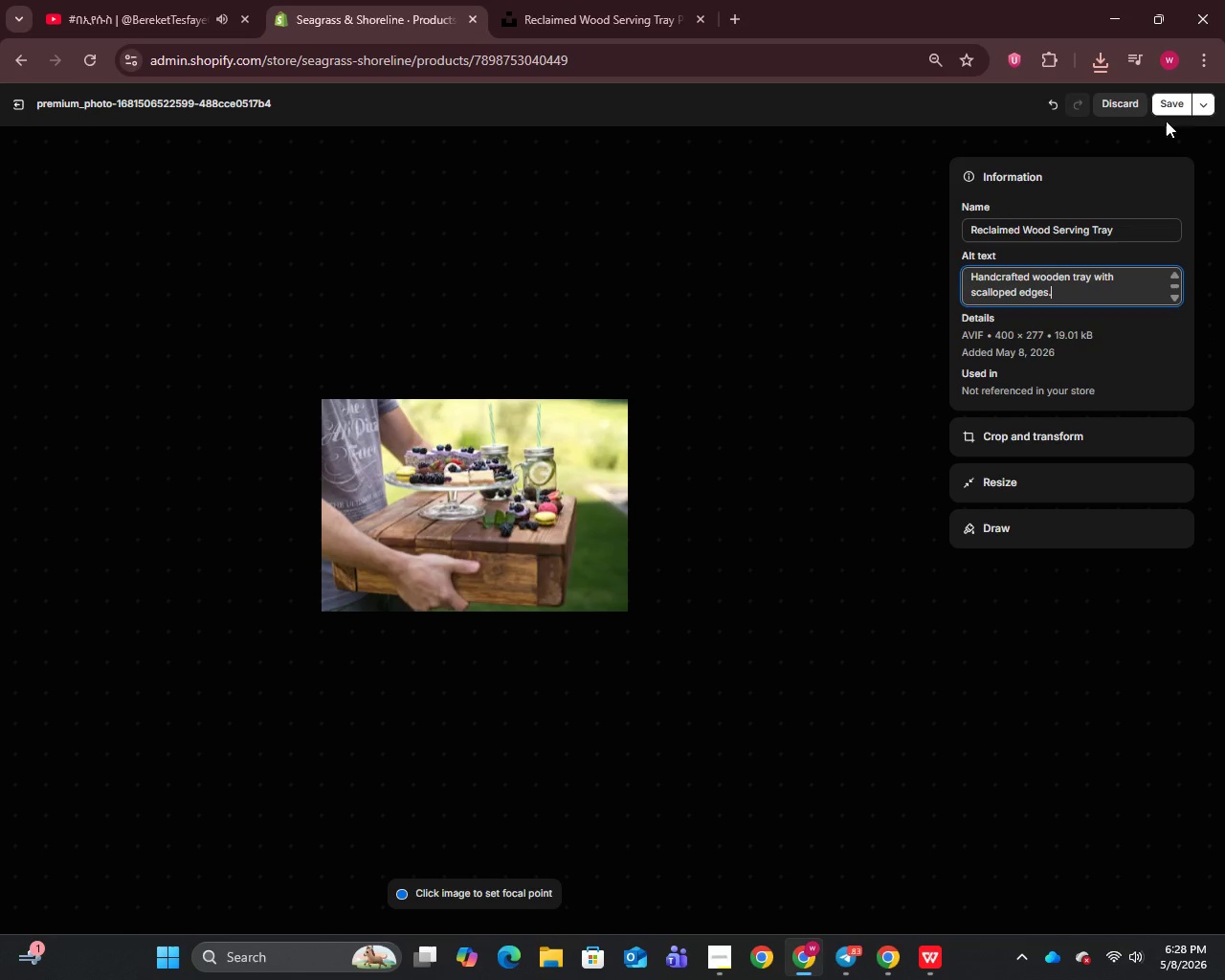 
left_click([1173, 101])
 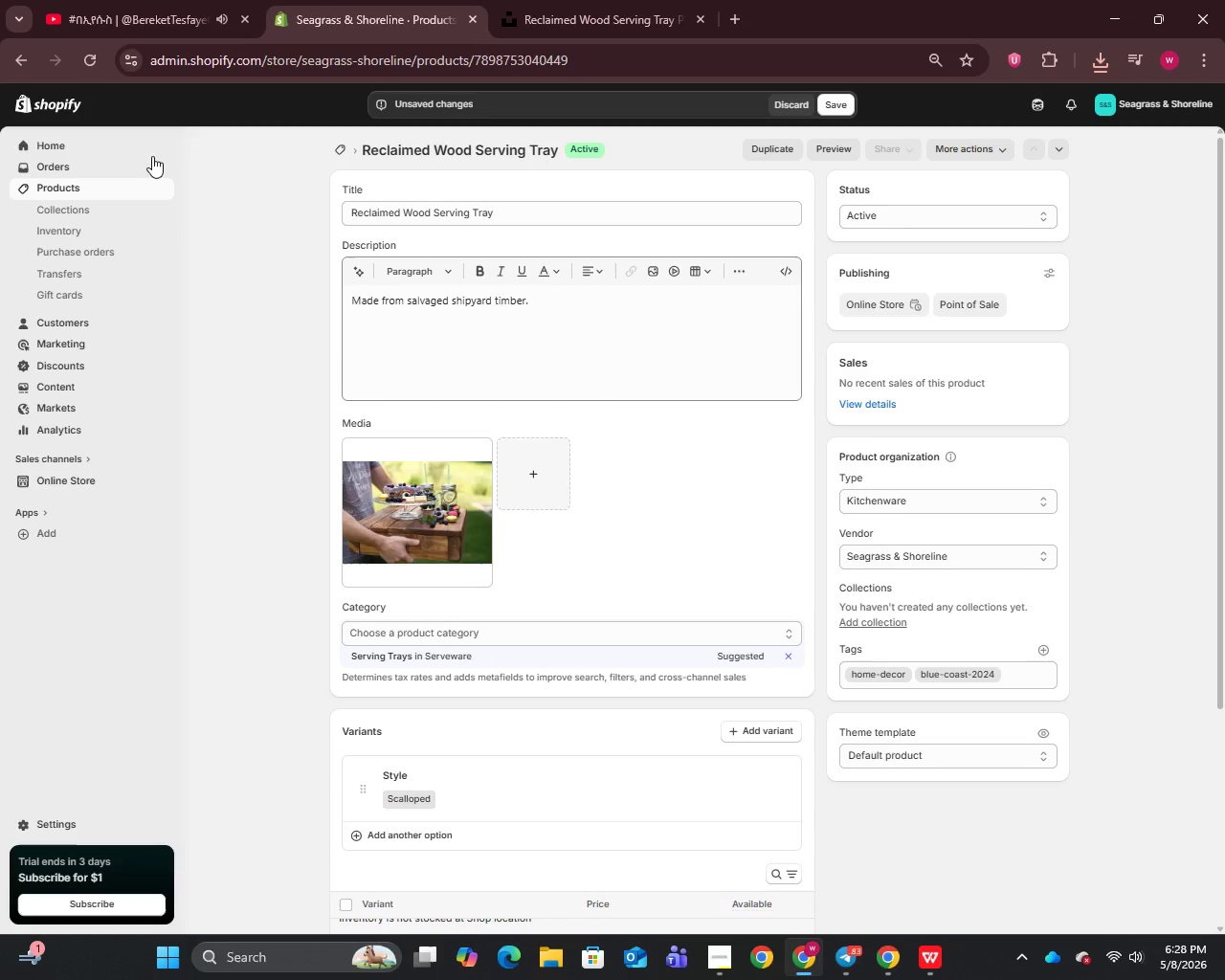 
wait(7.05)
 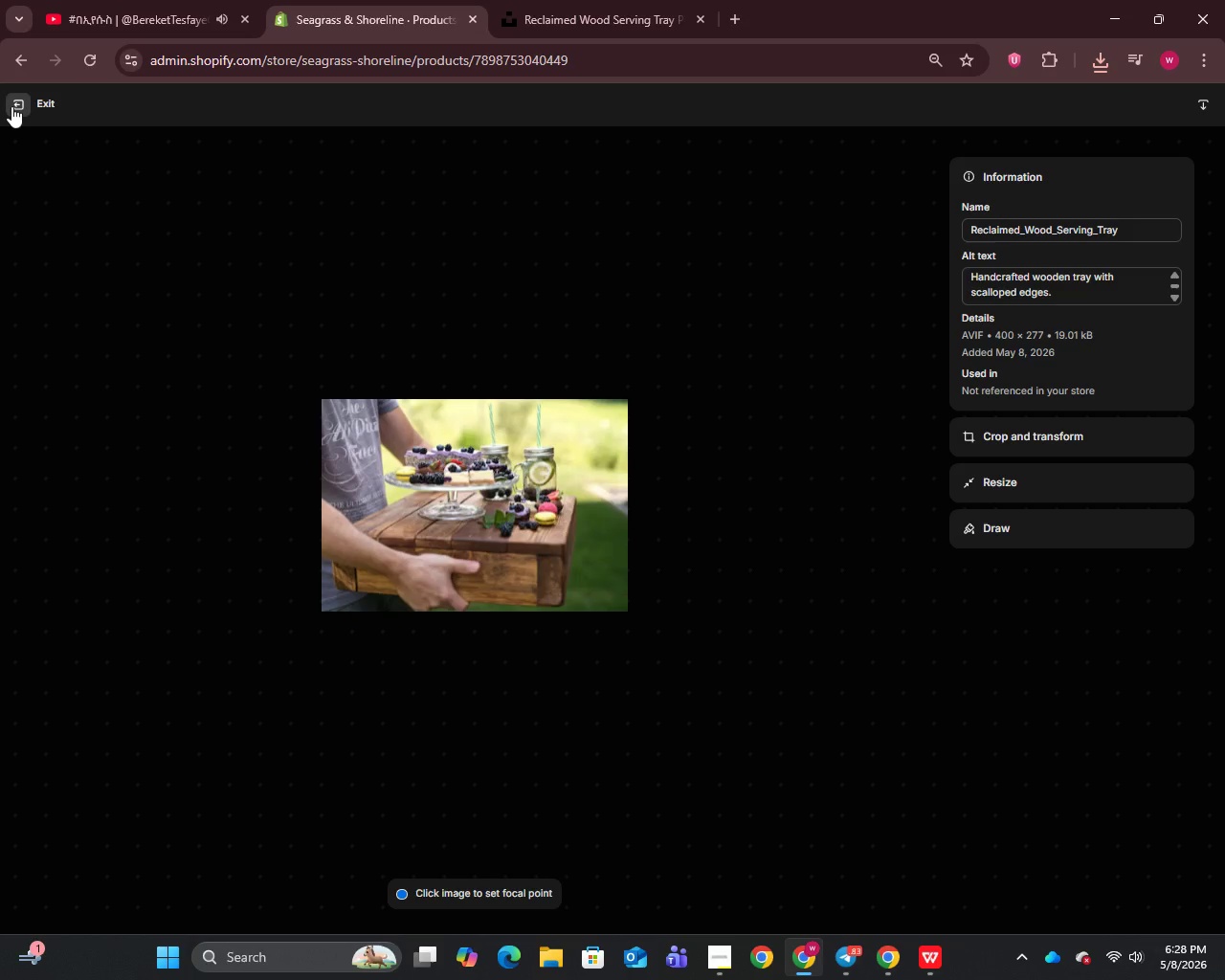 
left_click([844, 104])
 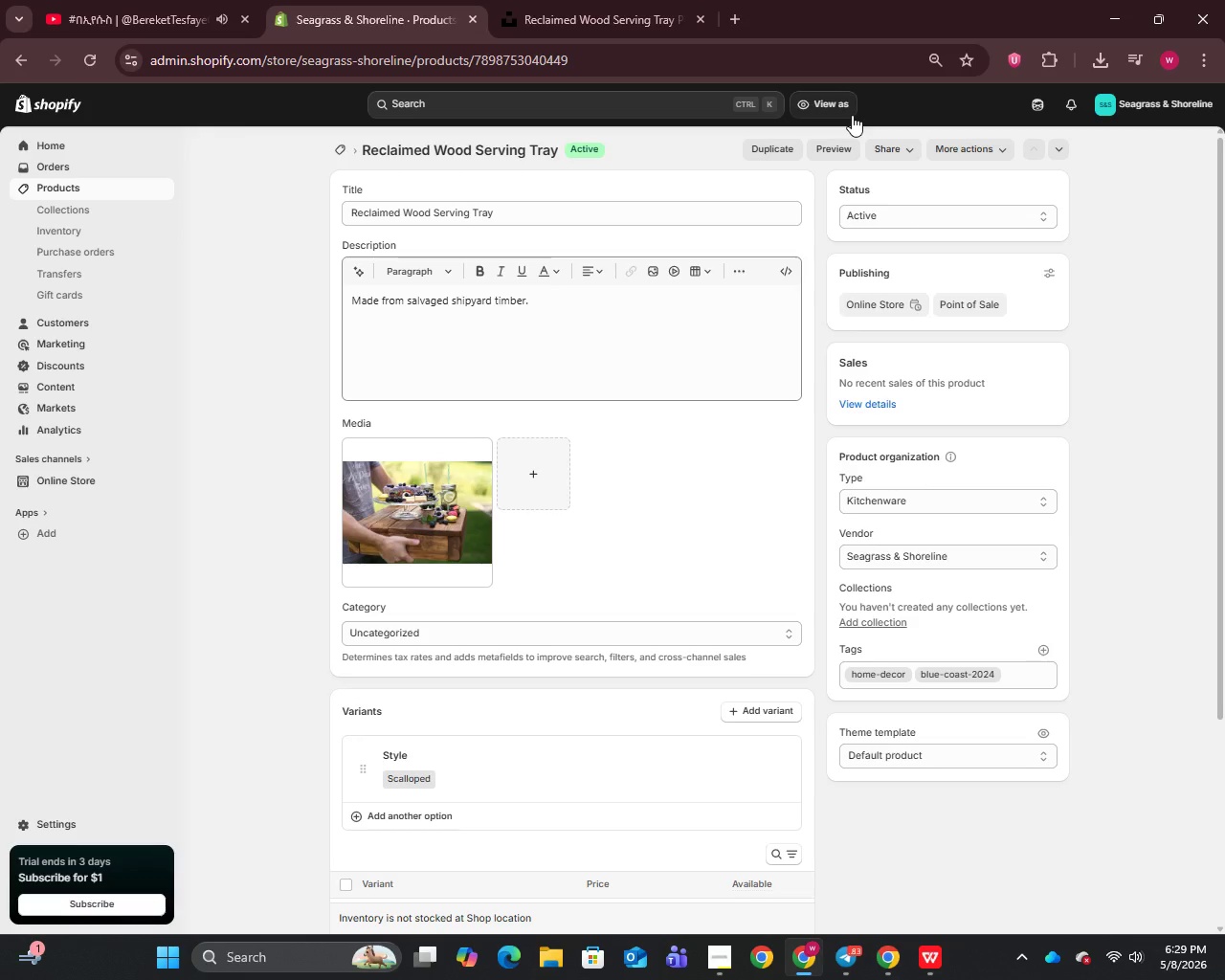 
wait(41.8)
 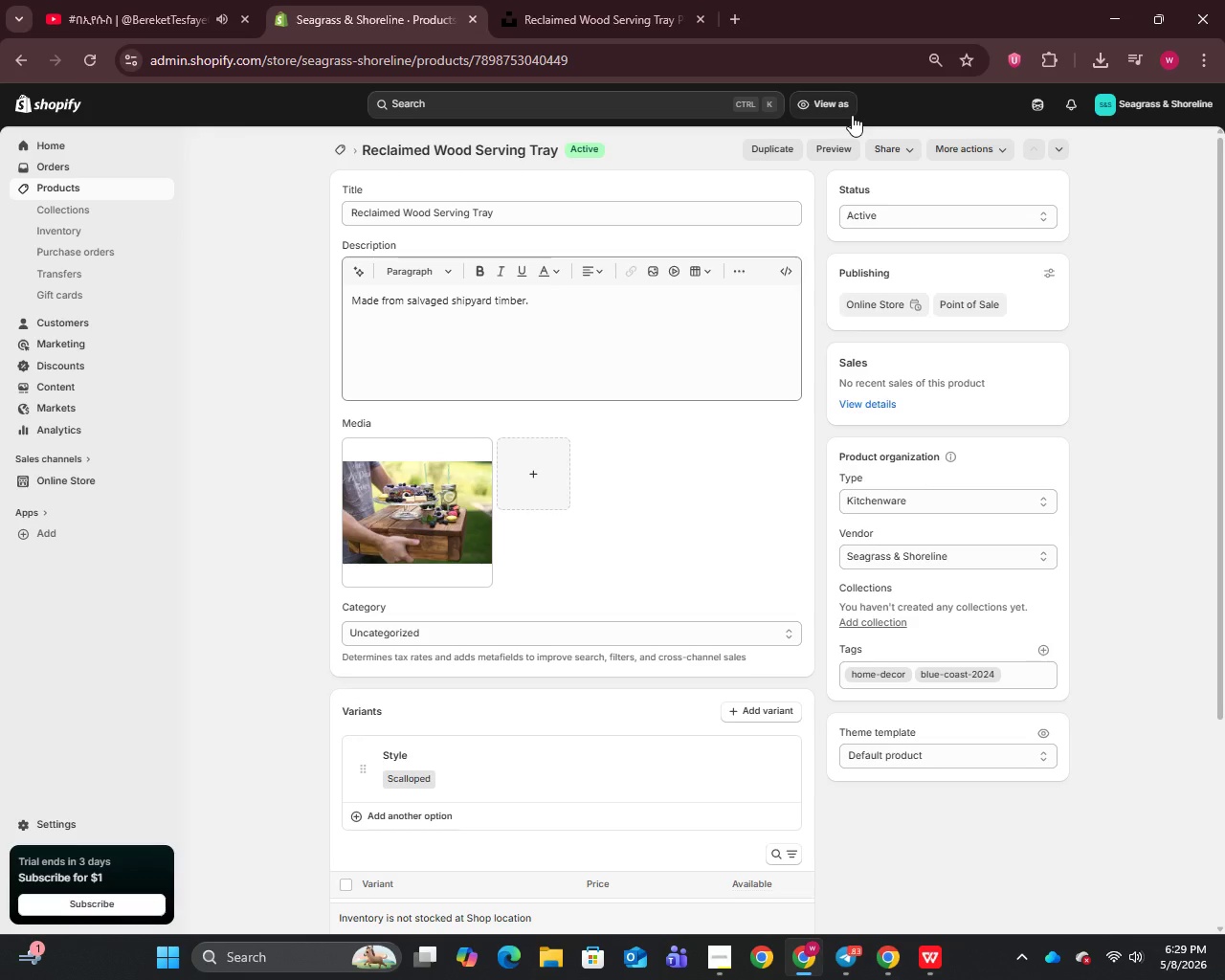 
left_click([38, 186])
 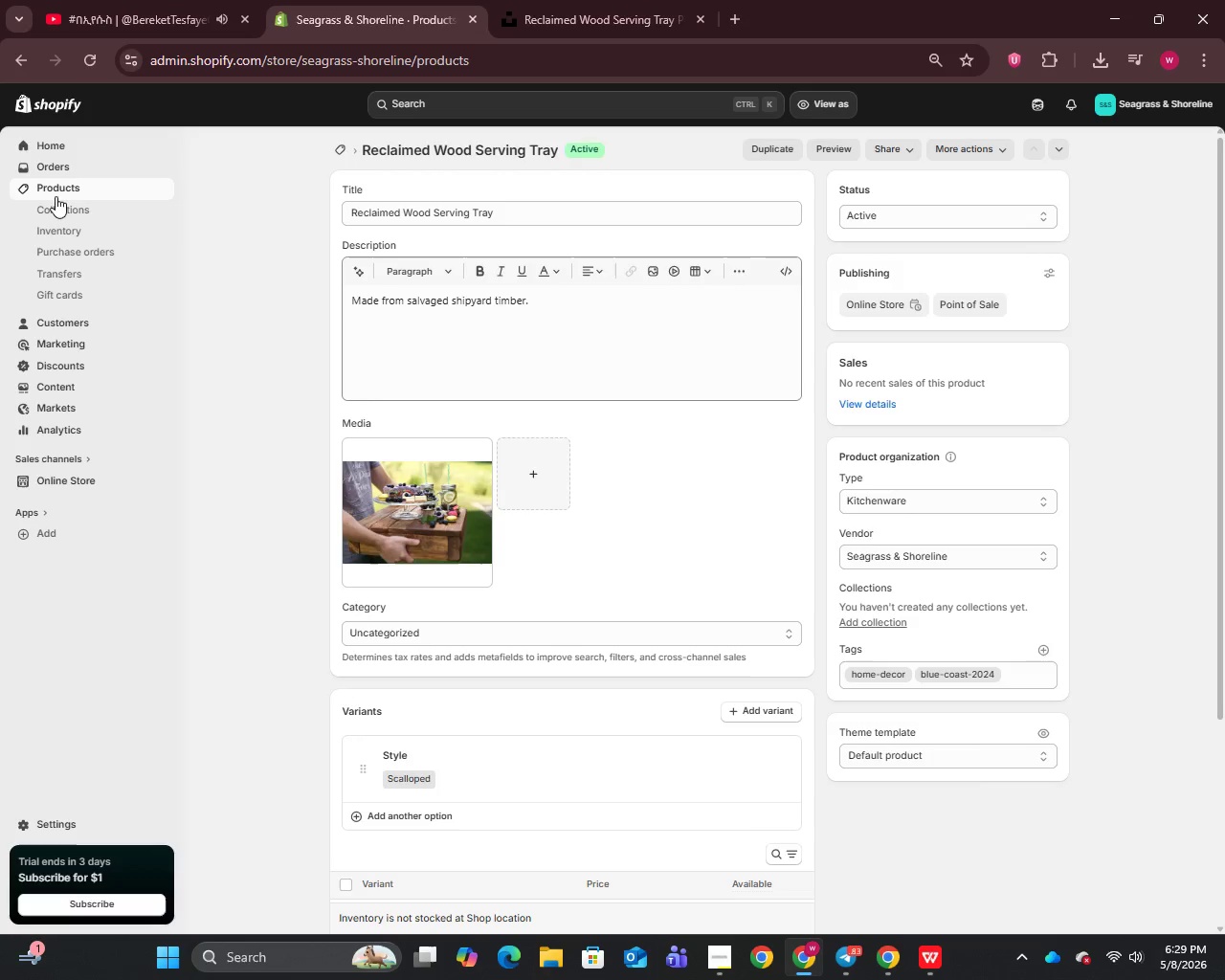 
mouse_move([65, 199])
 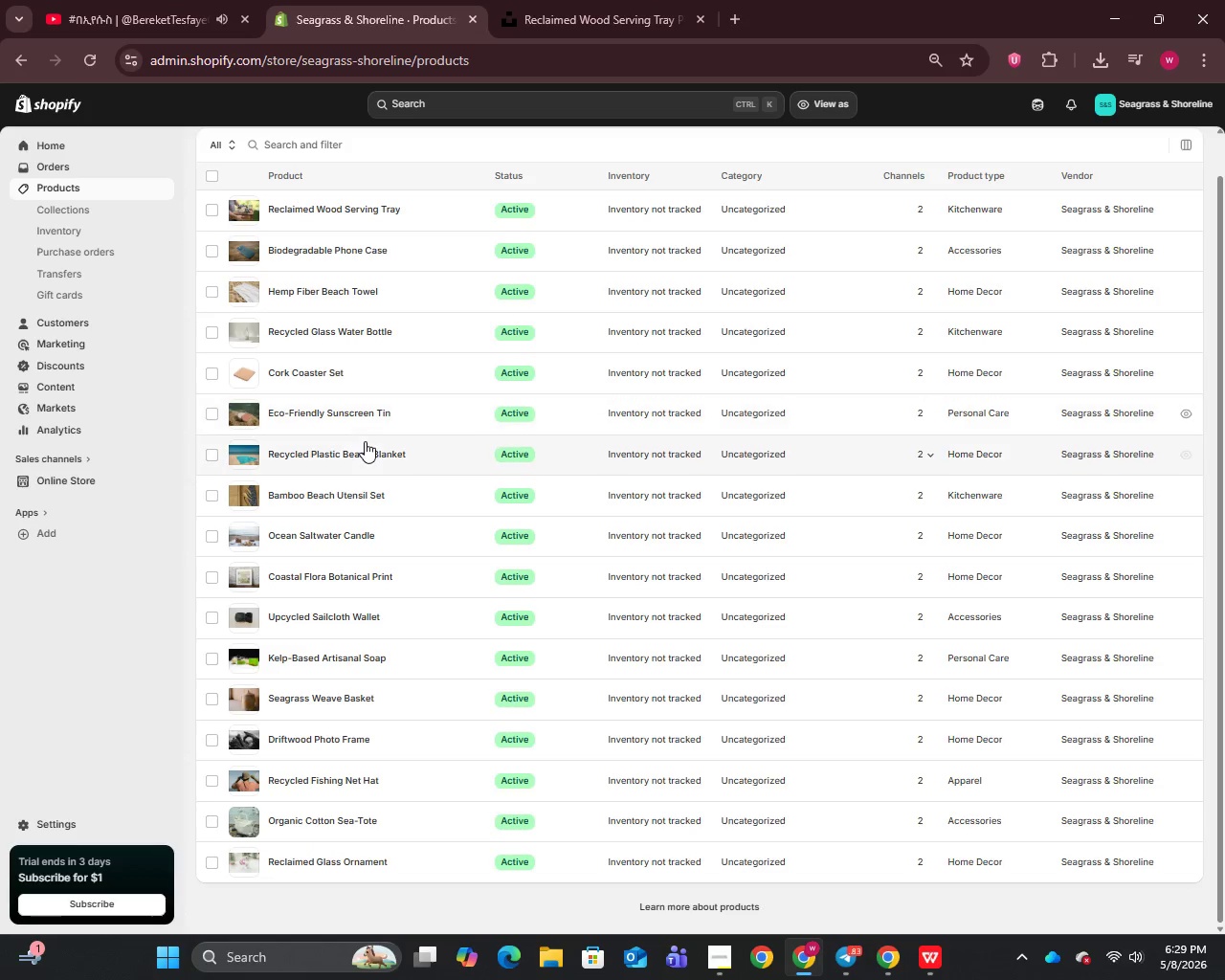 
scroll: coordinate [365, 441], scroll_direction: down, amount: 6.0
 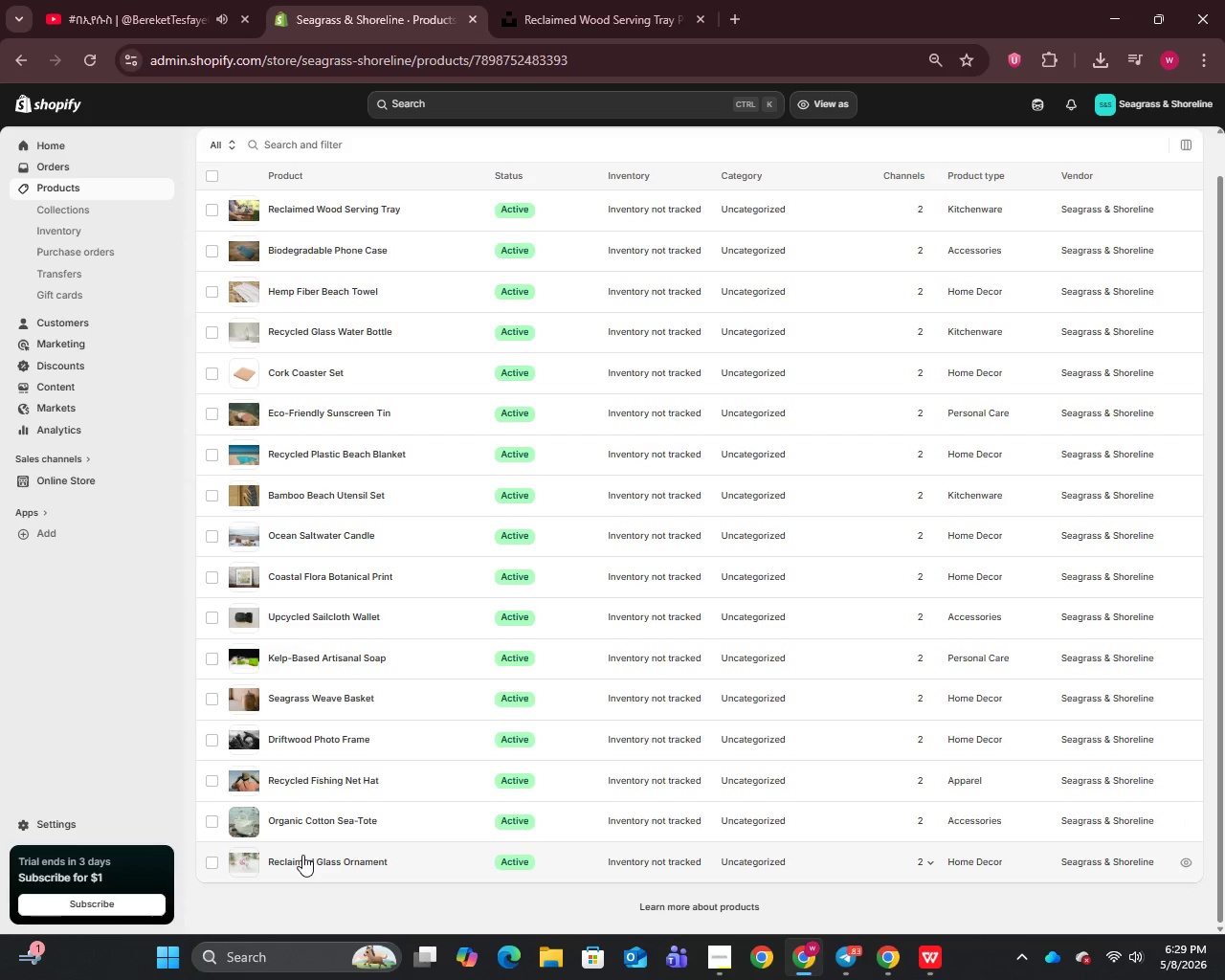 
left_click([302, 855])
 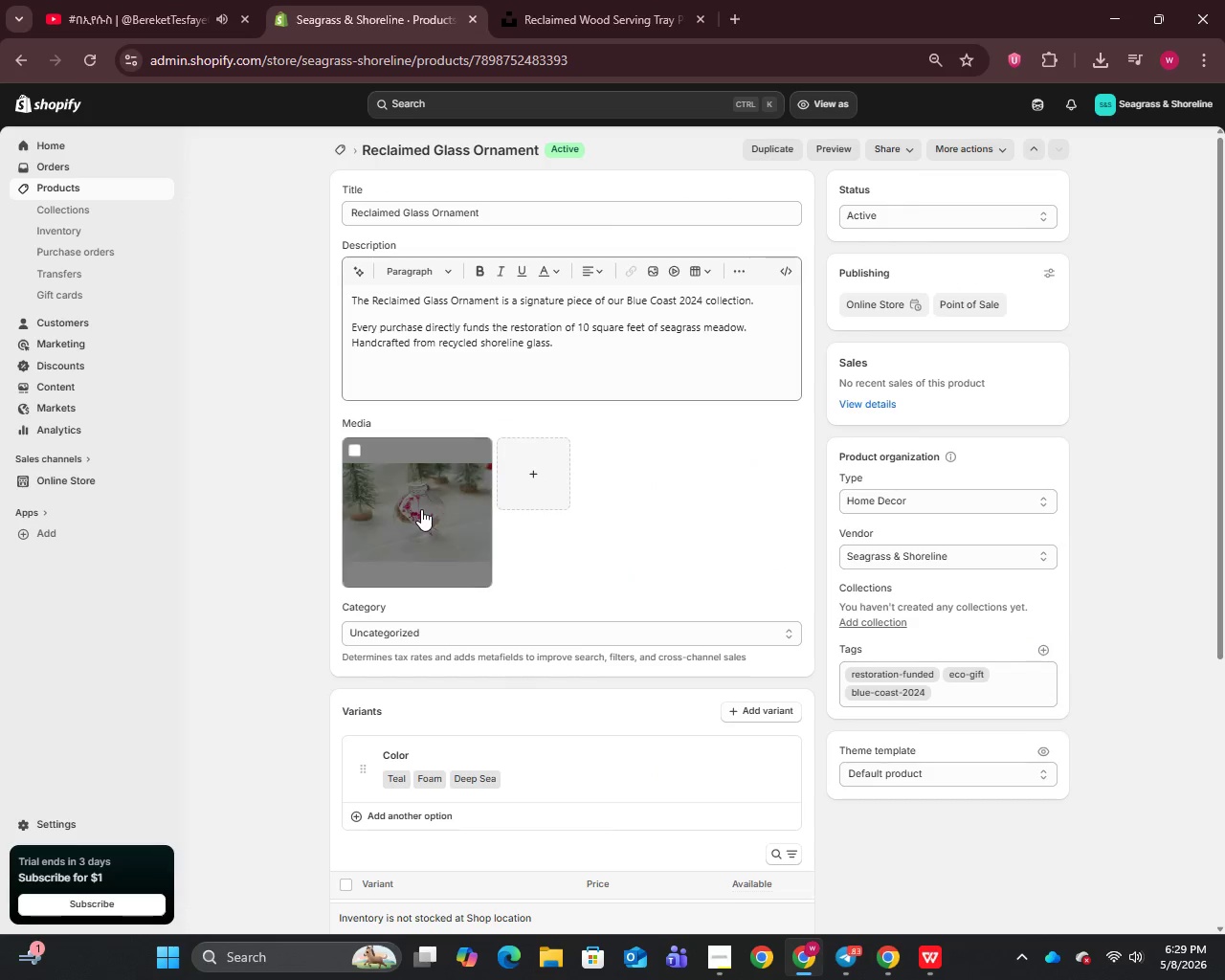 
left_click([420, 517])
 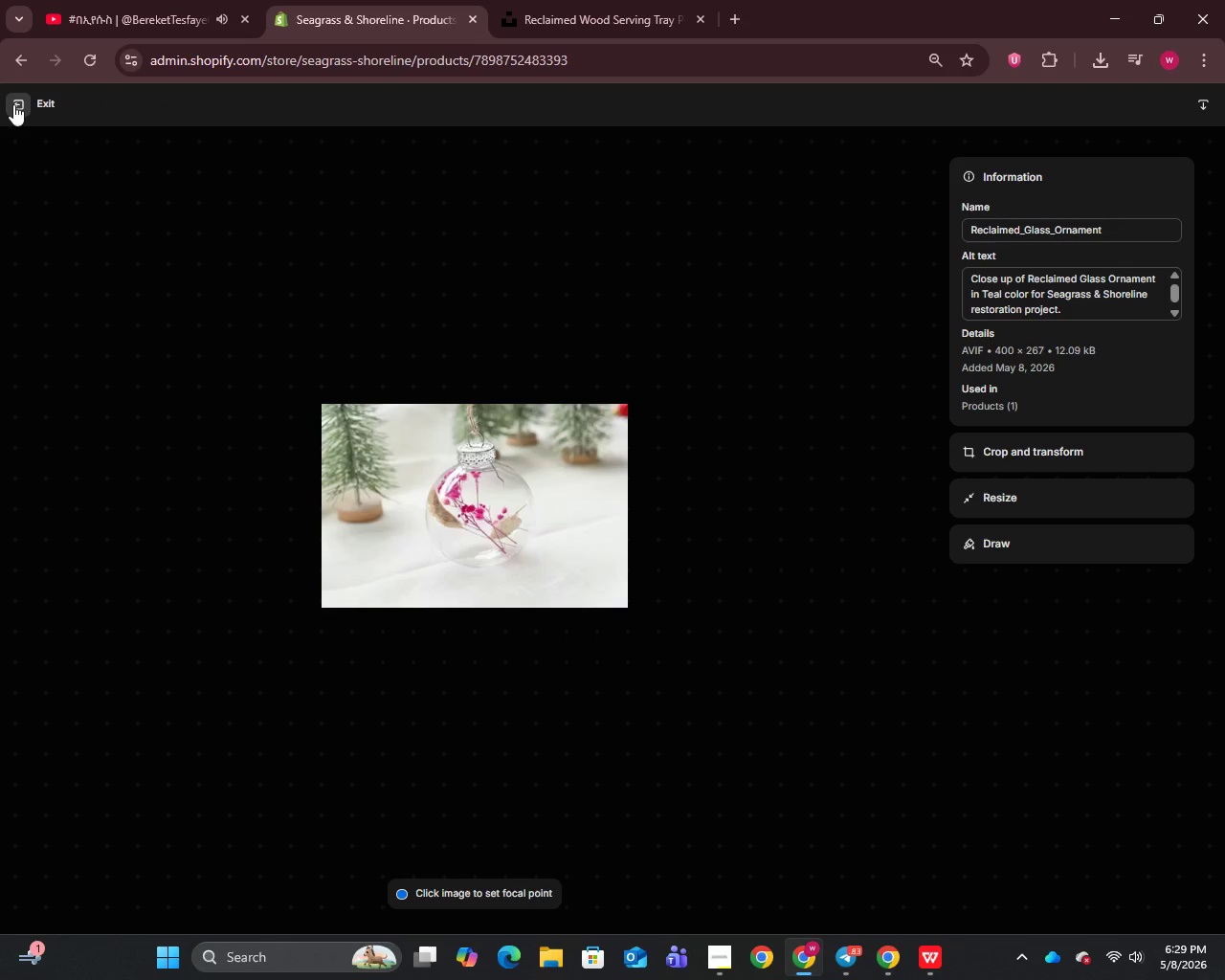 
wait(5.73)
 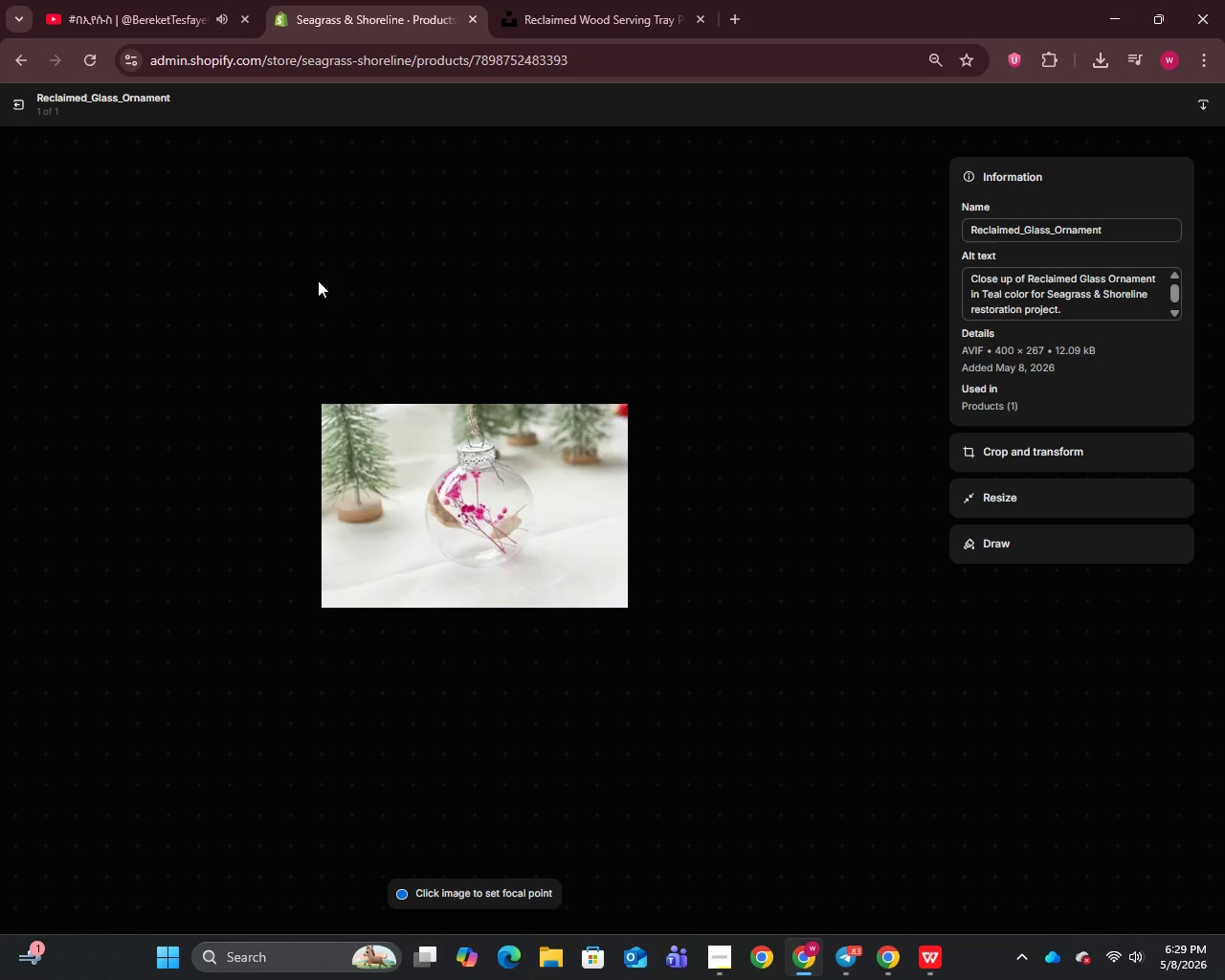 
left_click([13, 104])
 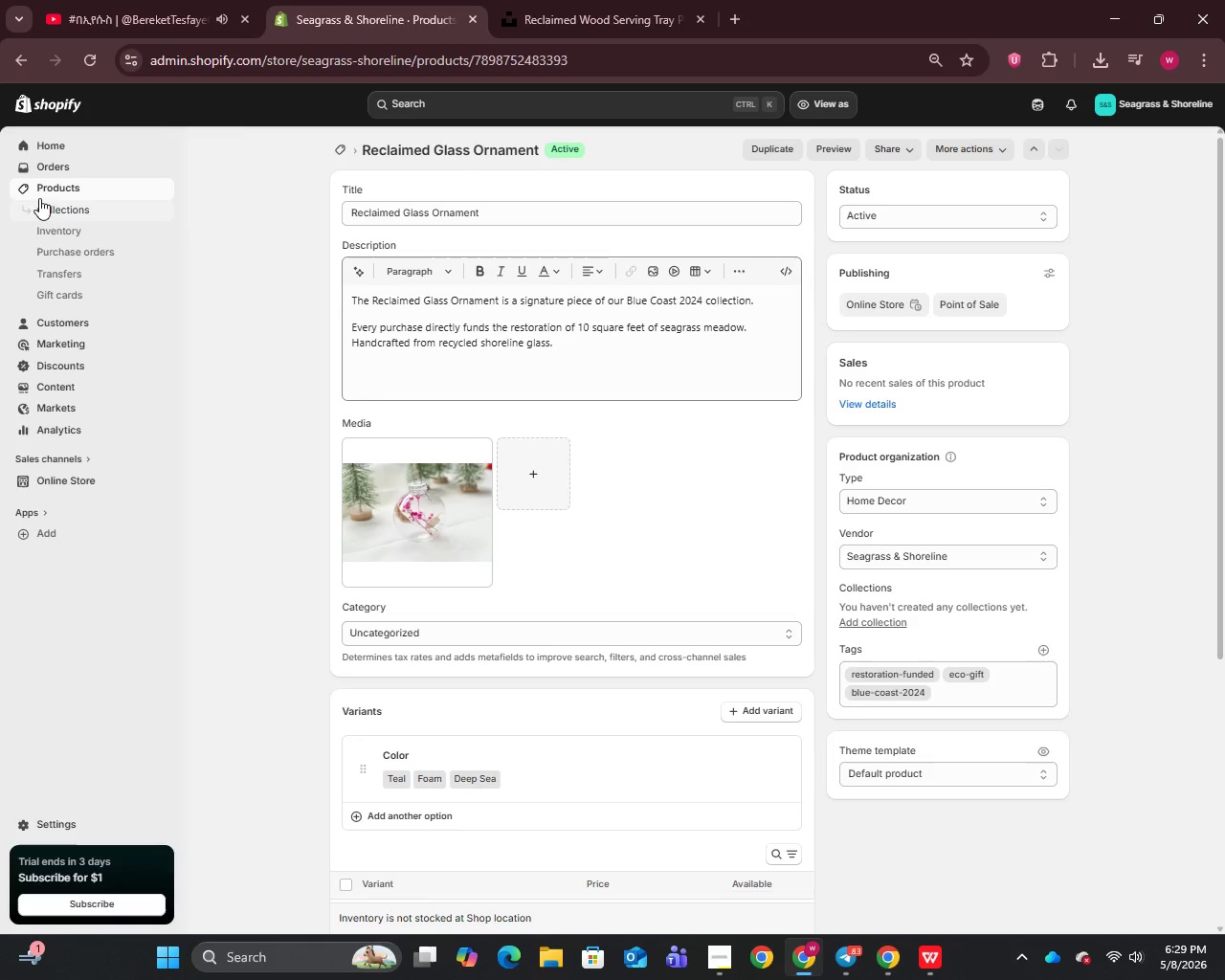 
left_click([48, 188])
 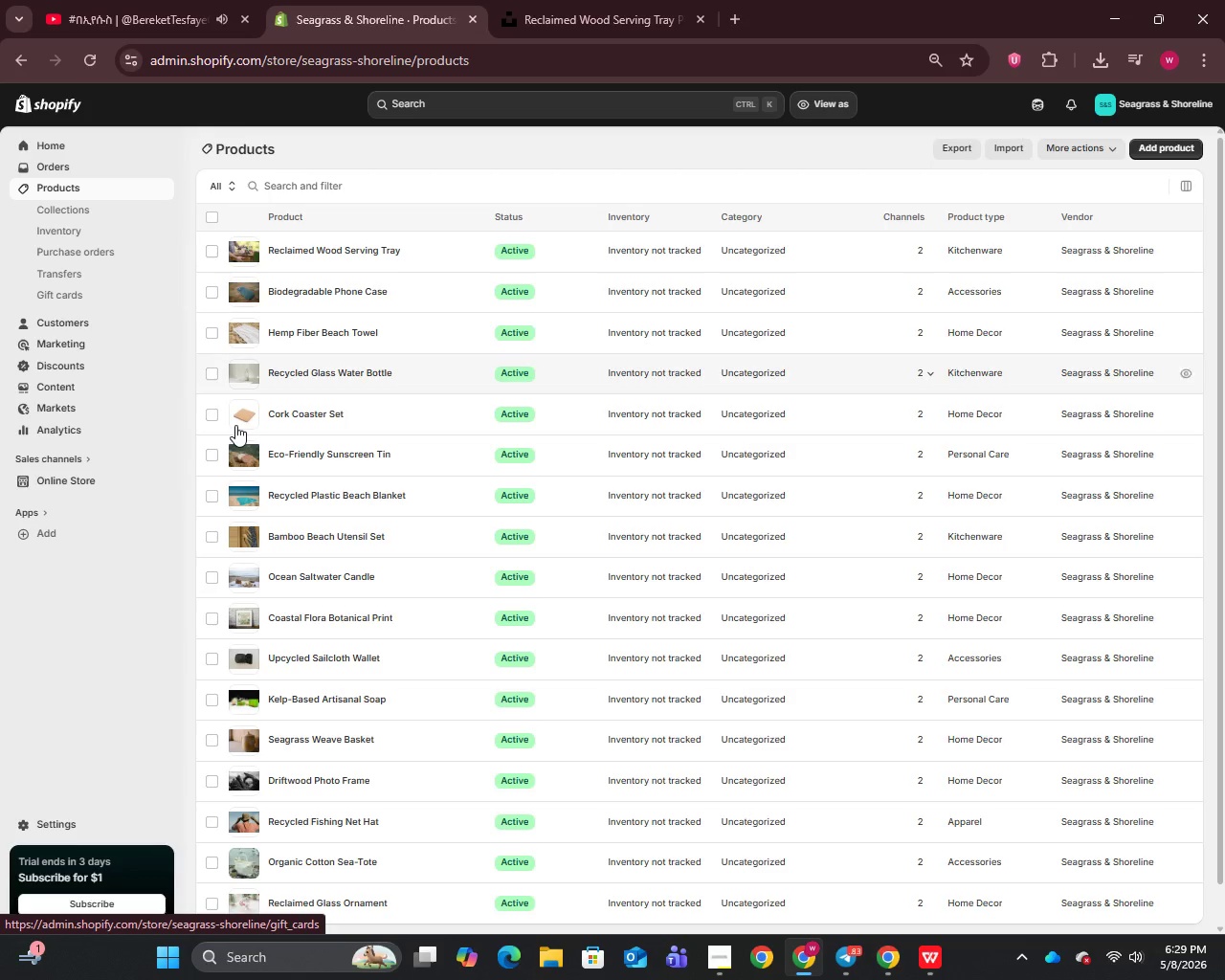 
scroll: coordinate [234, 426], scroll_direction: down, amount: 2.0
 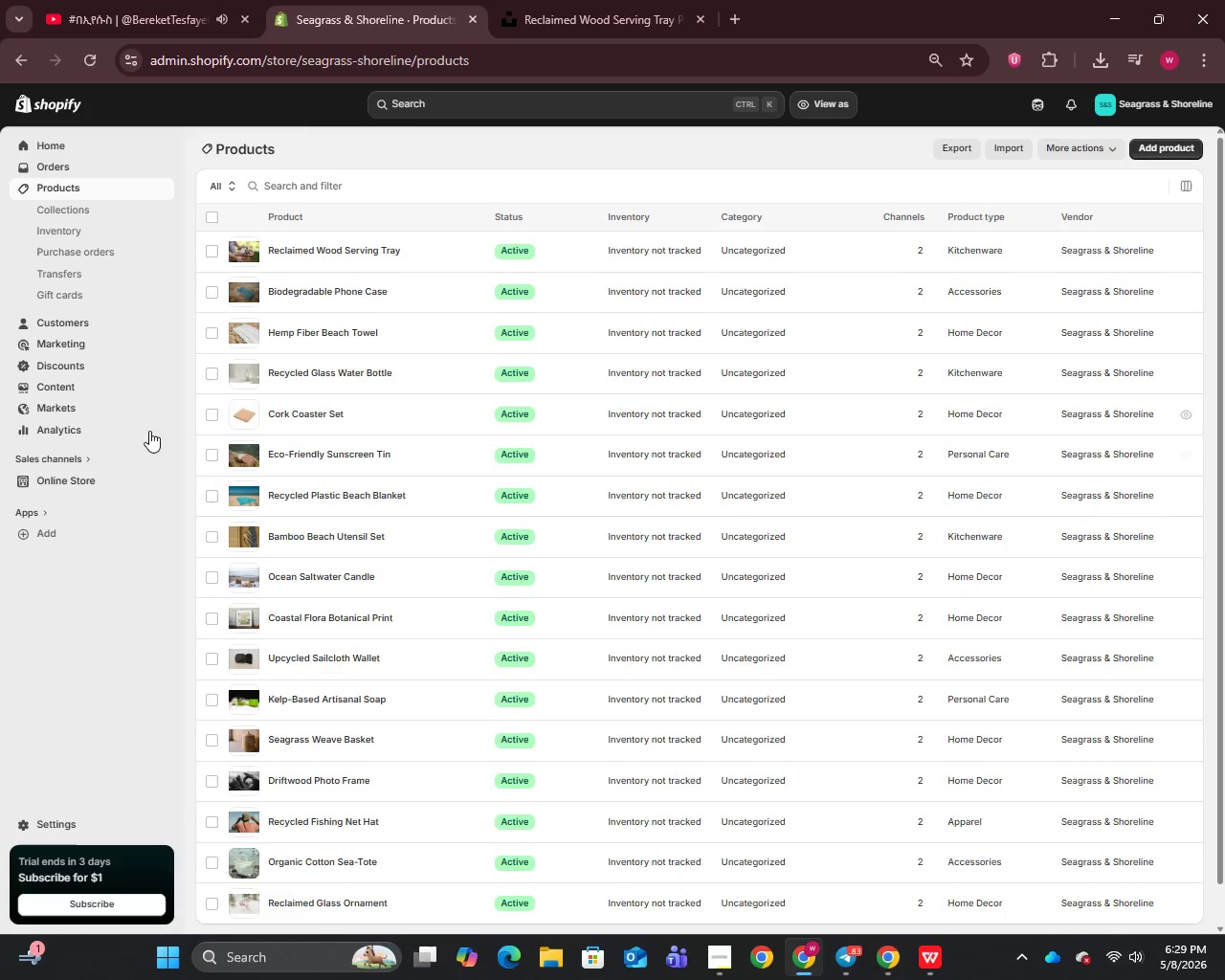 
scroll: coordinate [234, 426], scroll_direction: up, amount: 1.0
 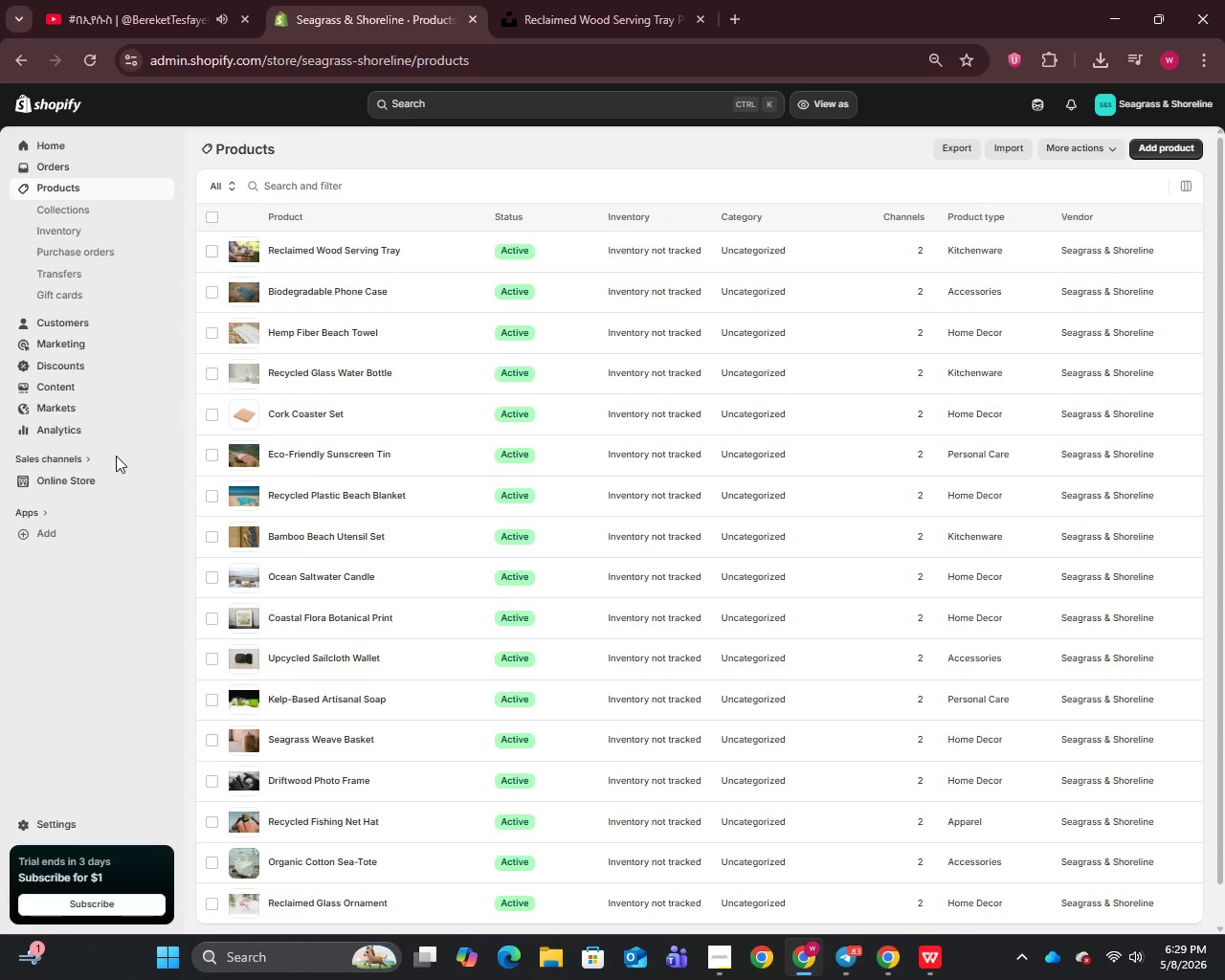 
key(Meta+PrintScreen)
 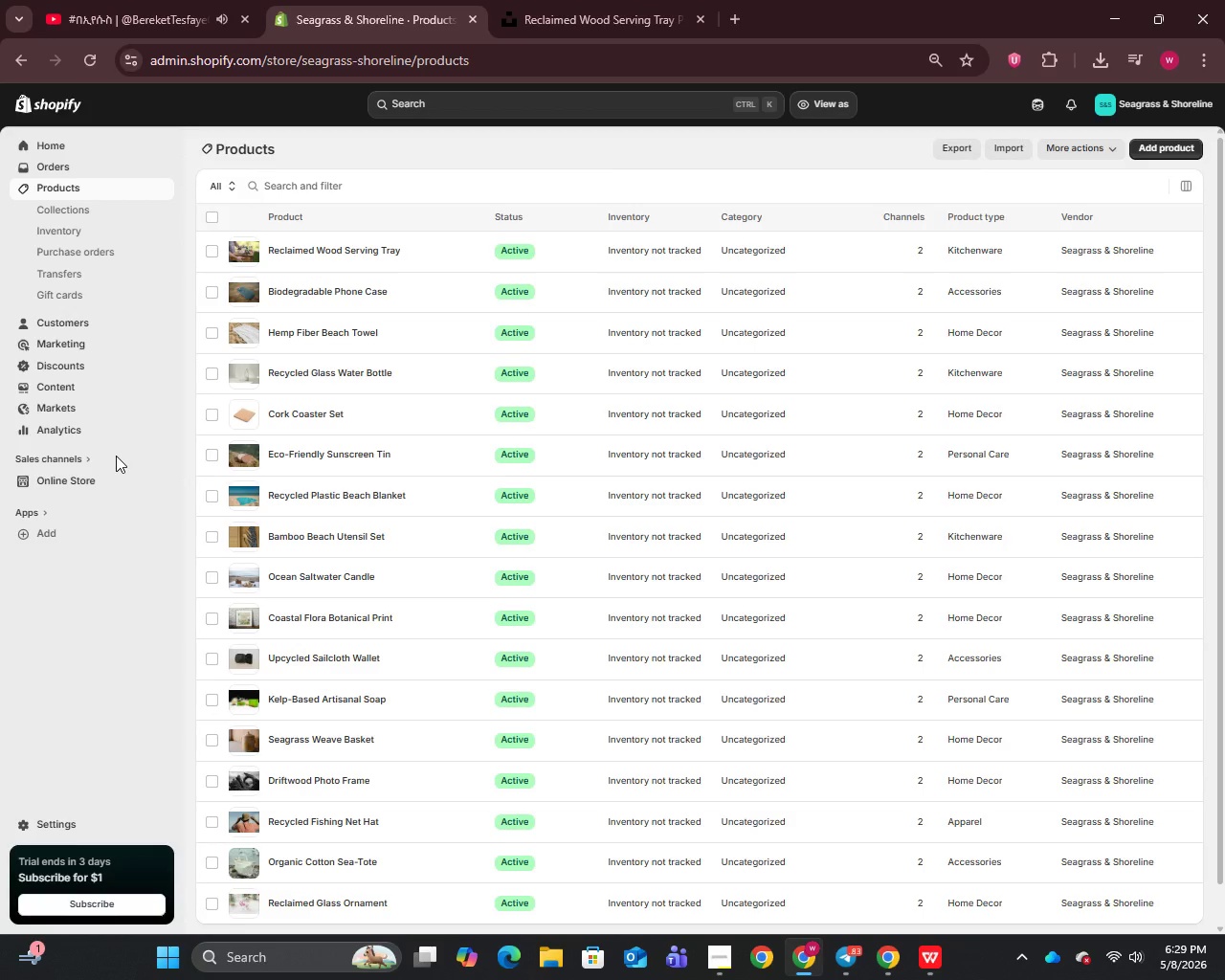 
wait(14.12)
 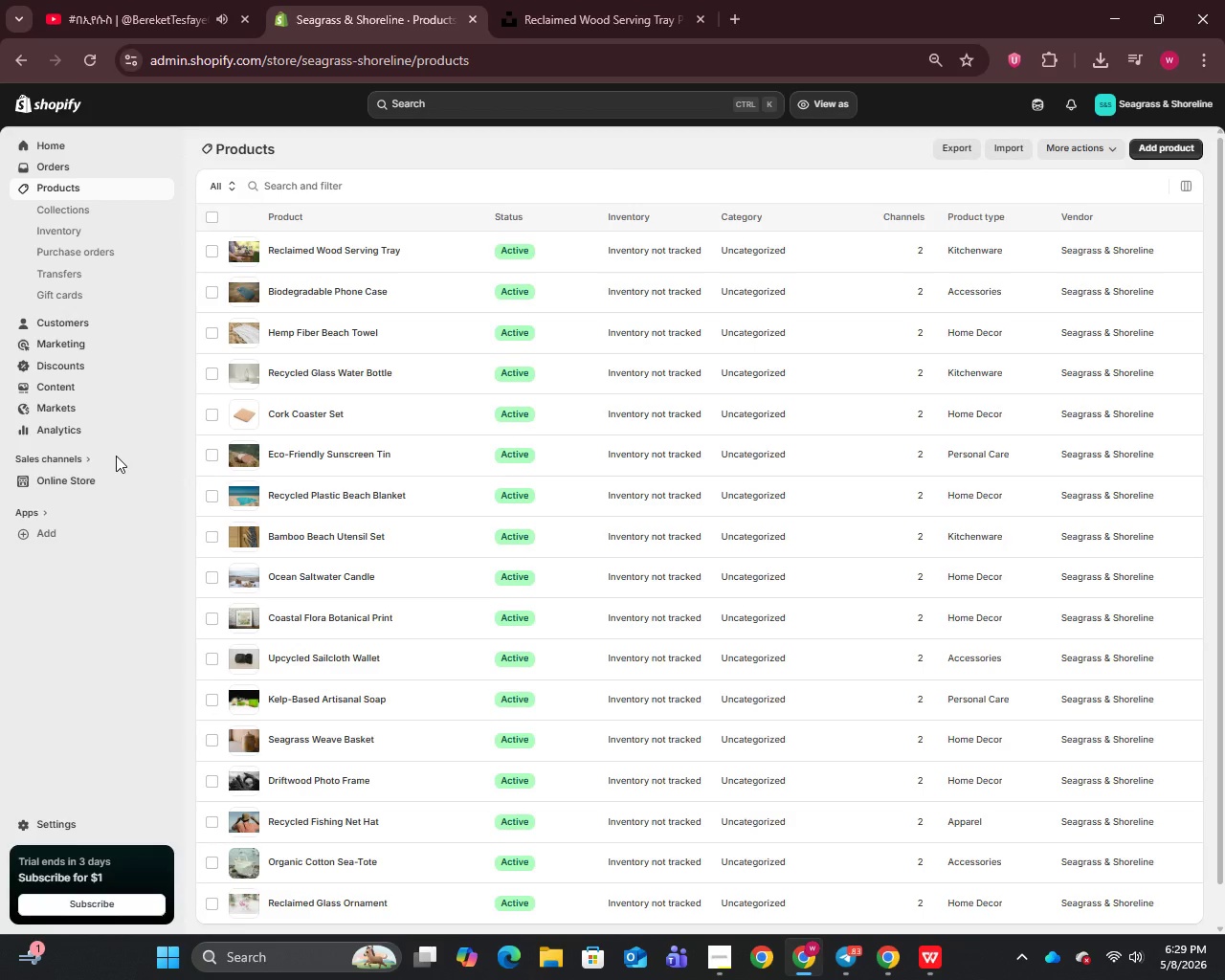 
scroll: coordinate [357, 703], scroll_direction: down, amount: 9.0
 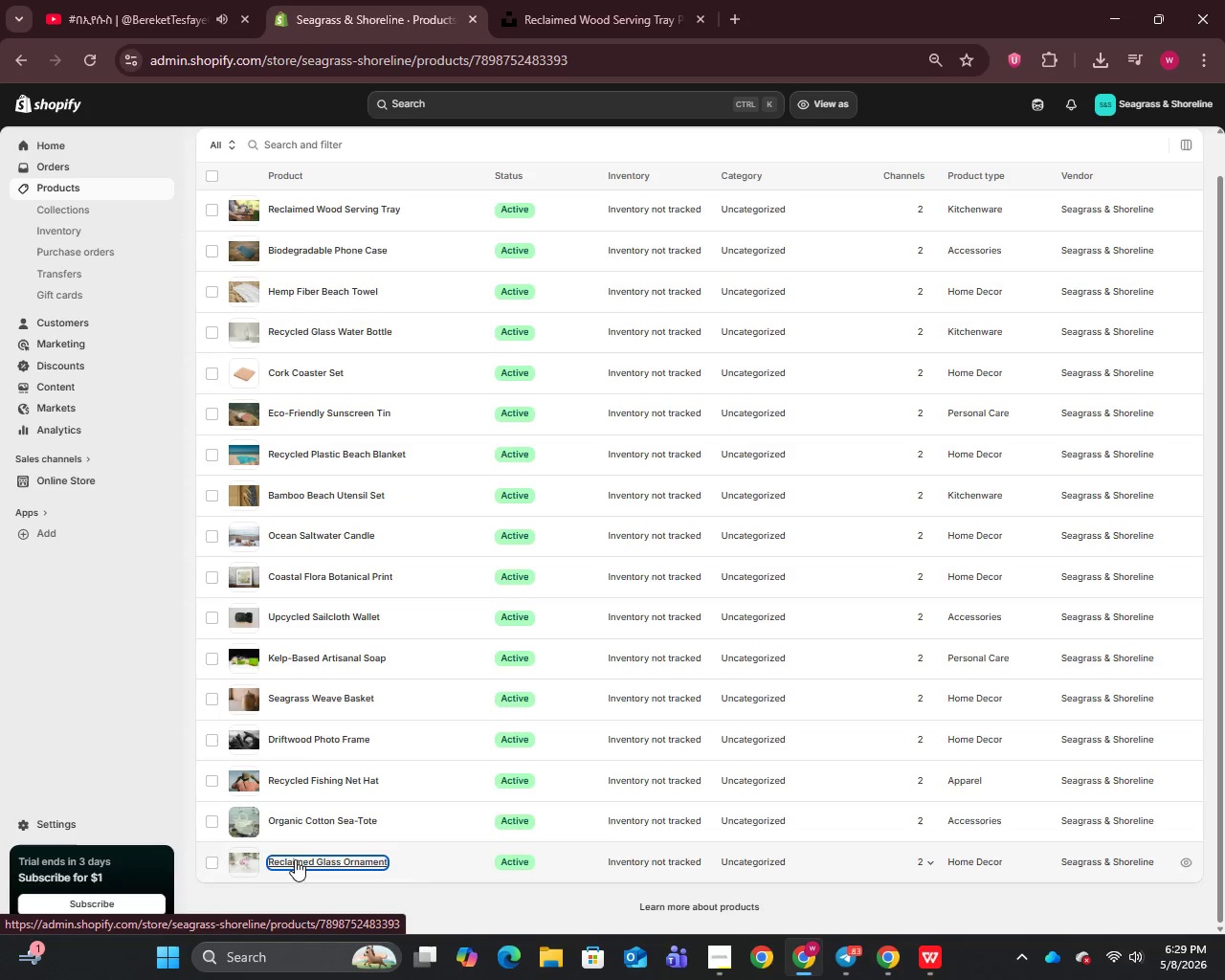 
left_click([295, 859])
 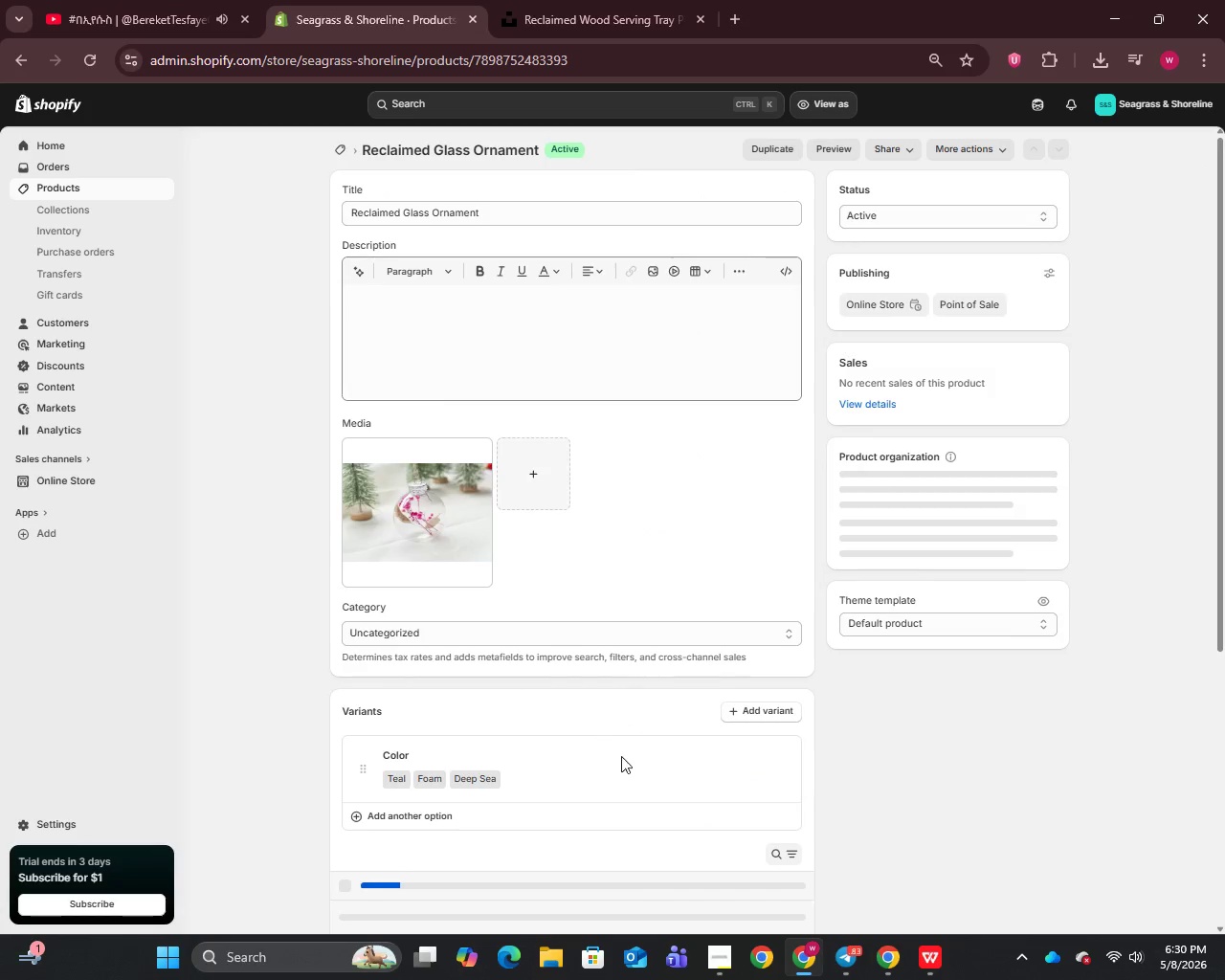 
scroll: coordinate [707, 794], scroll_direction: down, amount: 22.0
 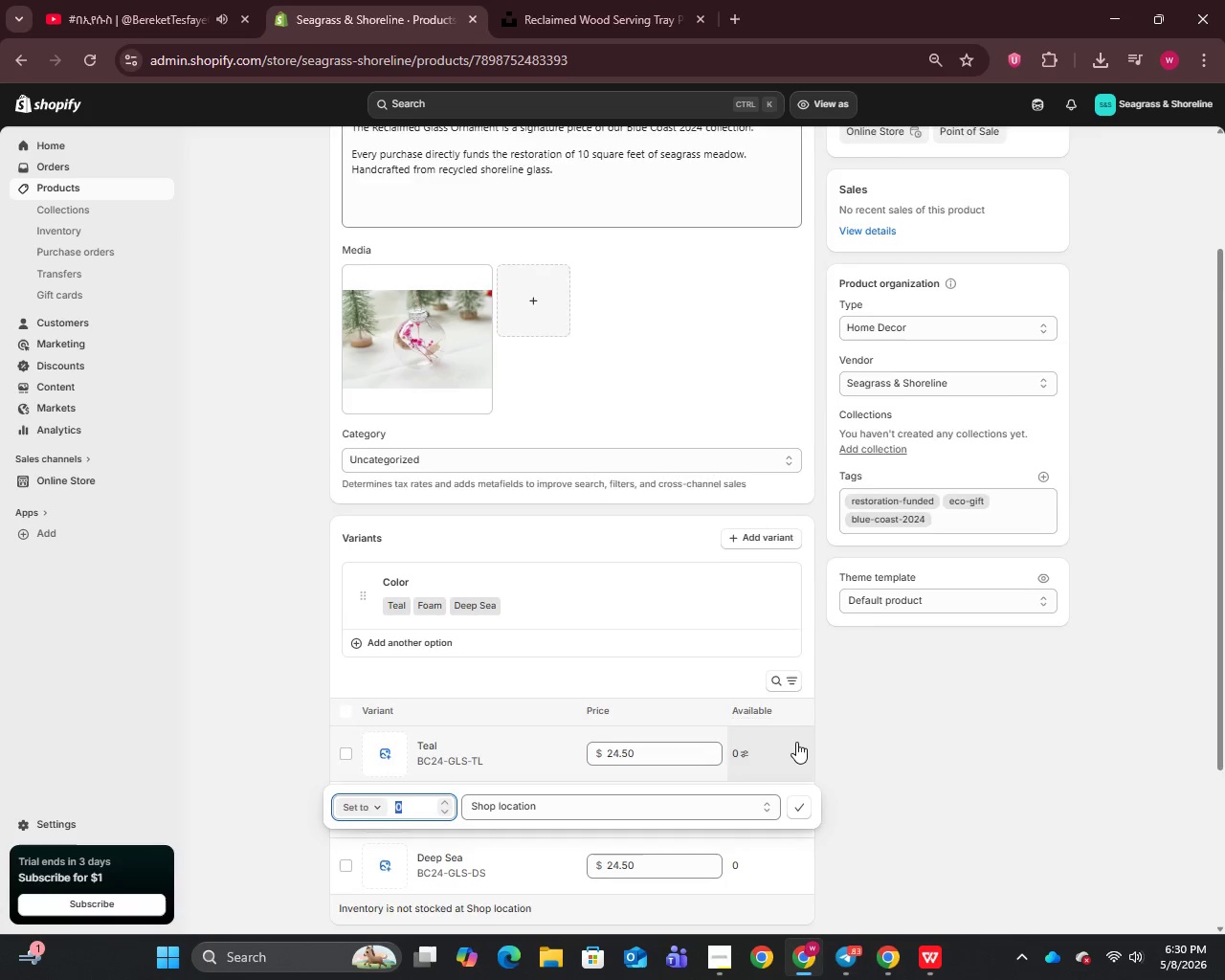 
left_click_drag(start_coordinate=[797, 731], to_coordinate=[797, 742])
 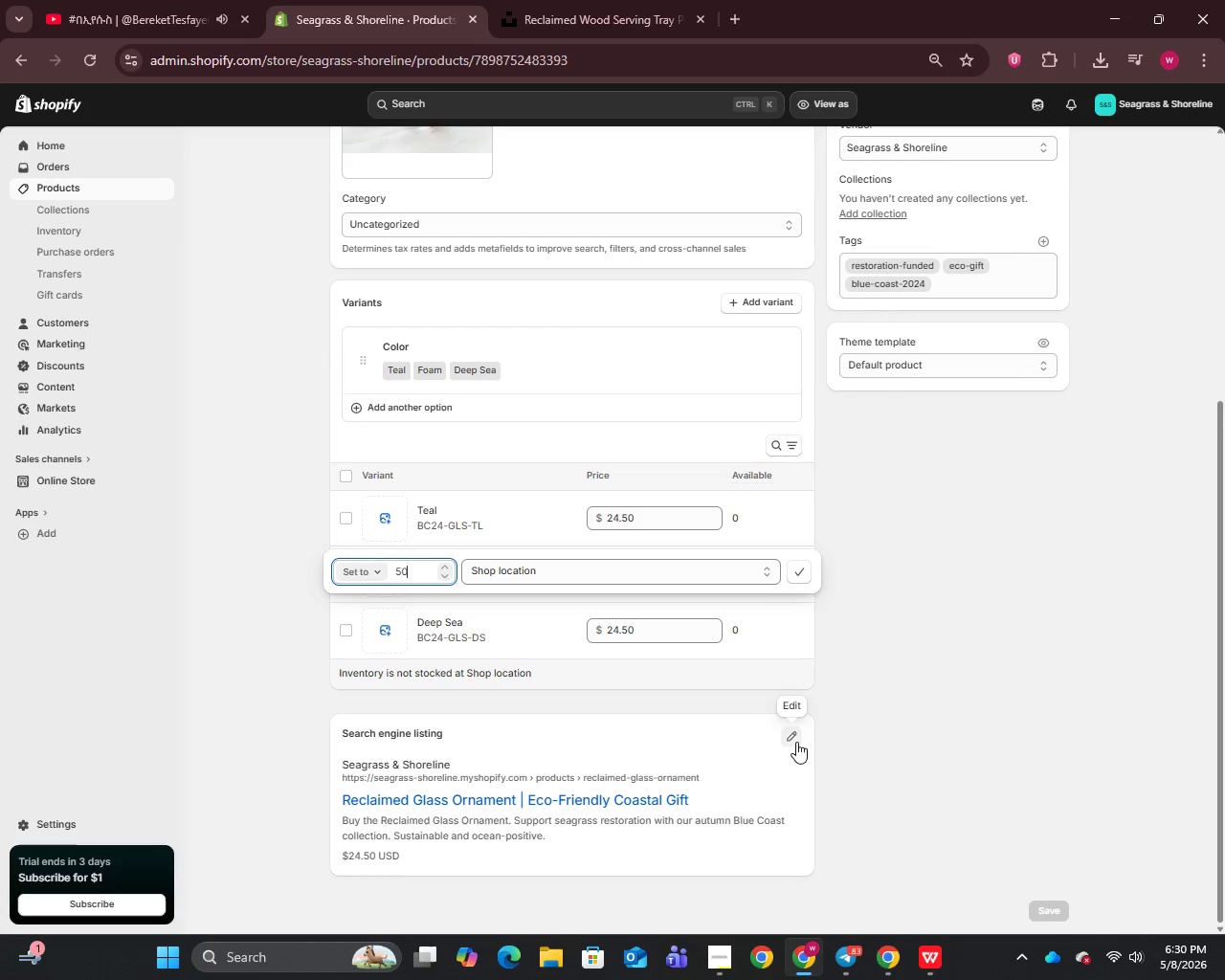 
scroll: coordinate [796, 742], scroll_direction: down, amount: 9.0
 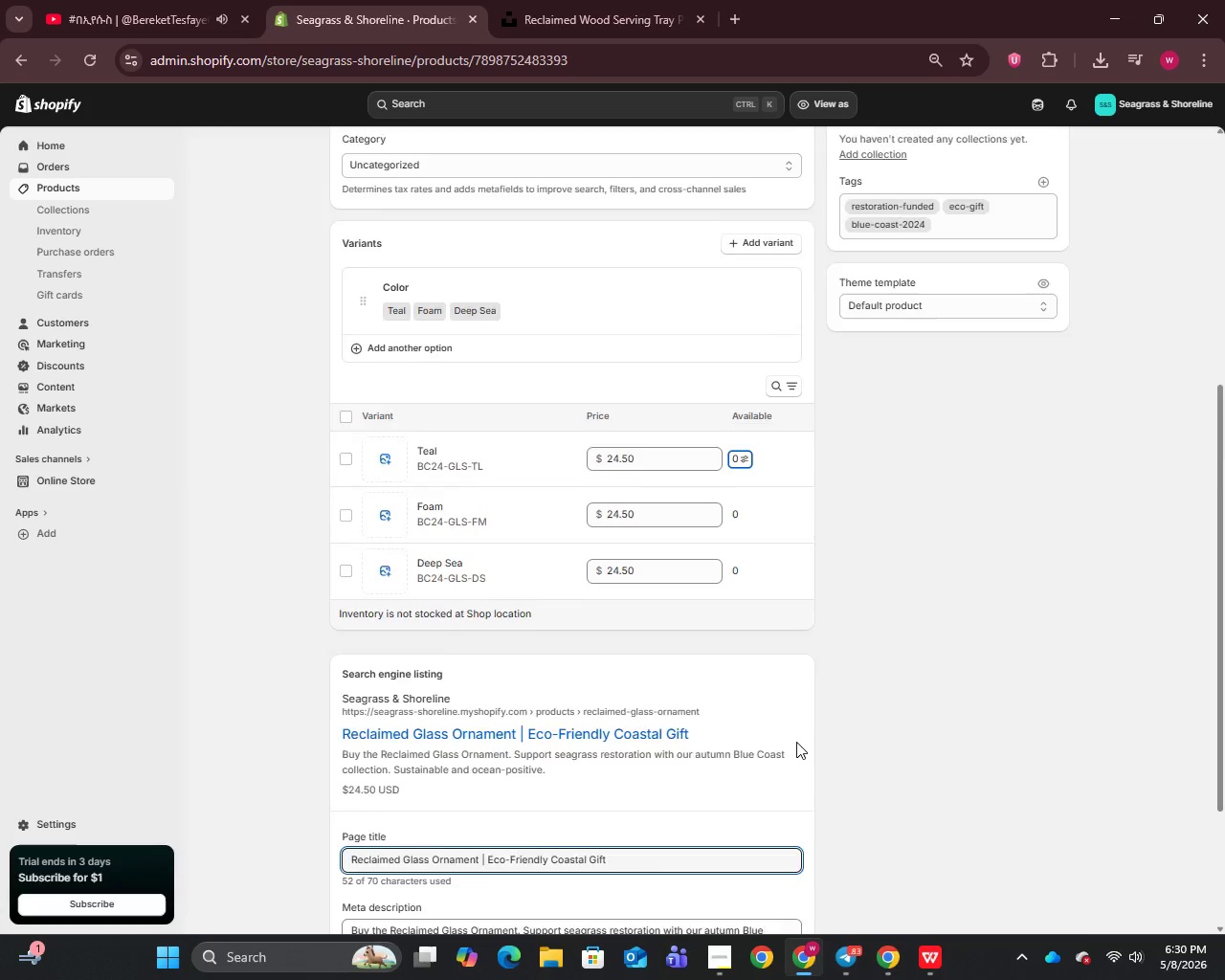 
left_click([796, 742])
 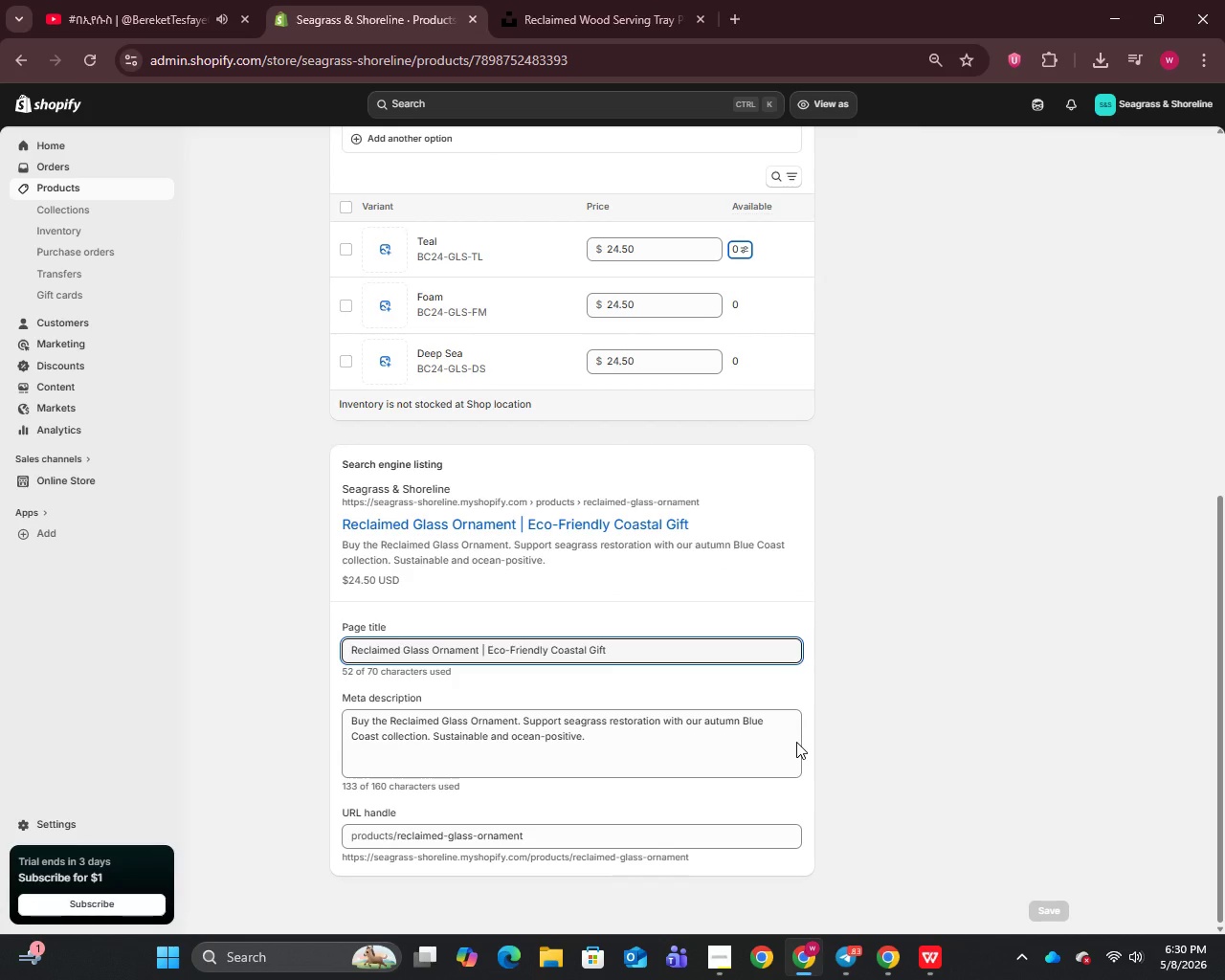 
scroll: coordinate [796, 742], scroll_direction: down, amount: 17.0
 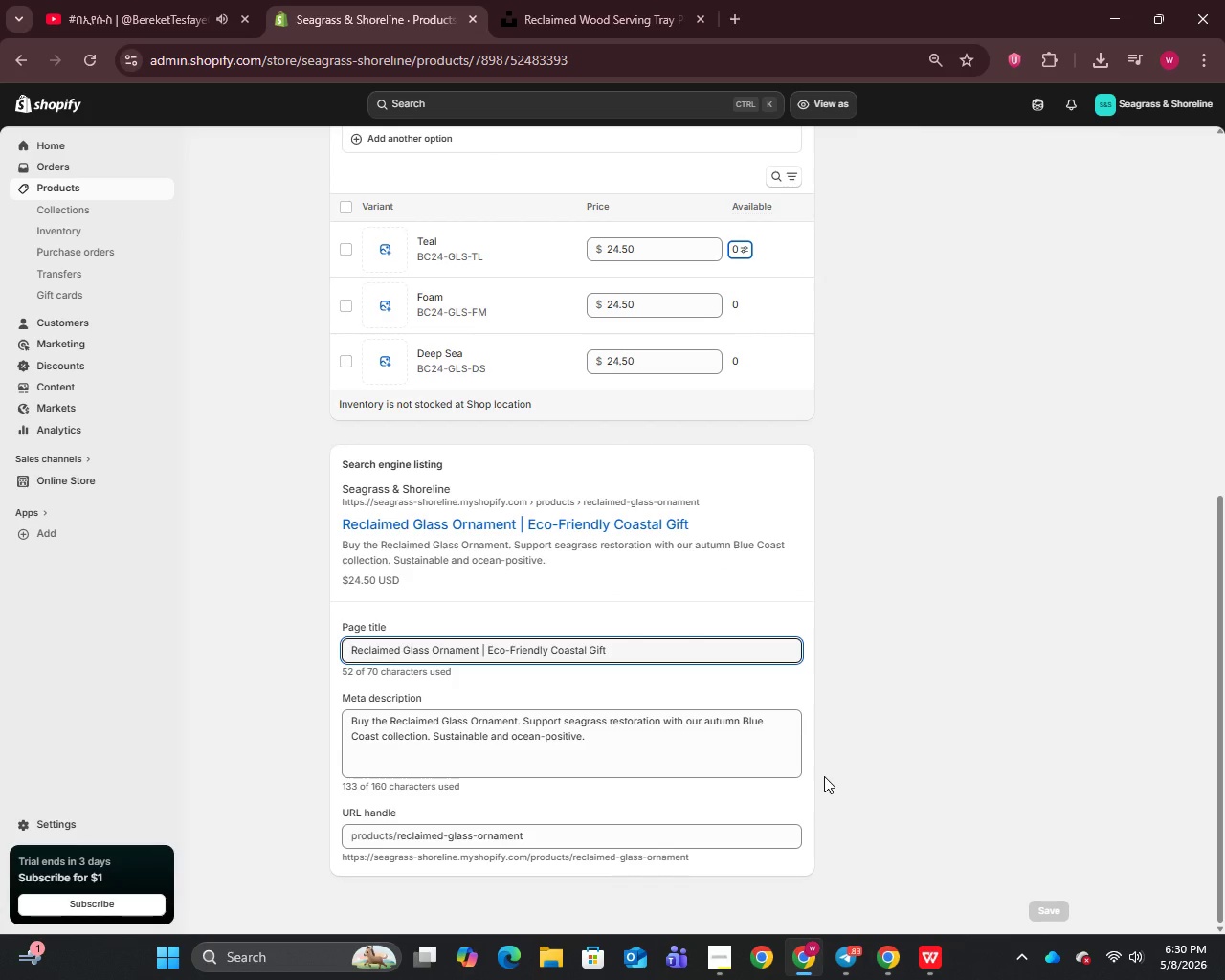 
key(Meta+PrintScreen)
 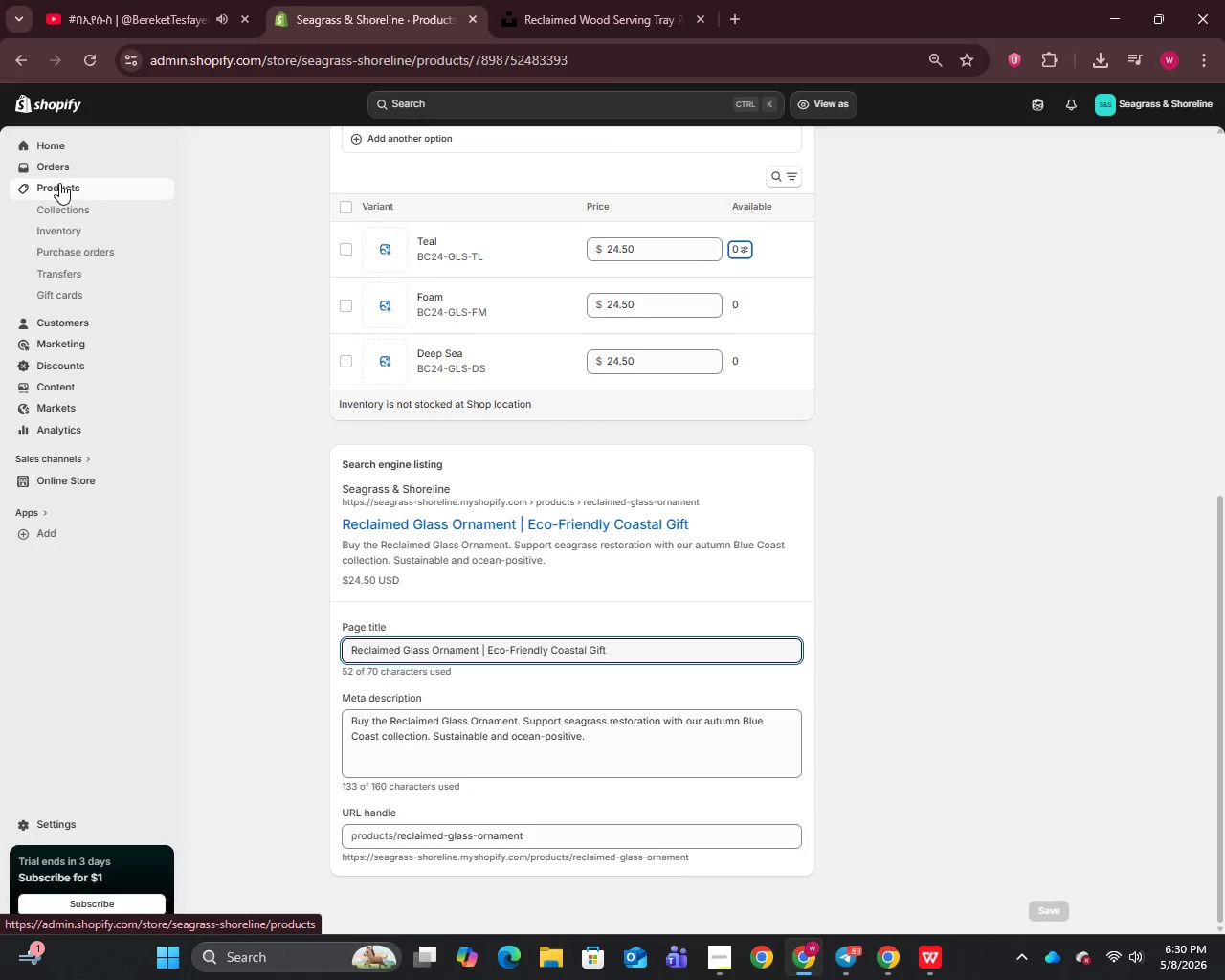 
left_click([59, 183])
 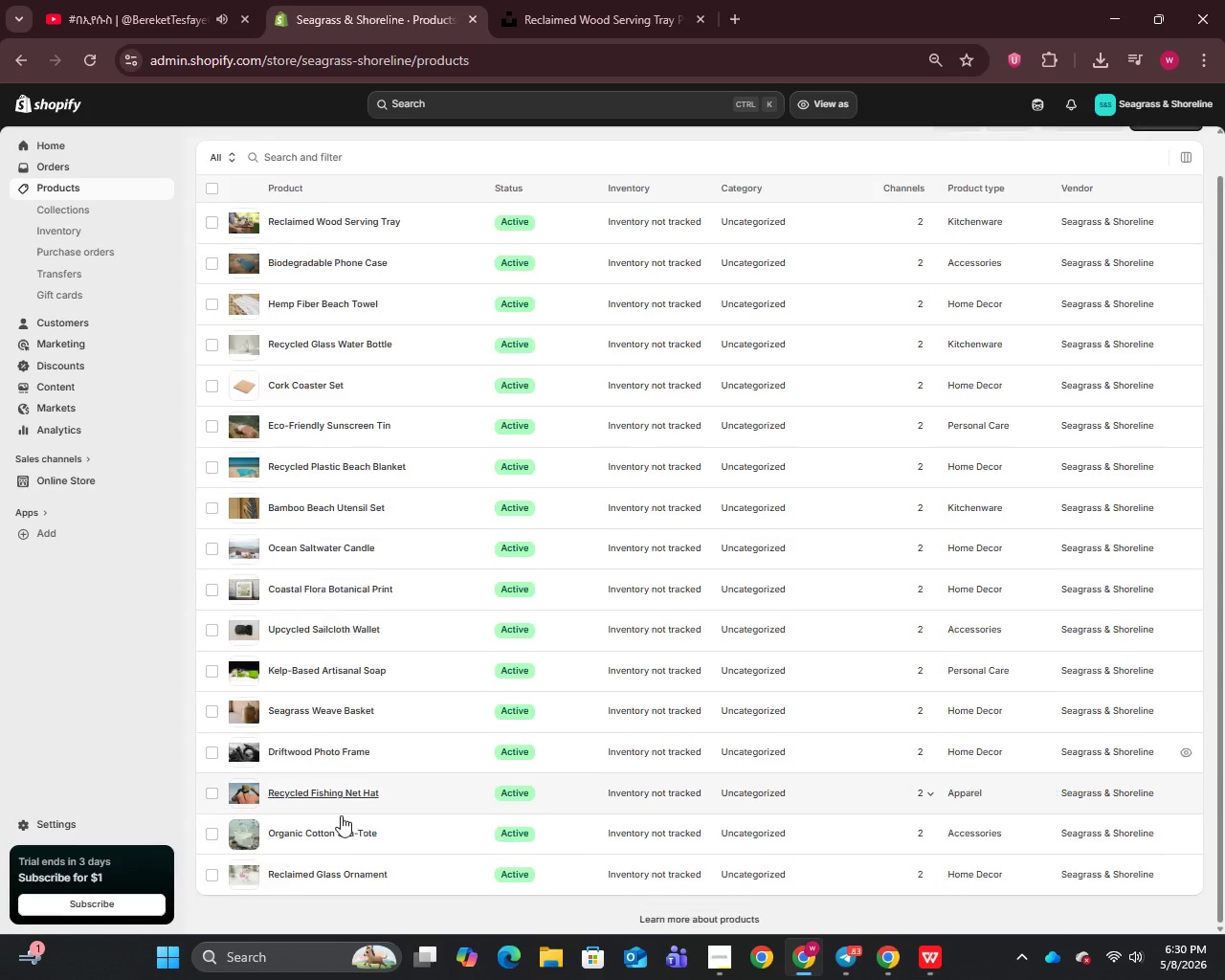 
scroll: coordinate [373, 785], scroll_direction: down, amount: 9.0
 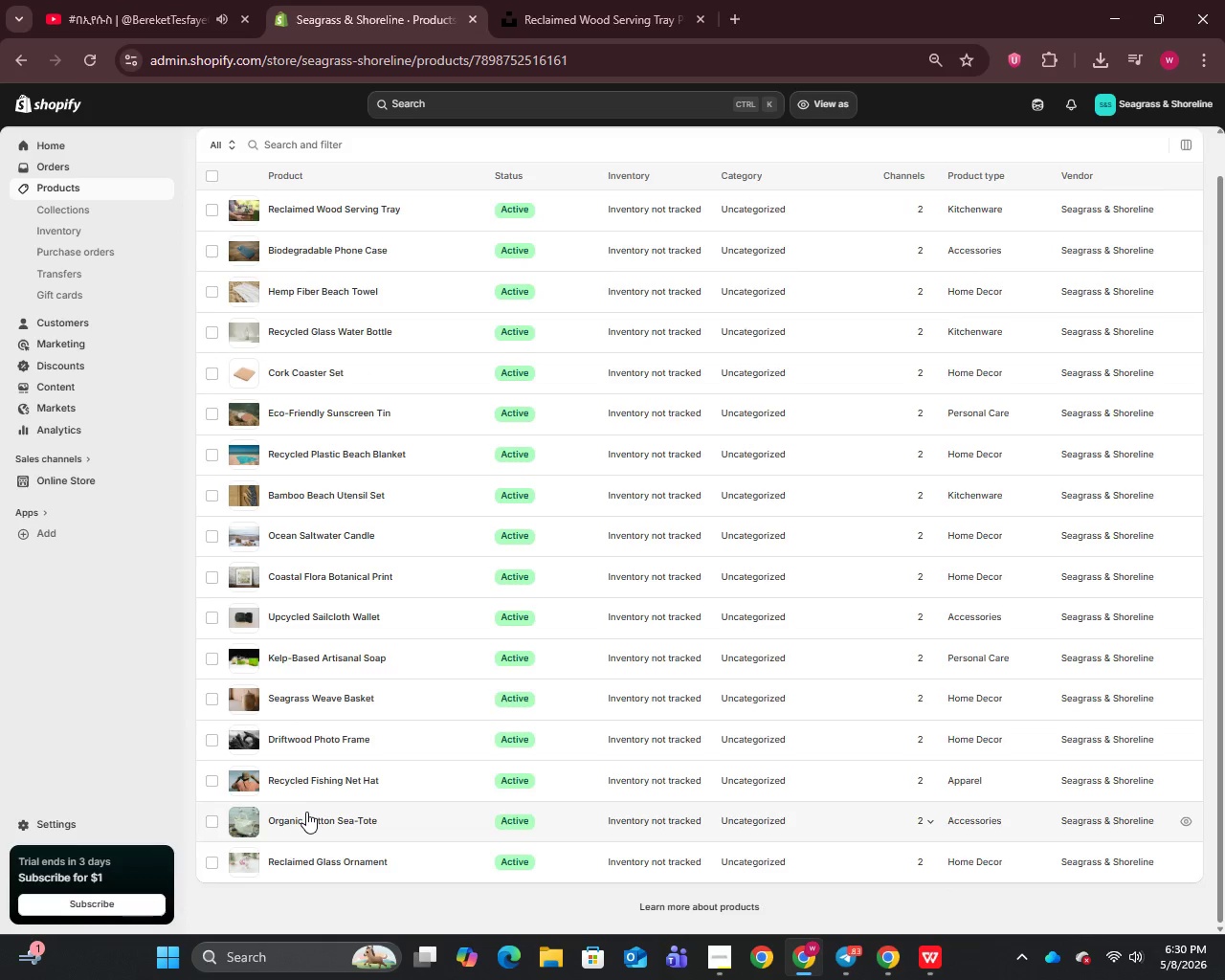 
left_click([306, 812])
 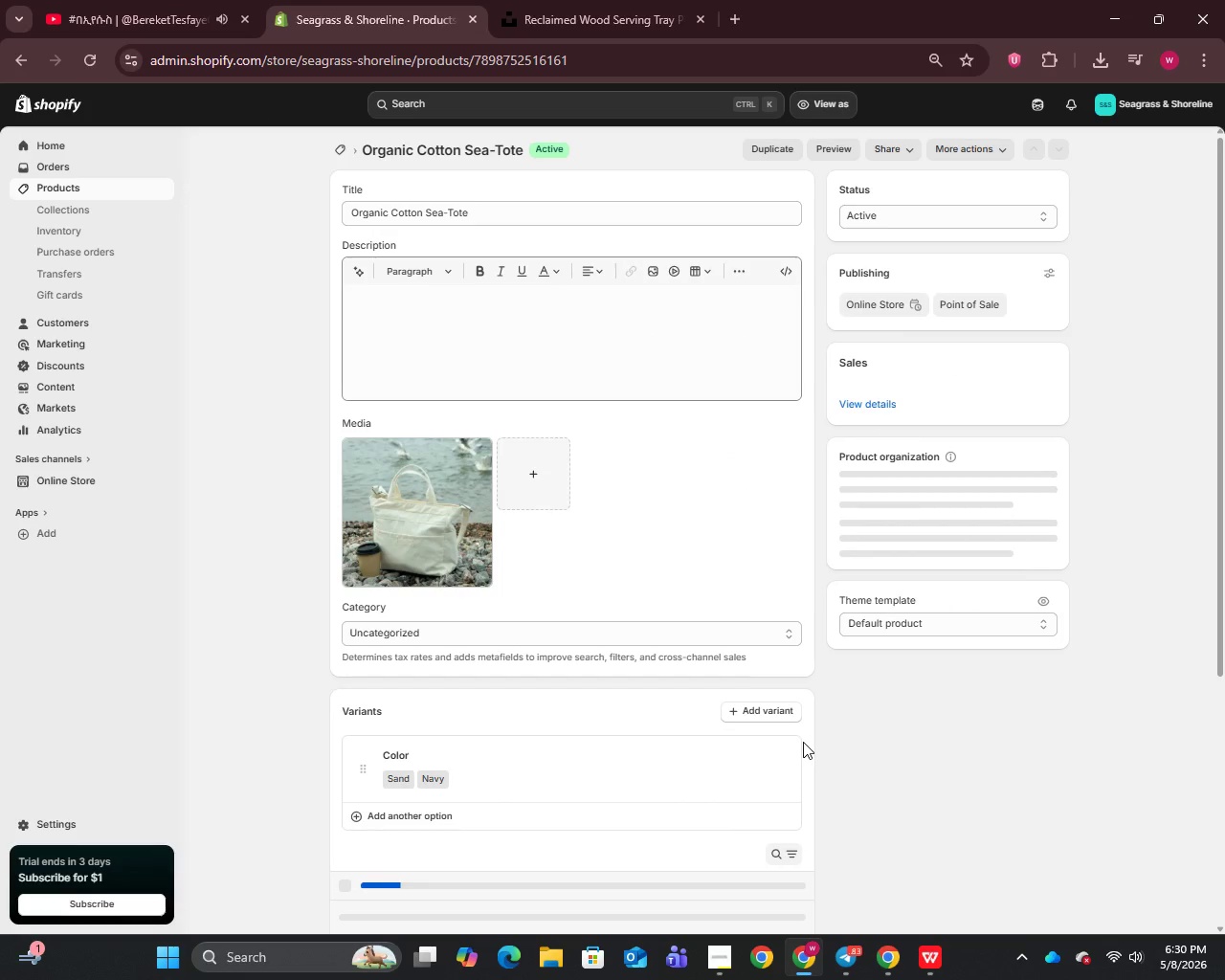 
scroll: coordinate [804, 787], scroll_direction: down, amount: 24.0
 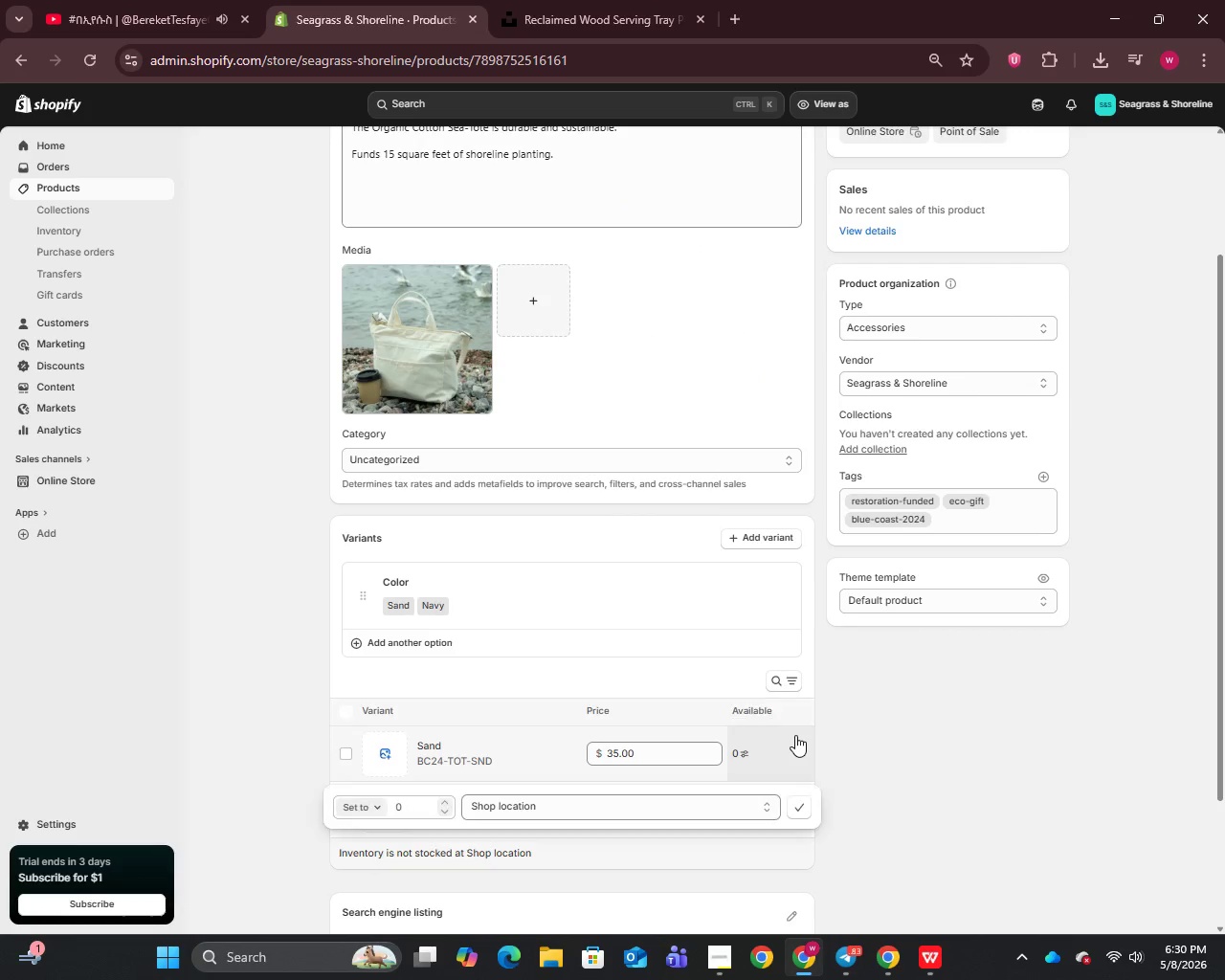 
left_click([795, 735])
 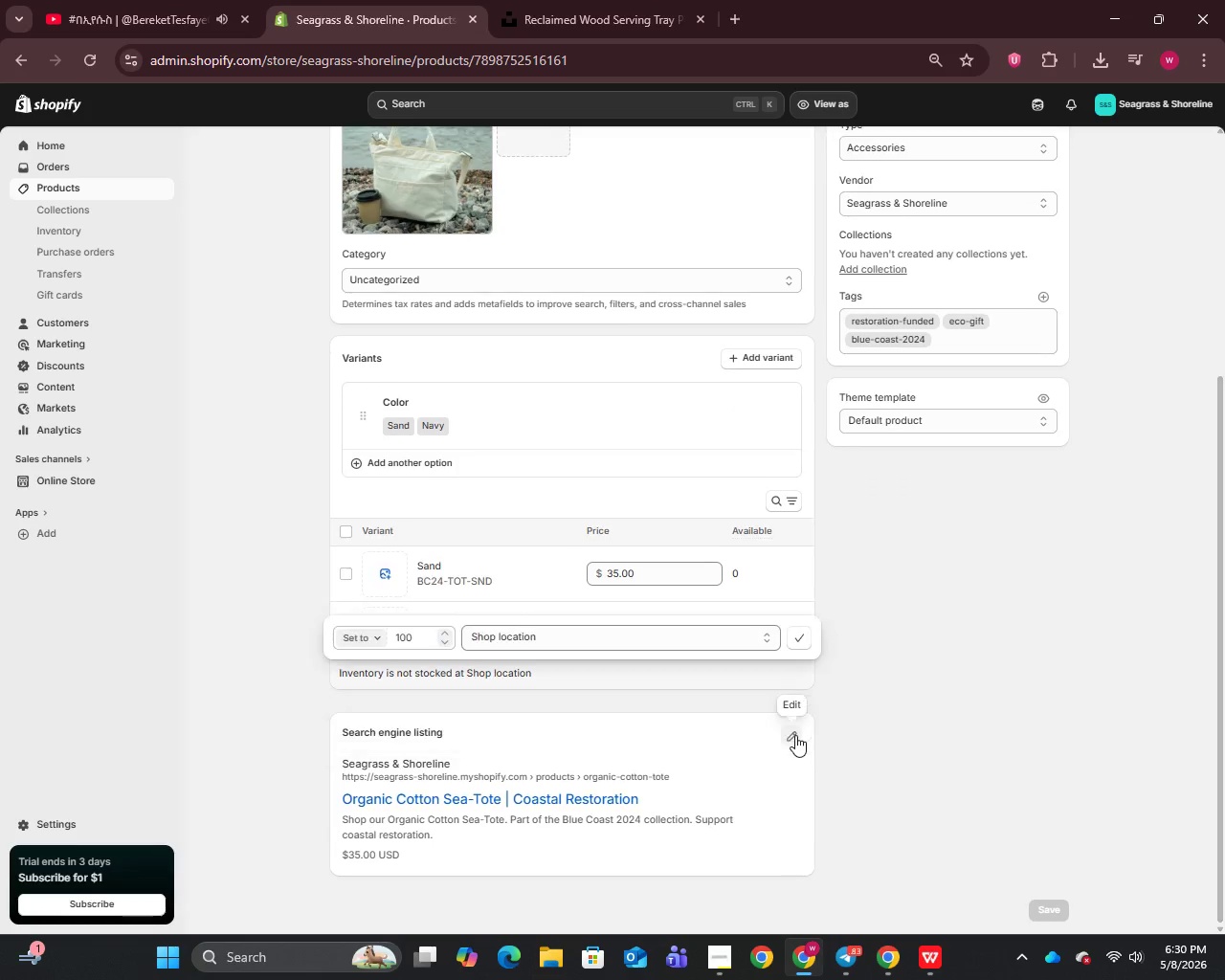 
scroll: coordinate [795, 735], scroll_direction: down, amount: 16.0
 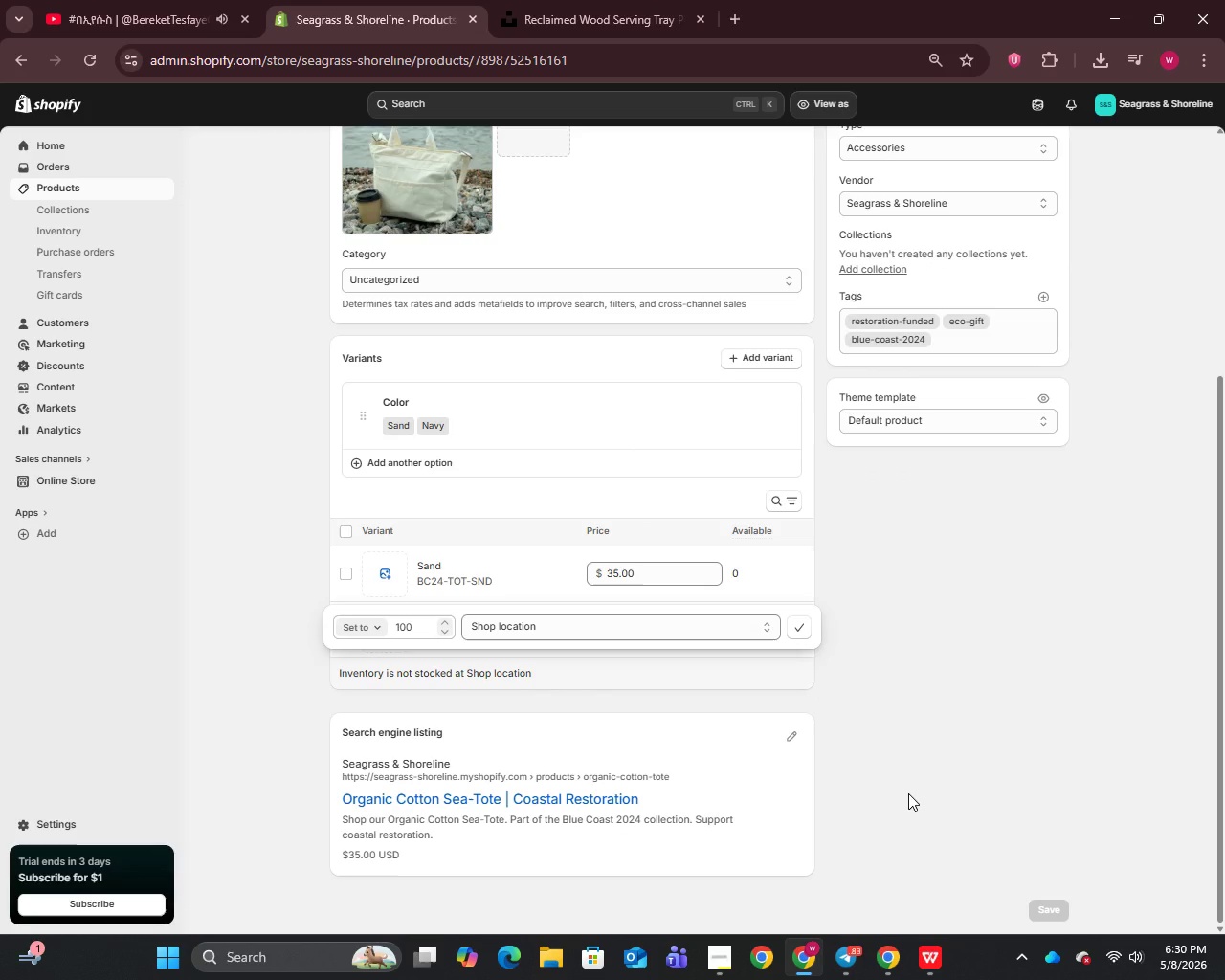 
key(Meta+PrintScreen)
 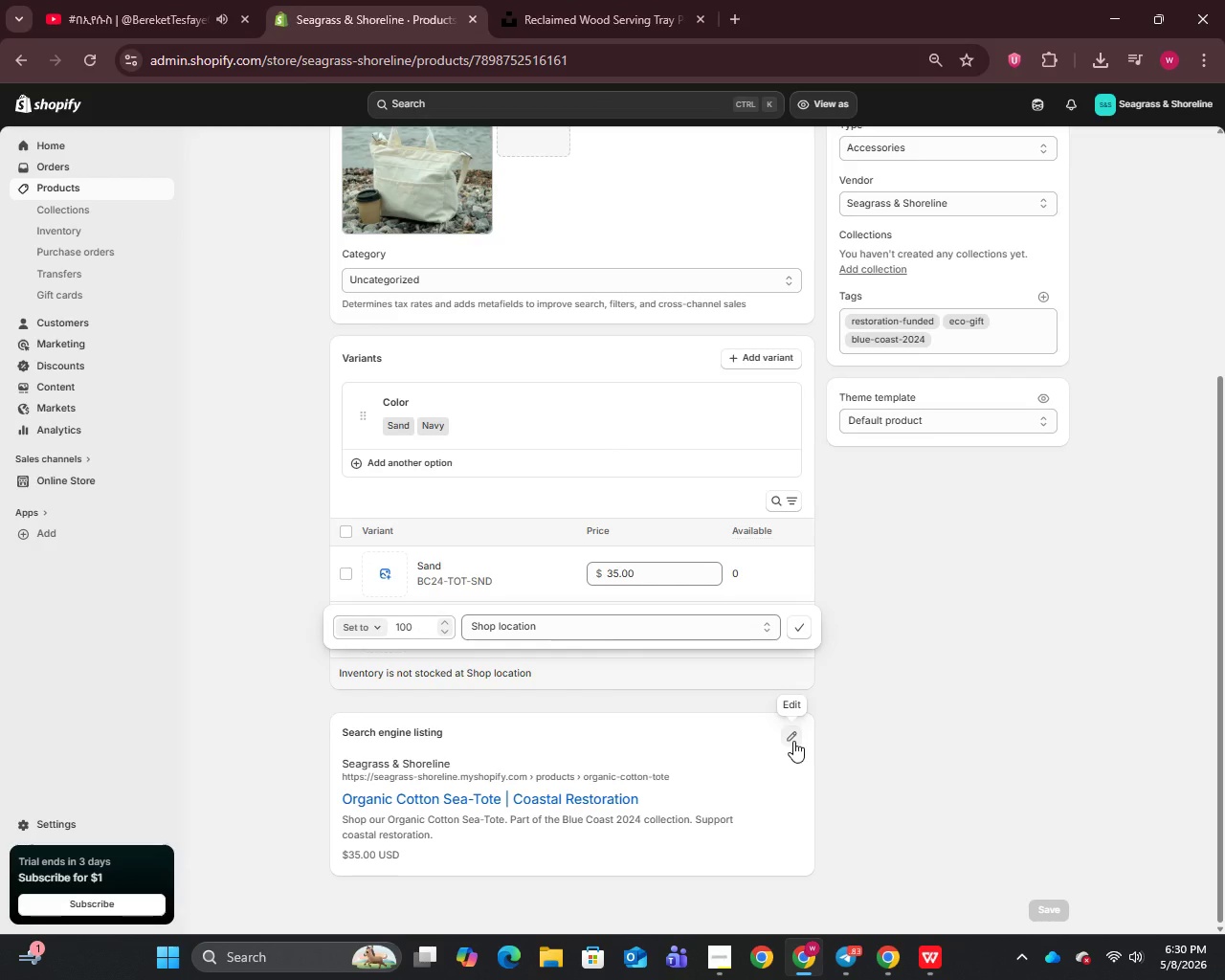 
left_click([793, 741])
 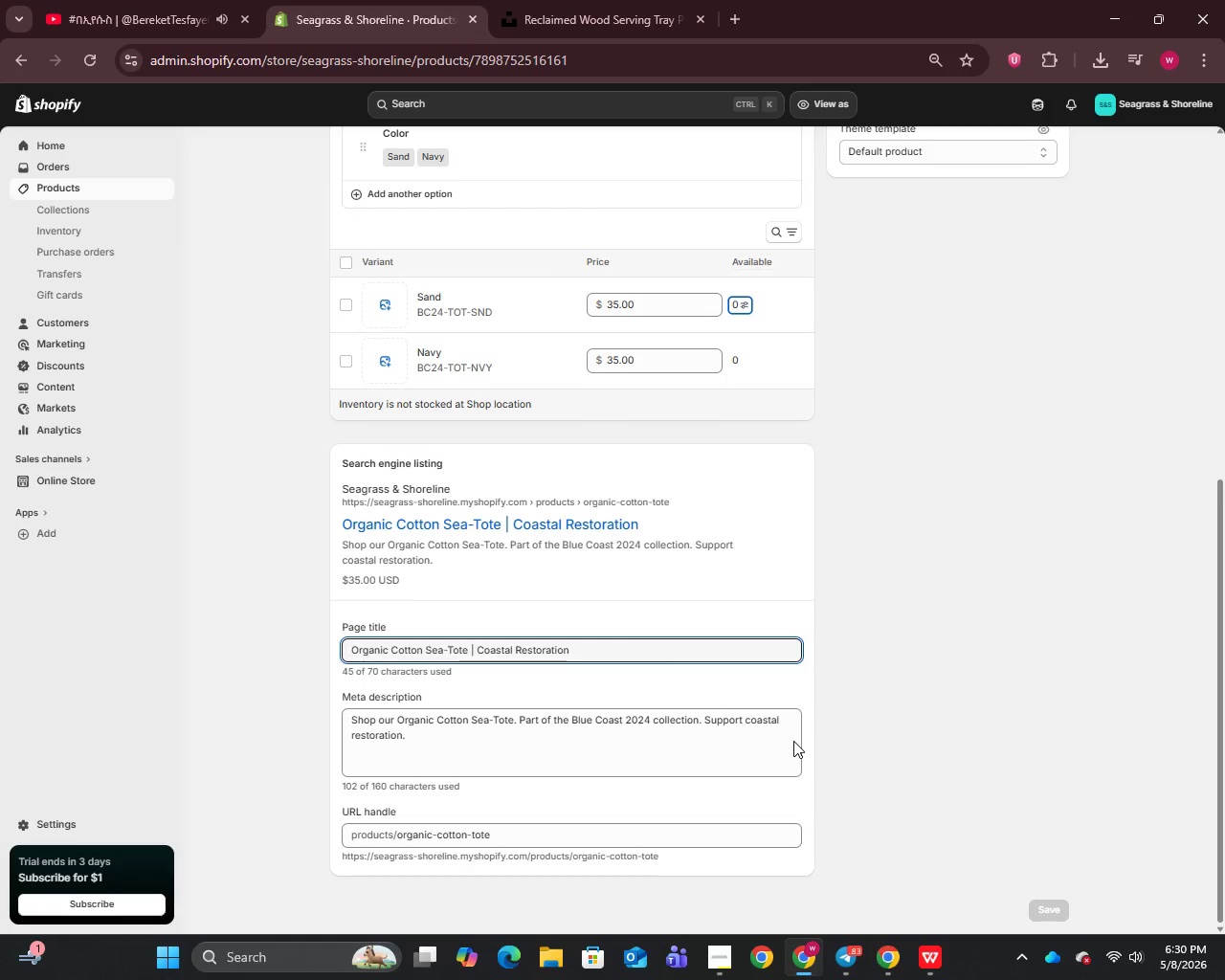 
scroll: coordinate [793, 741], scroll_direction: down, amount: 8.0
 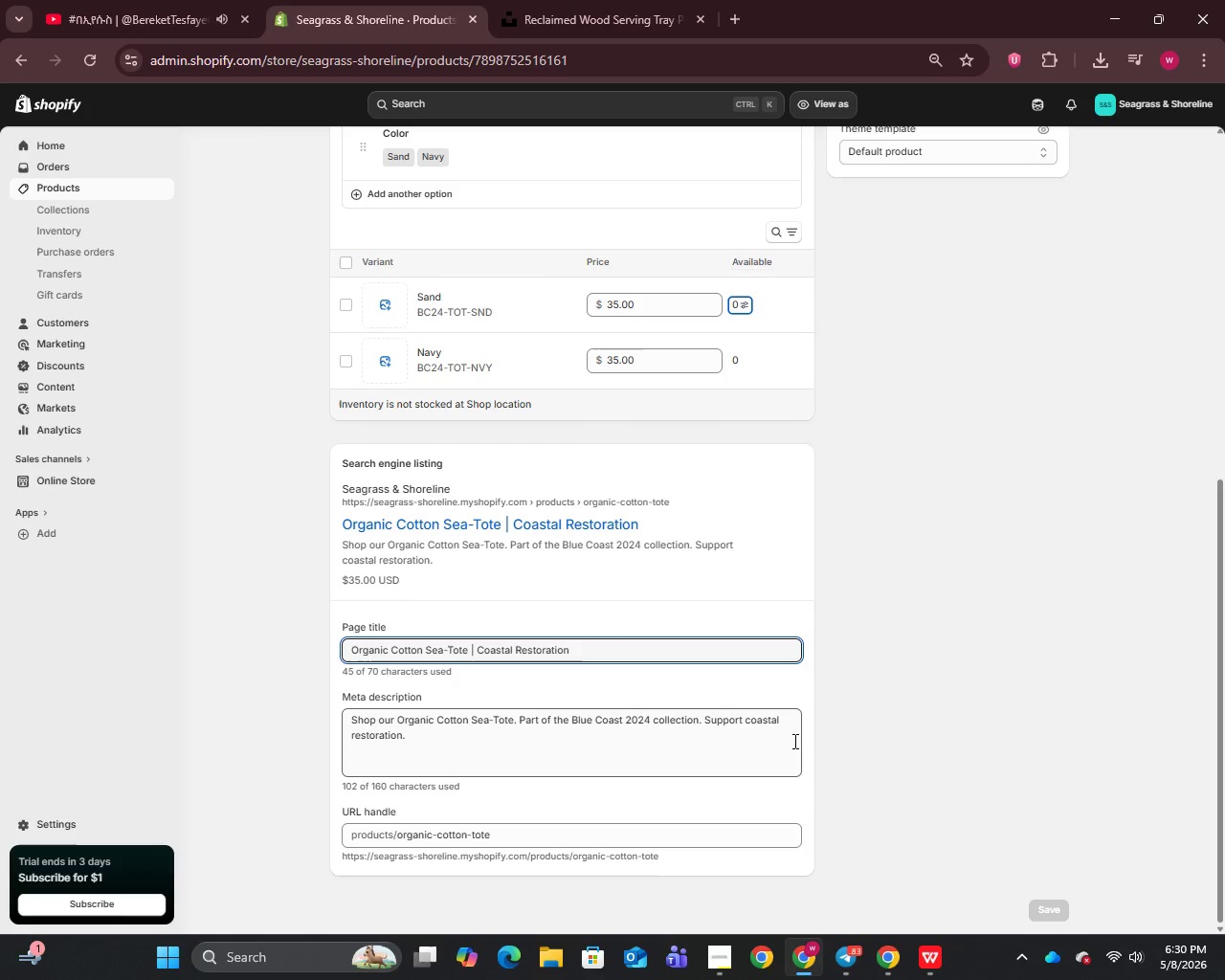 
key(Meta+PrintScreen)
 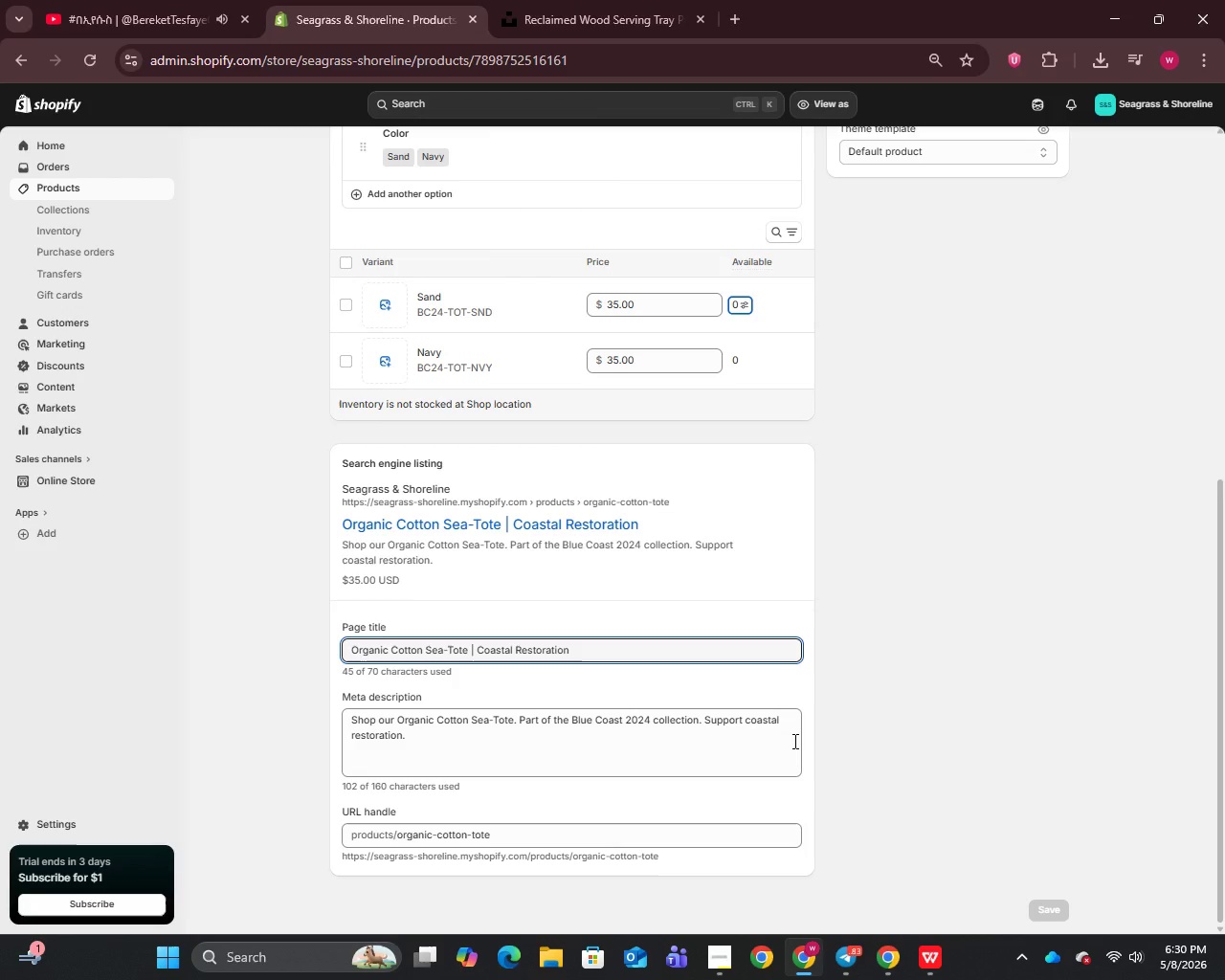 
wait(8.2)
 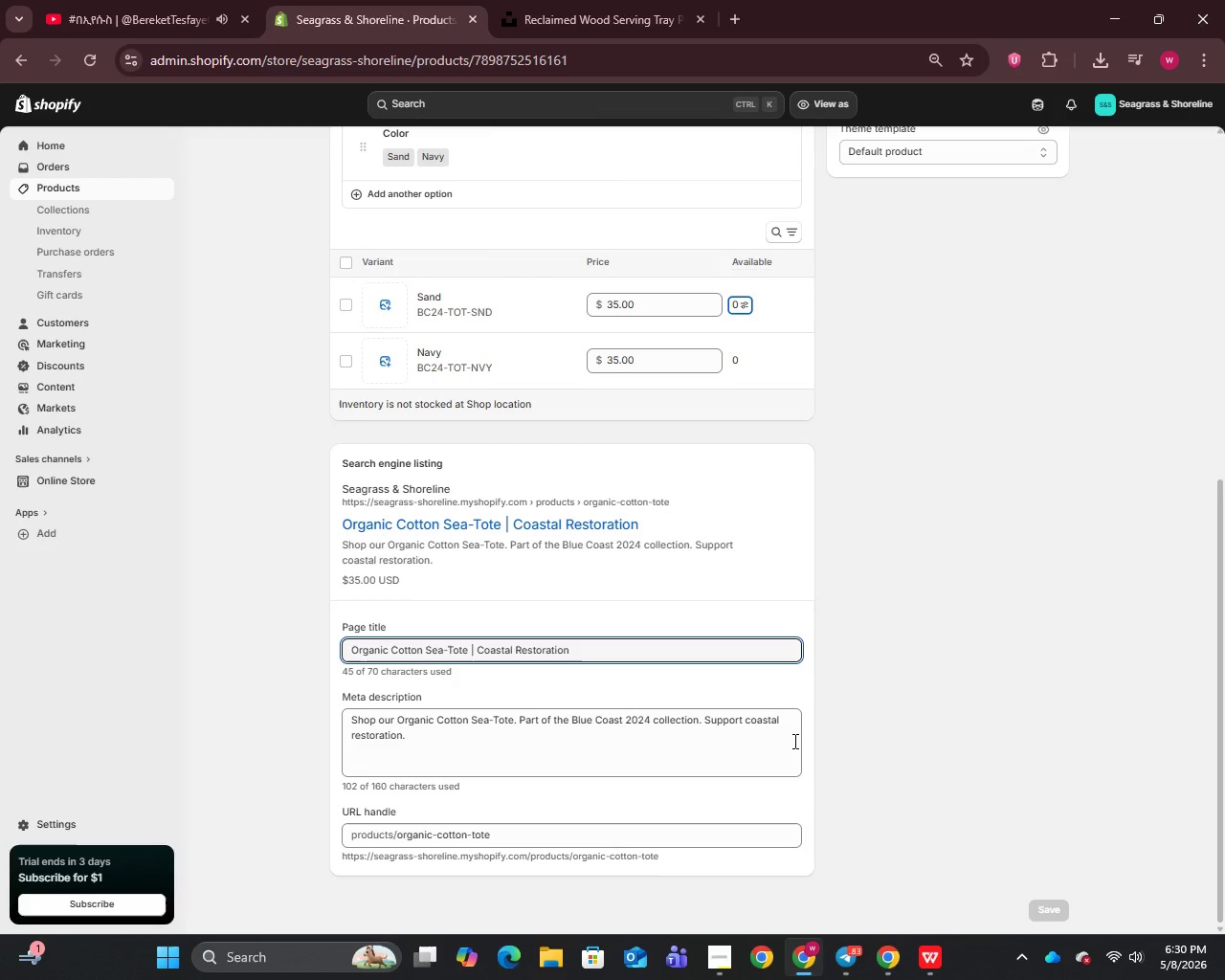 
left_click([45, 189])
 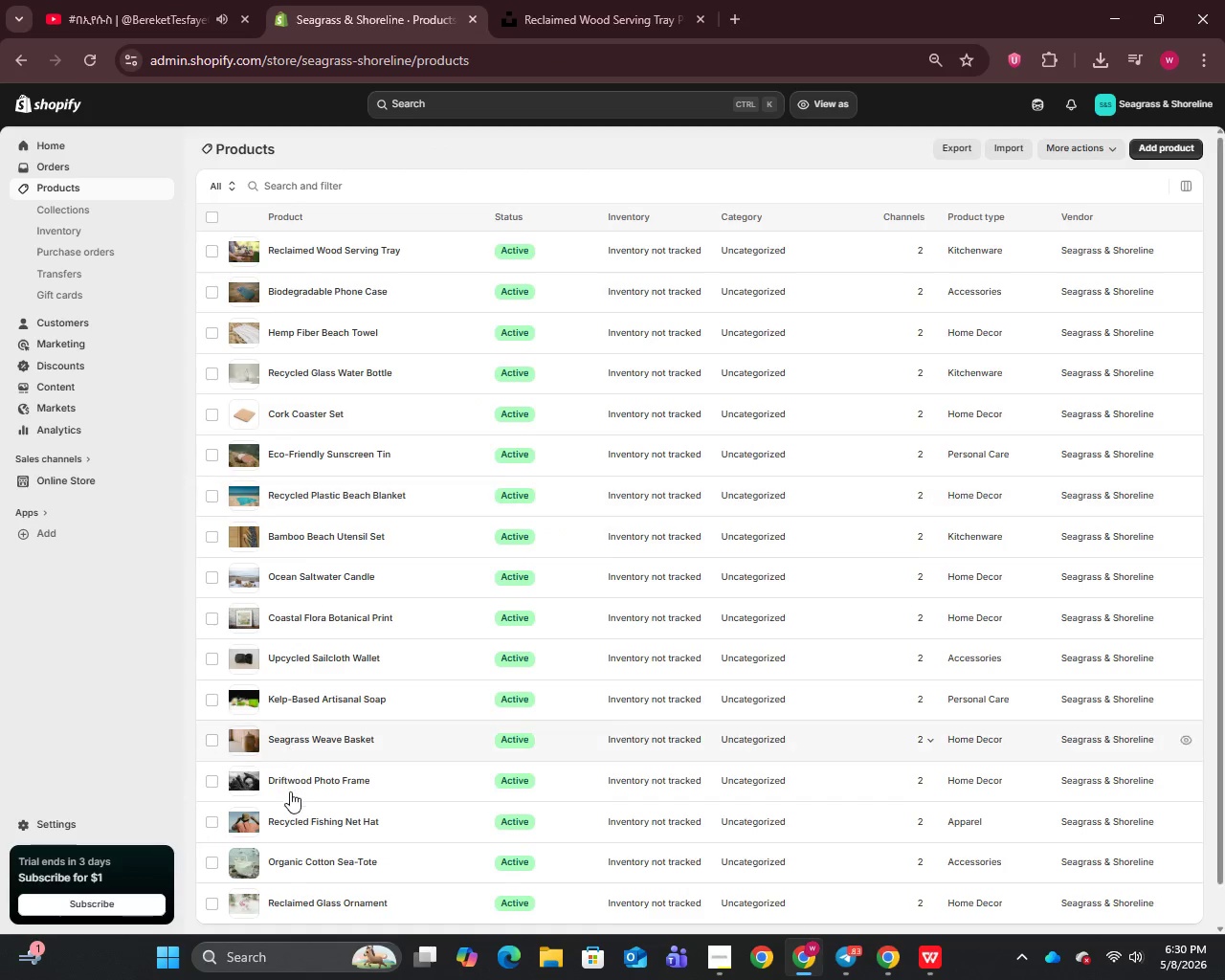 
scroll: coordinate [290, 792], scroll_direction: down, amount: 8.0
 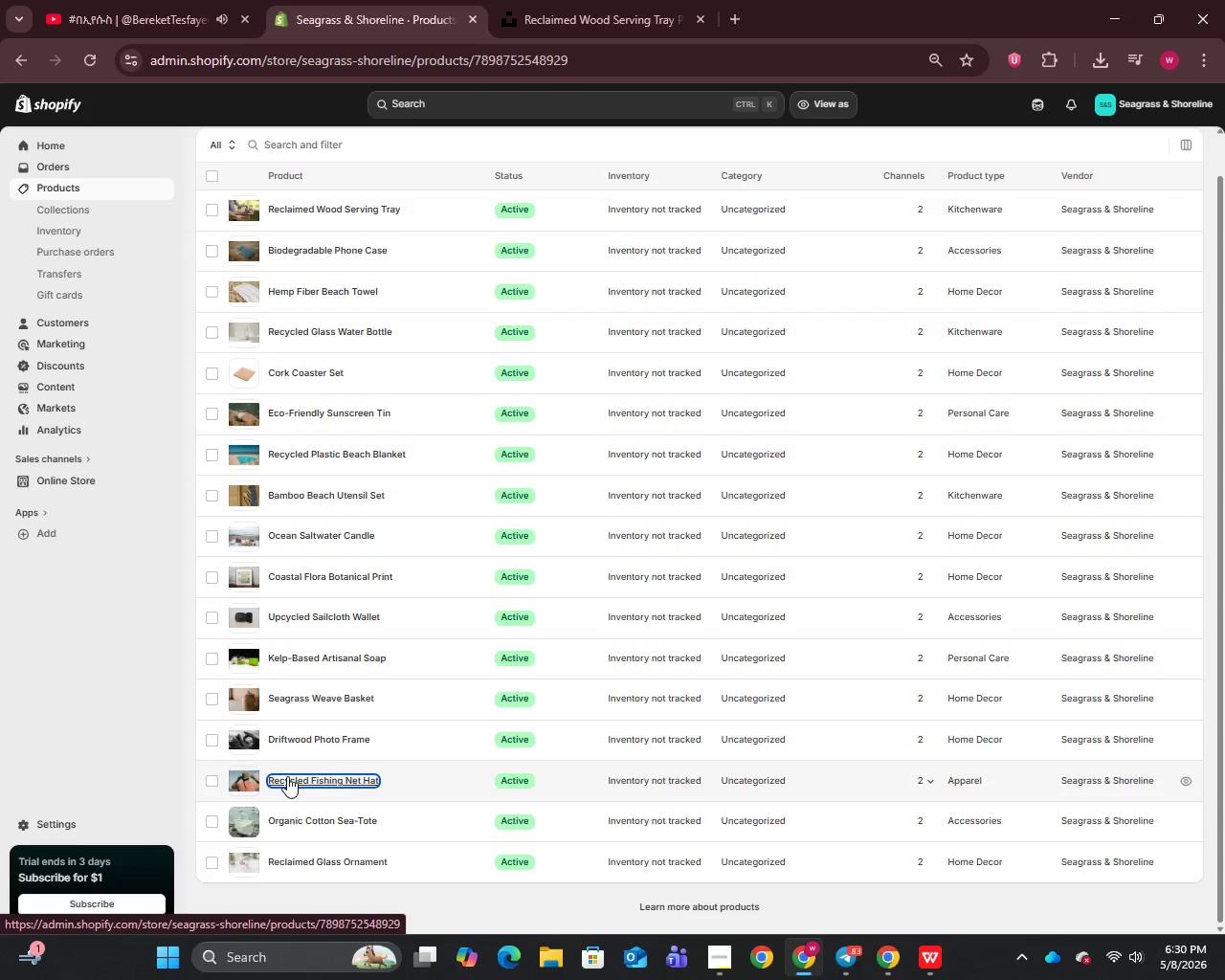 
left_click([287, 776])
 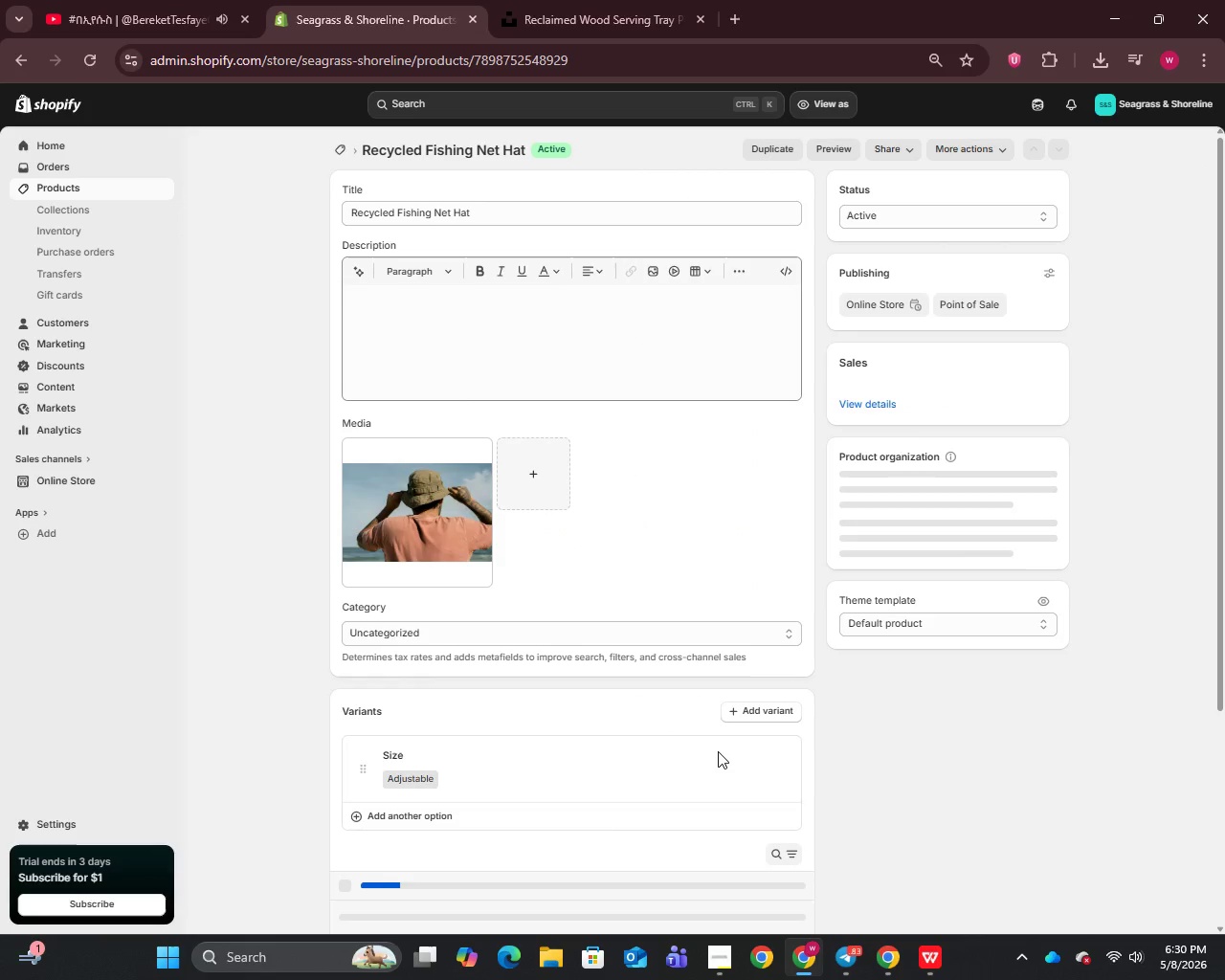 
scroll: coordinate [742, 791], scroll_direction: down, amount: 47.0
 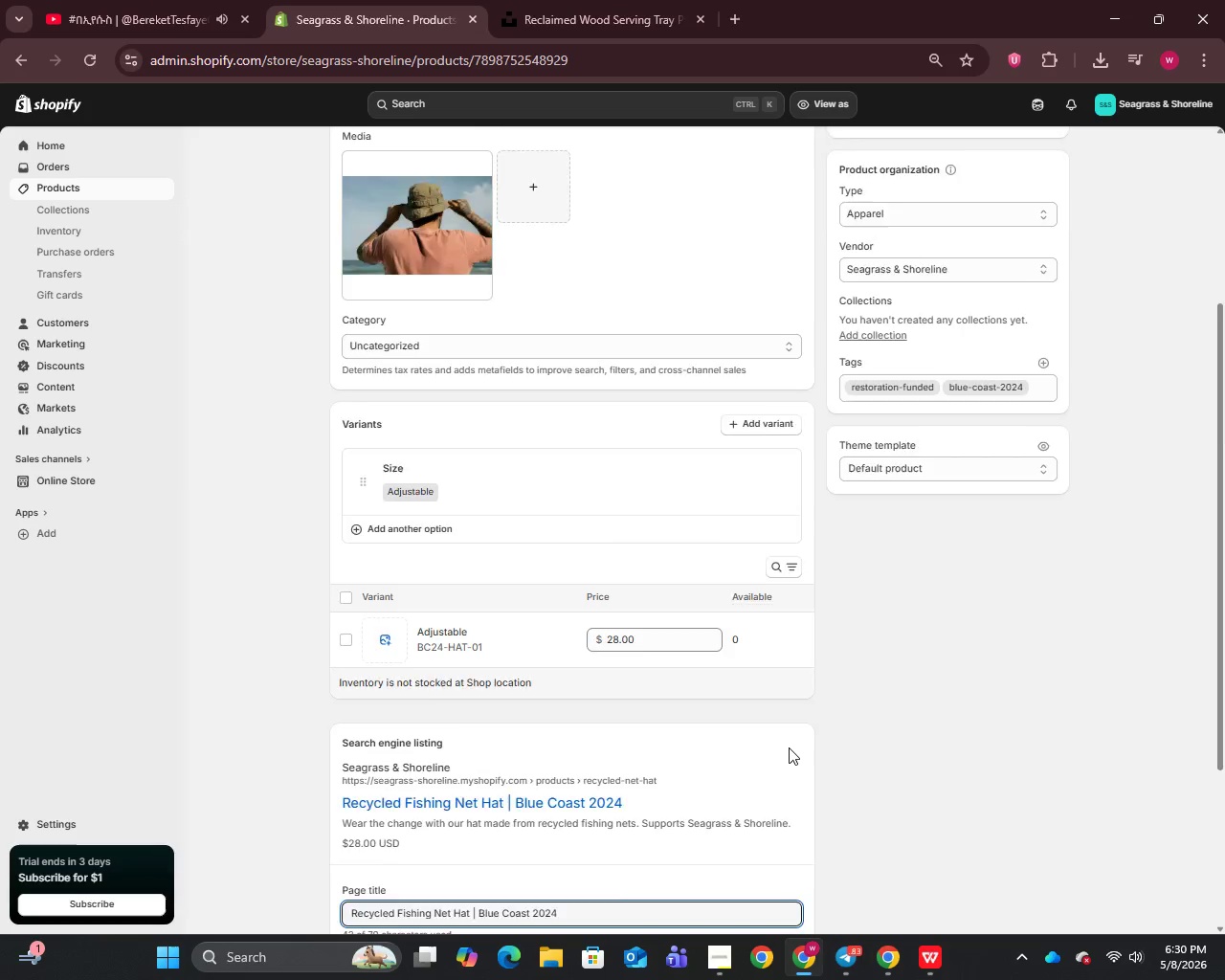 
left_click([789, 747])
 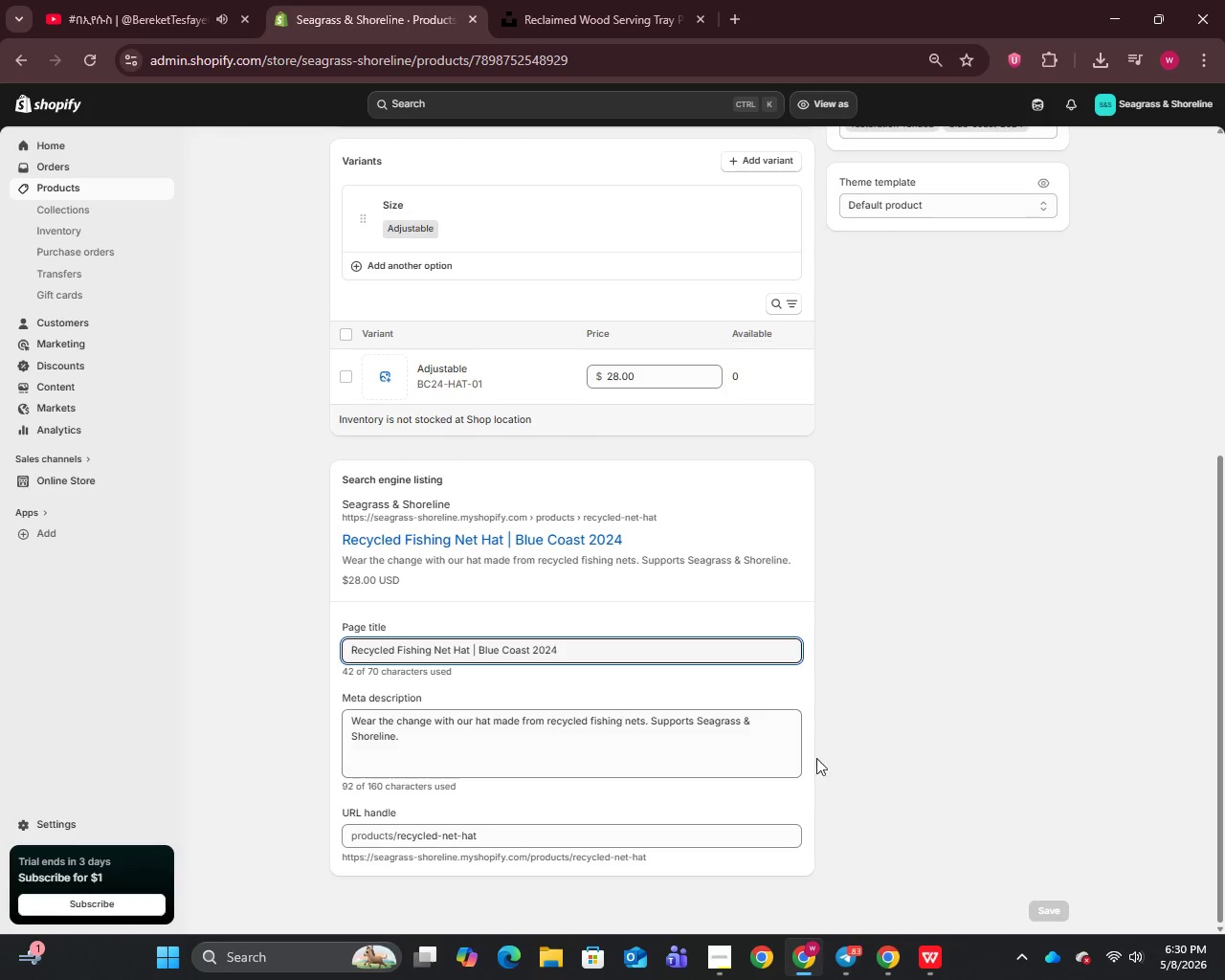 
scroll: coordinate [789, 748], scroll_direction: down, amount: 17.0
 